 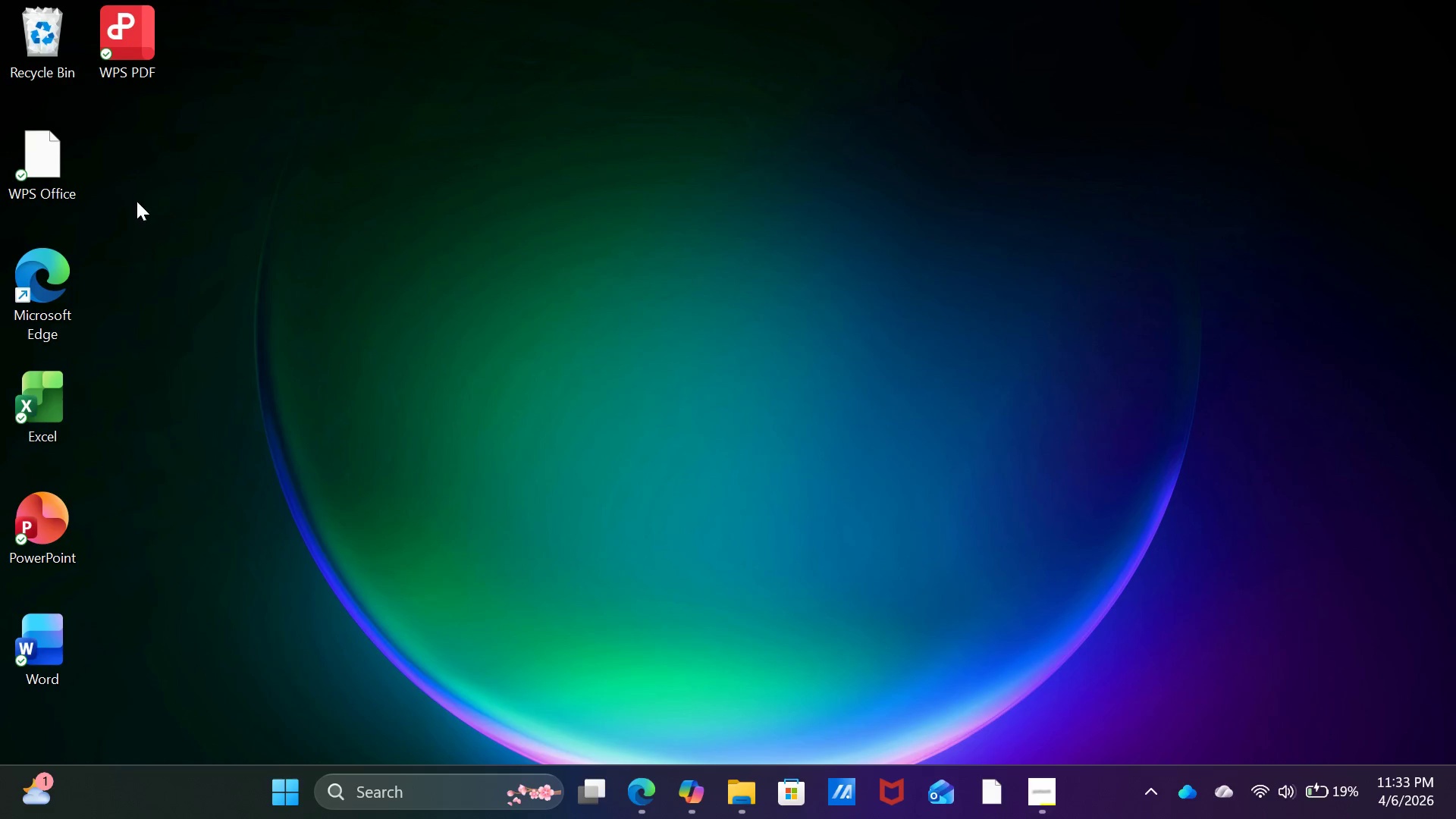 
left_click([752, 799])
 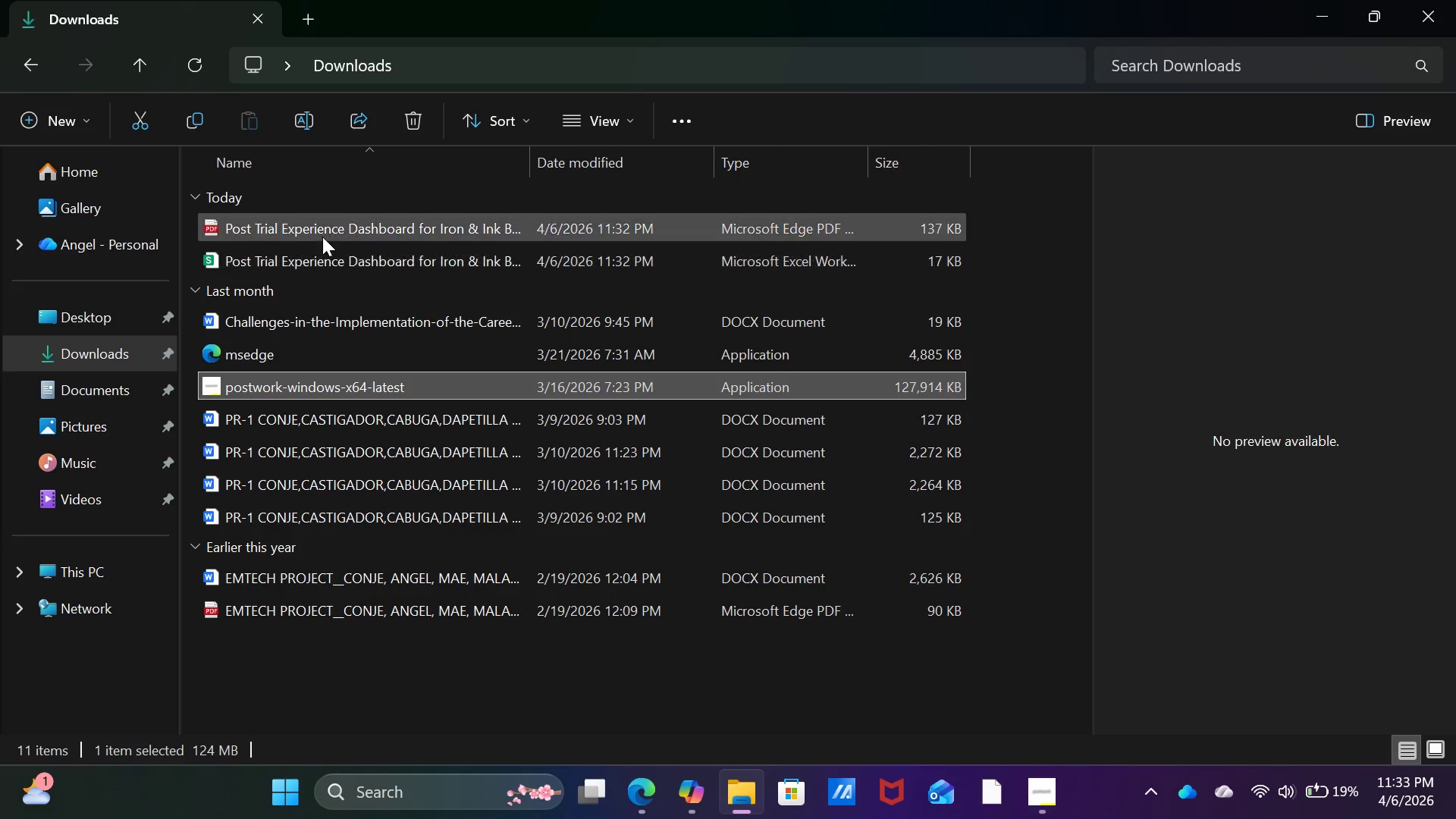 
left_click([319, 222])
 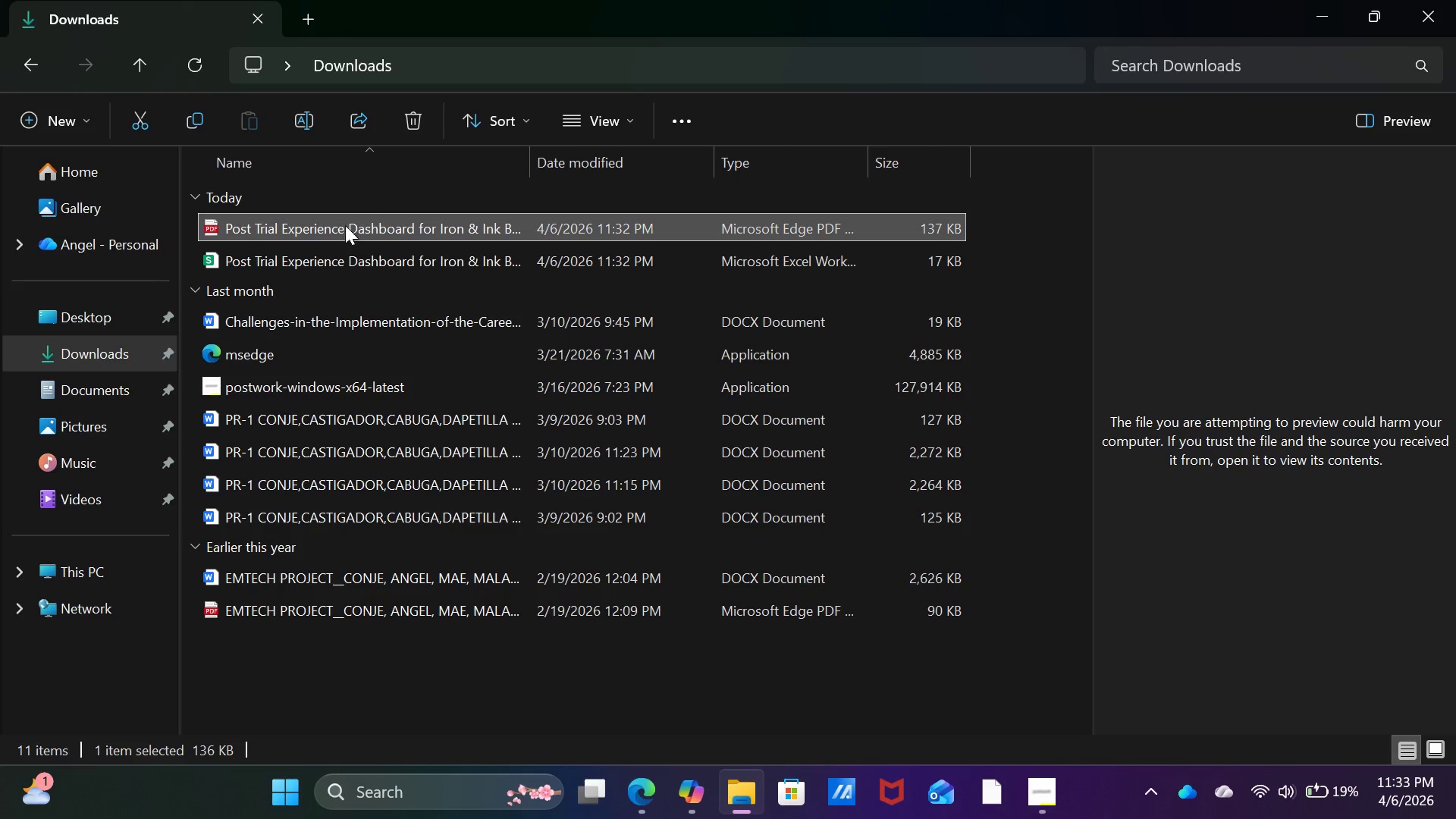 
key(Control+C)
 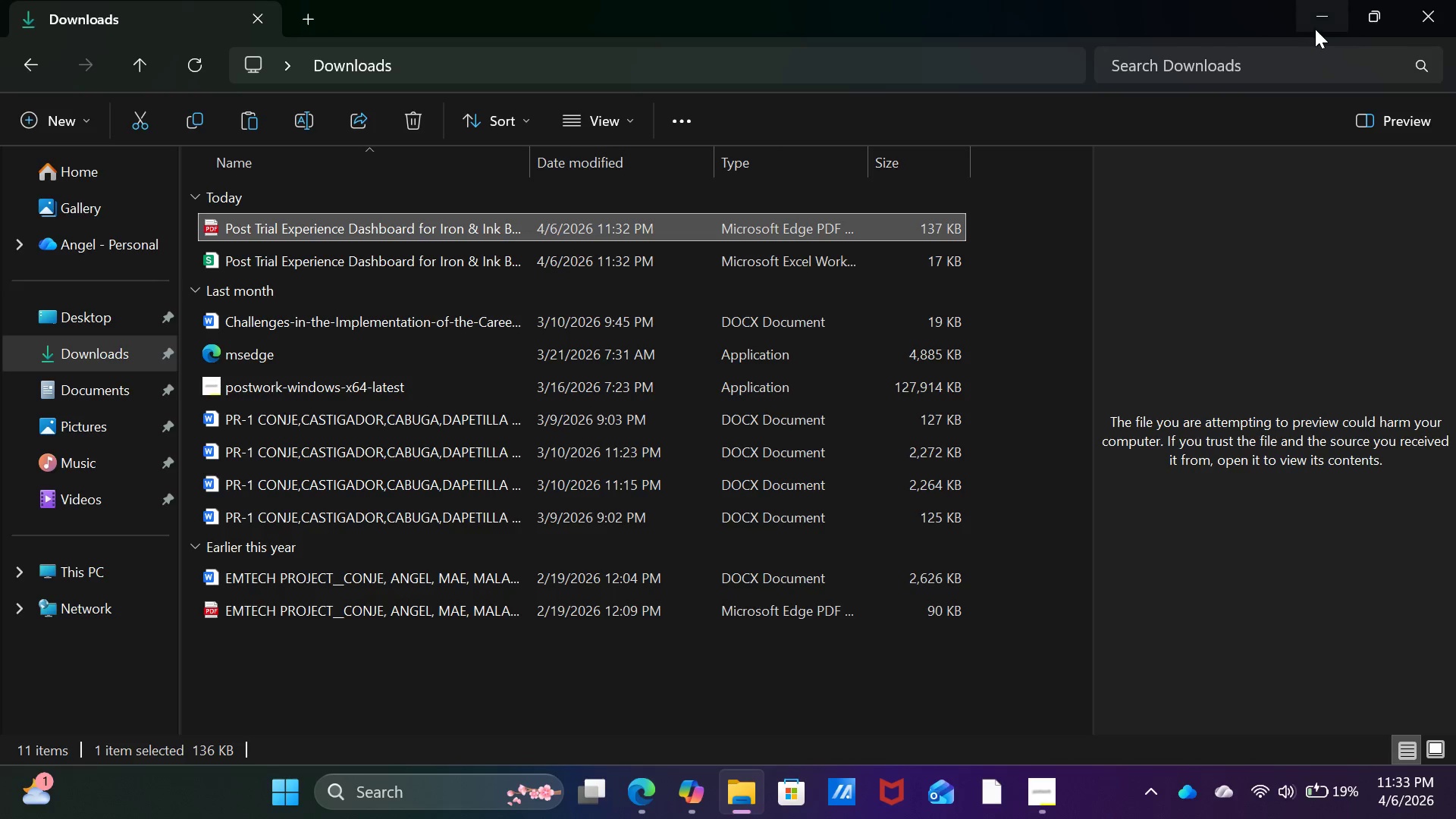 
left_click([1316, 29])
 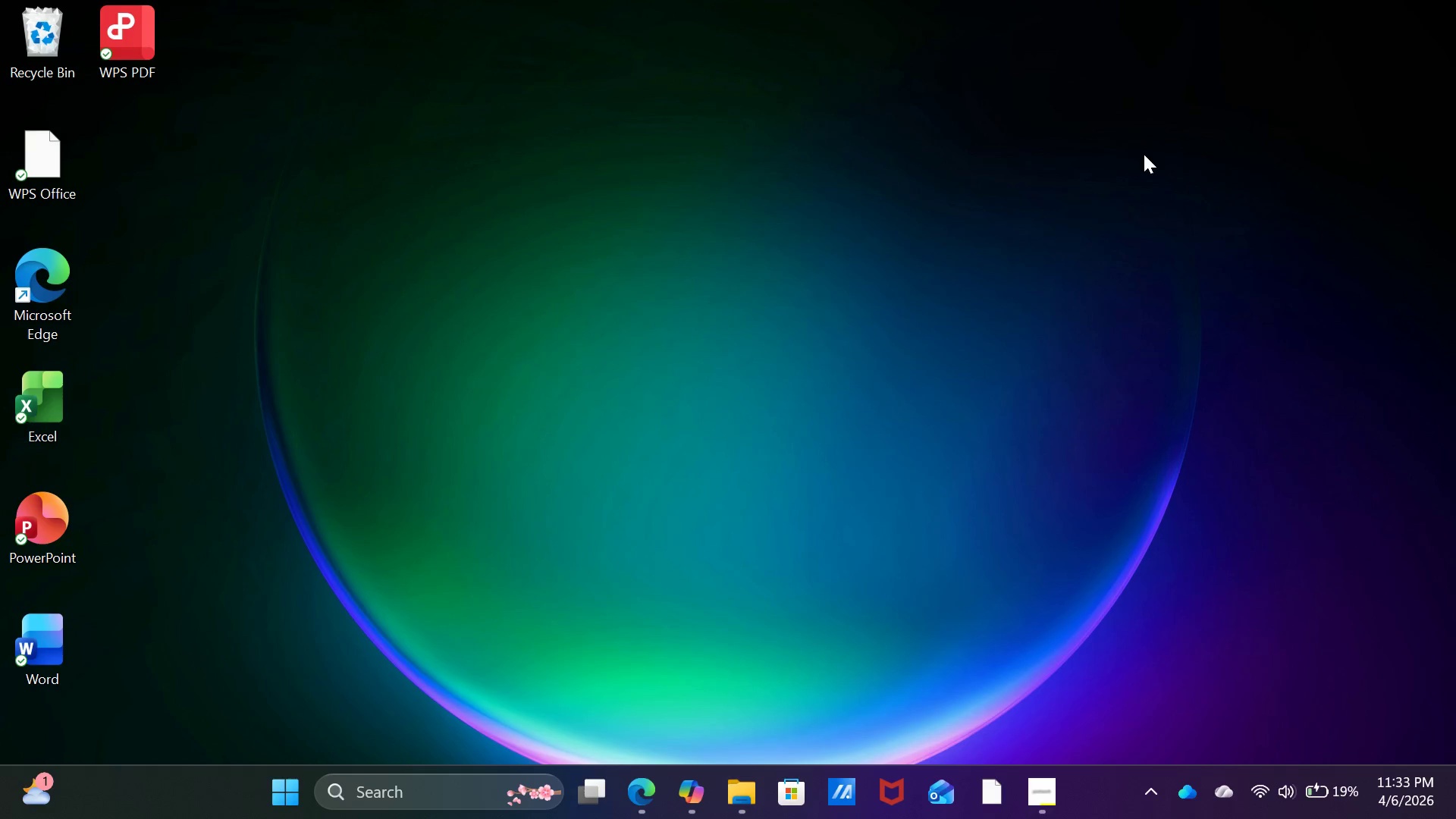 
left_click([1136, 160])
 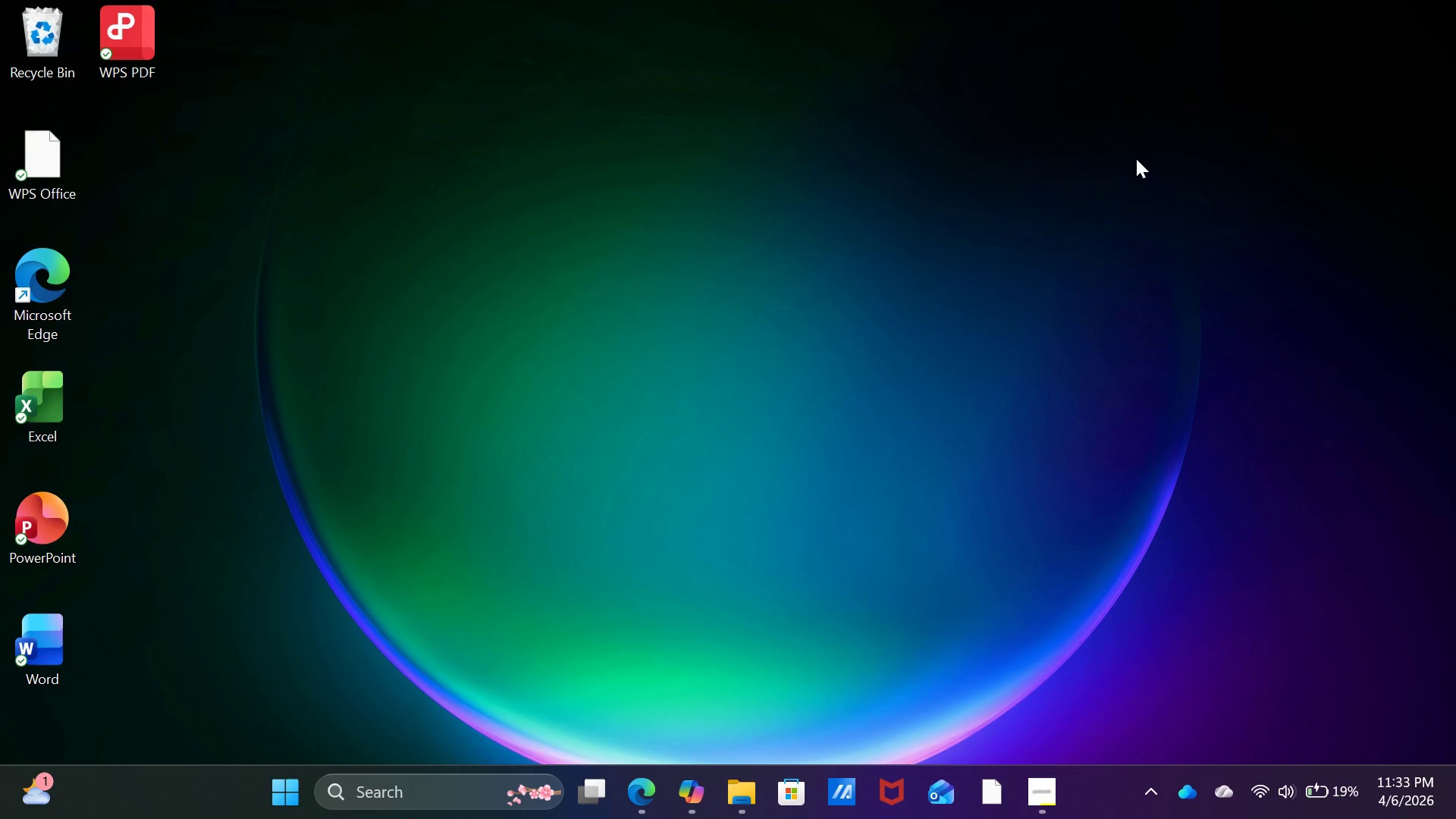 
key(Control+V)
 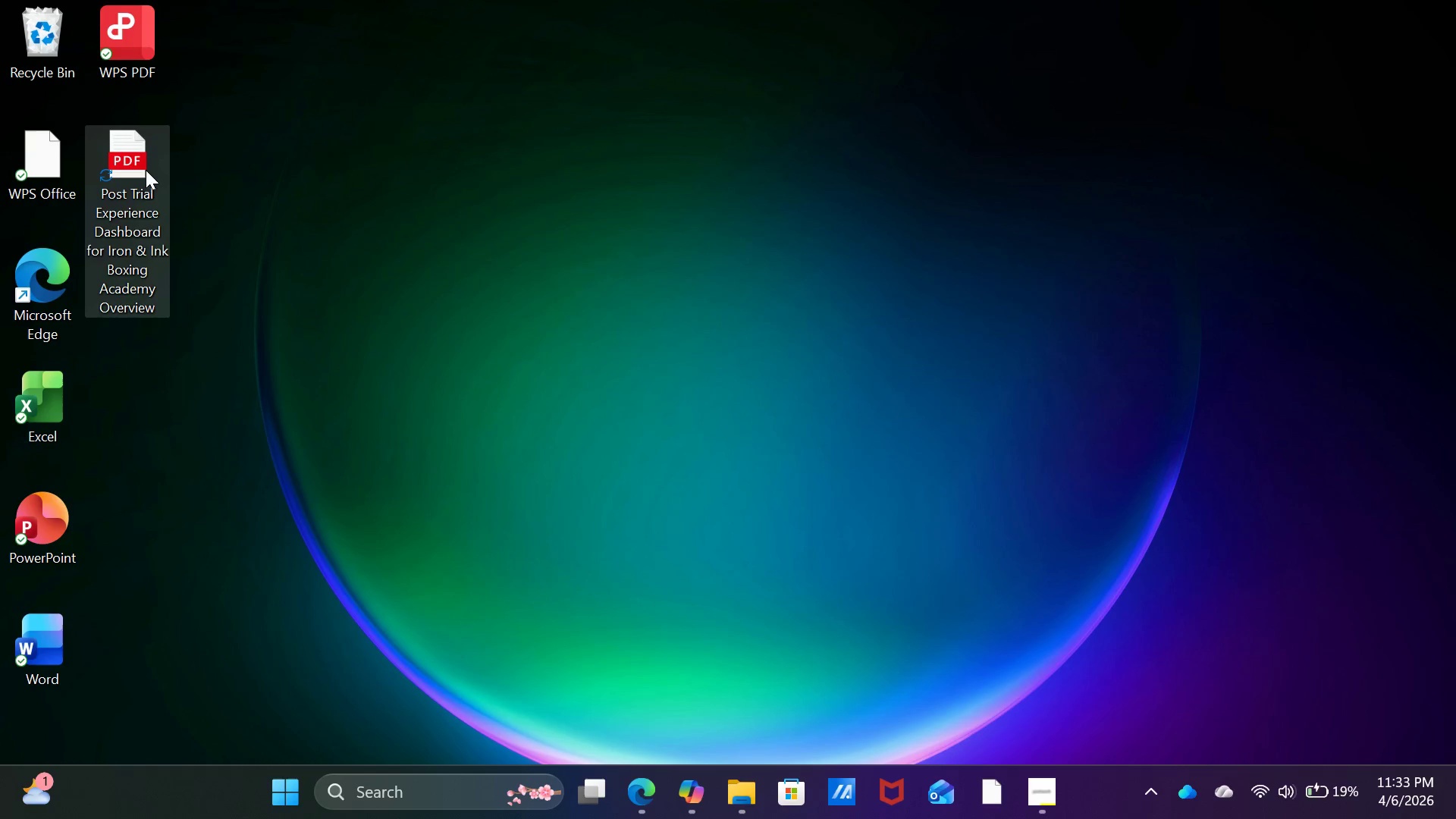 
left_click_drag(start_coordinate=[143, 172], to_coordinate=[557, 118])
 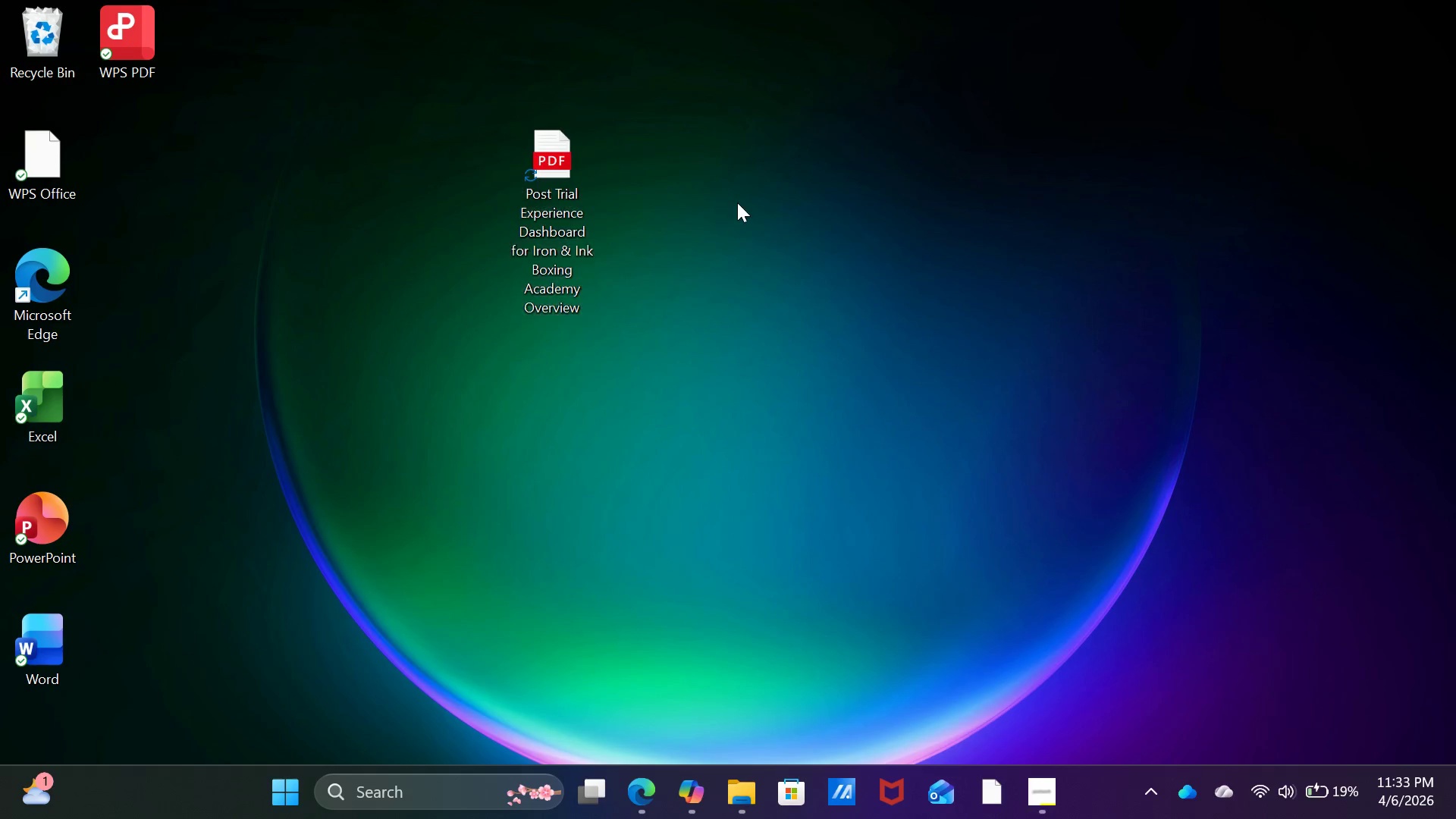 
left_click([737, 202])
 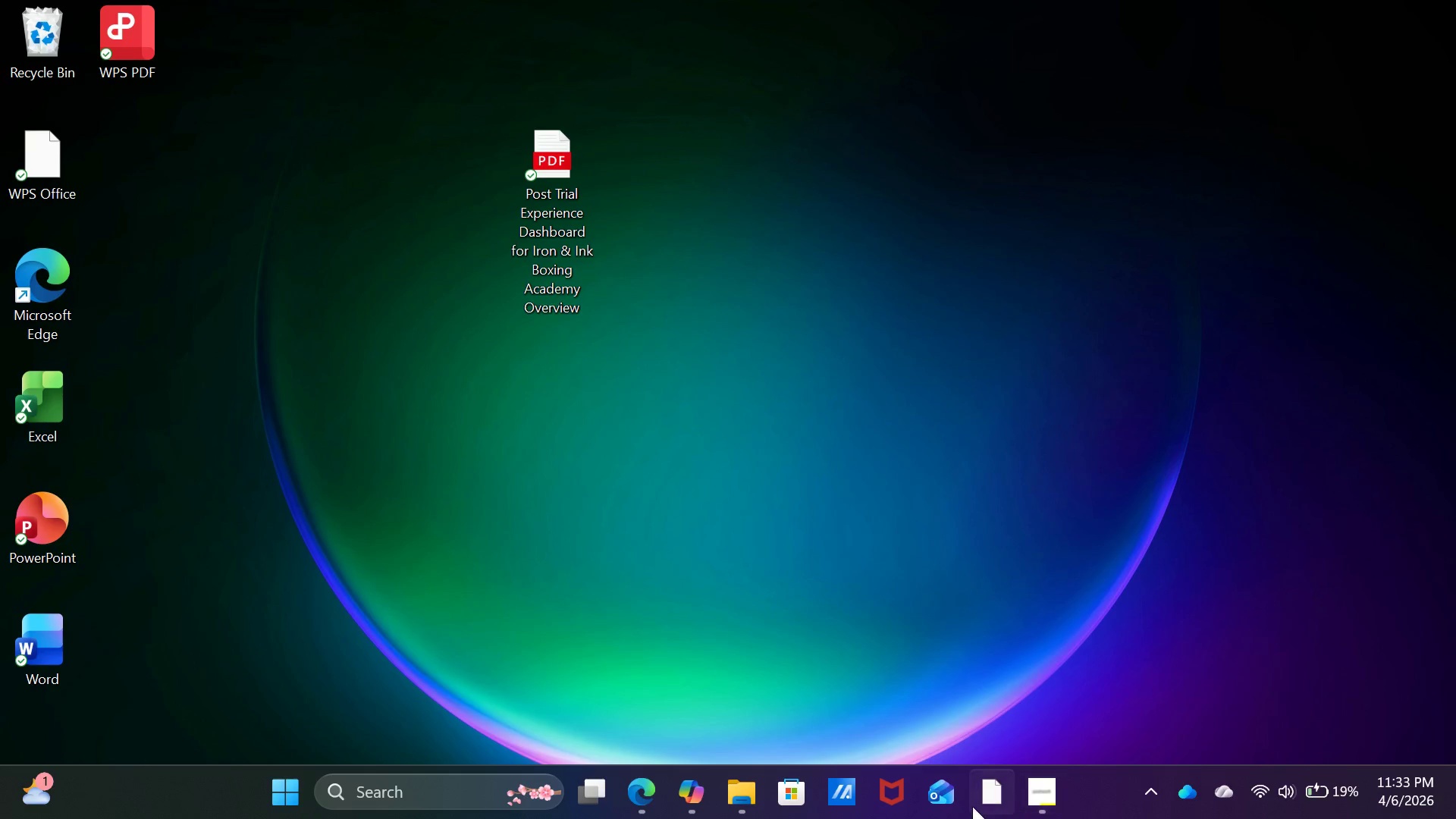 
left_click([742, 802])
 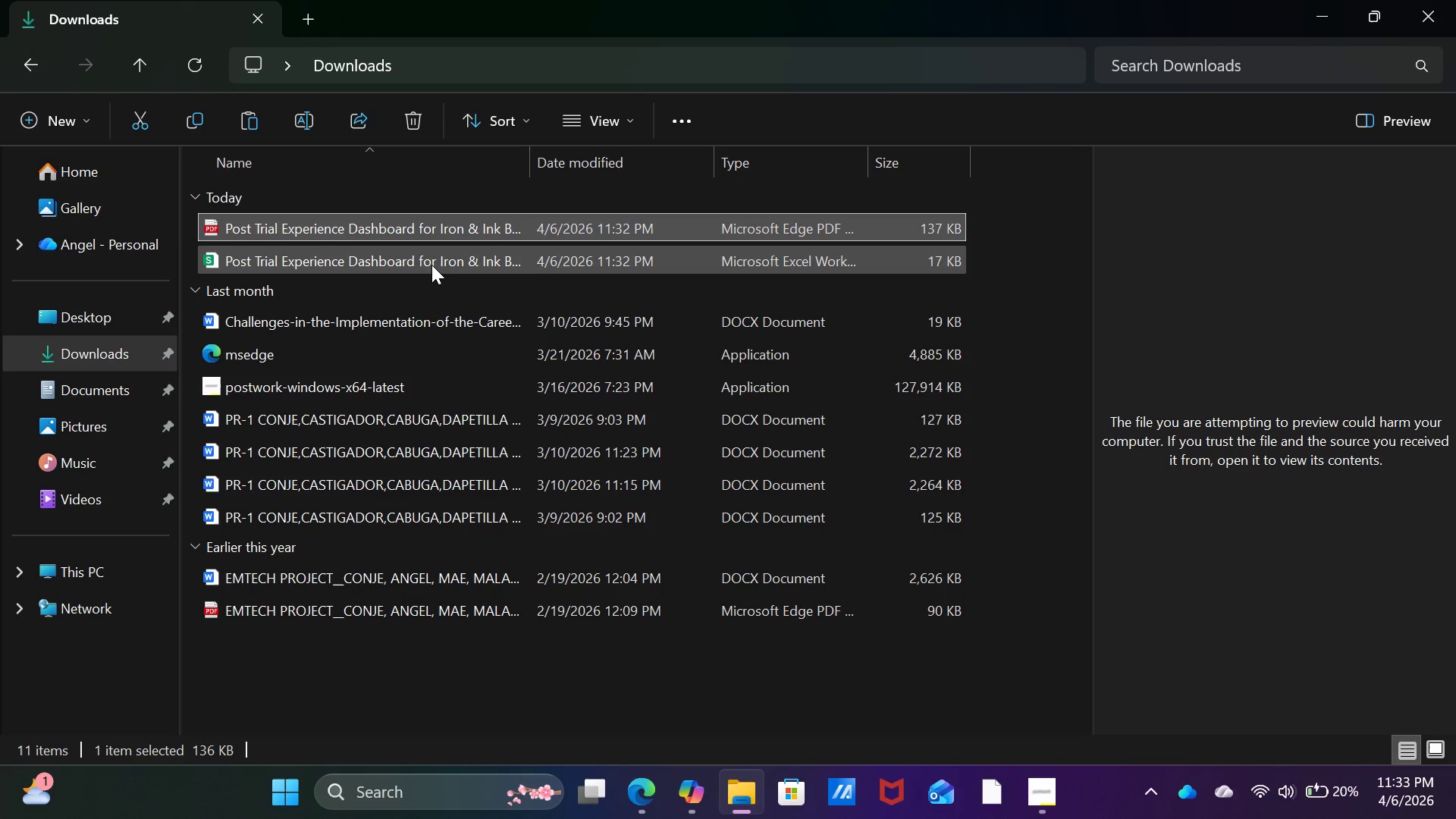 
left_click([431, 261])
 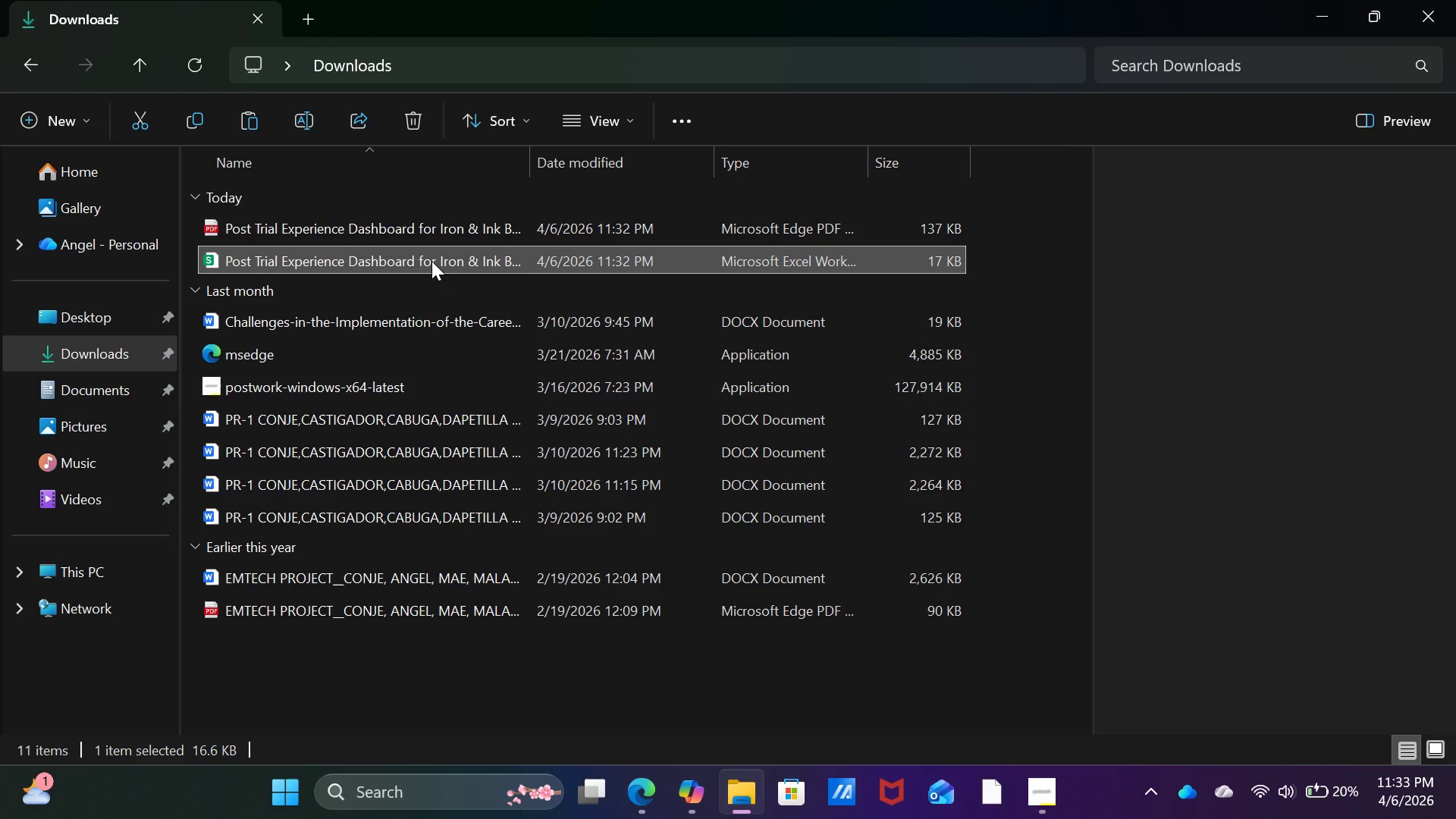 
key(Control+C)
 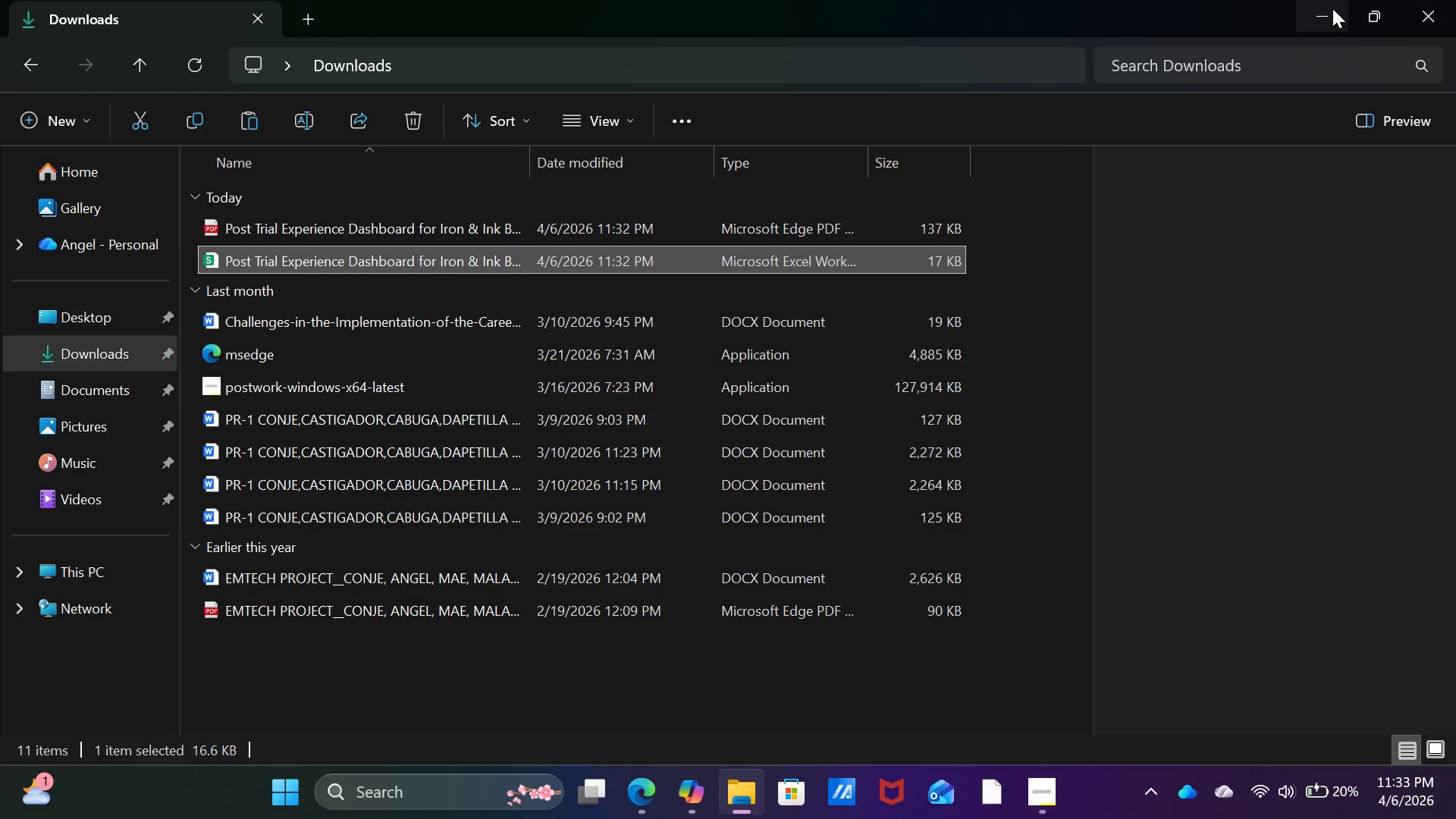 
left_click([1323, 3])
 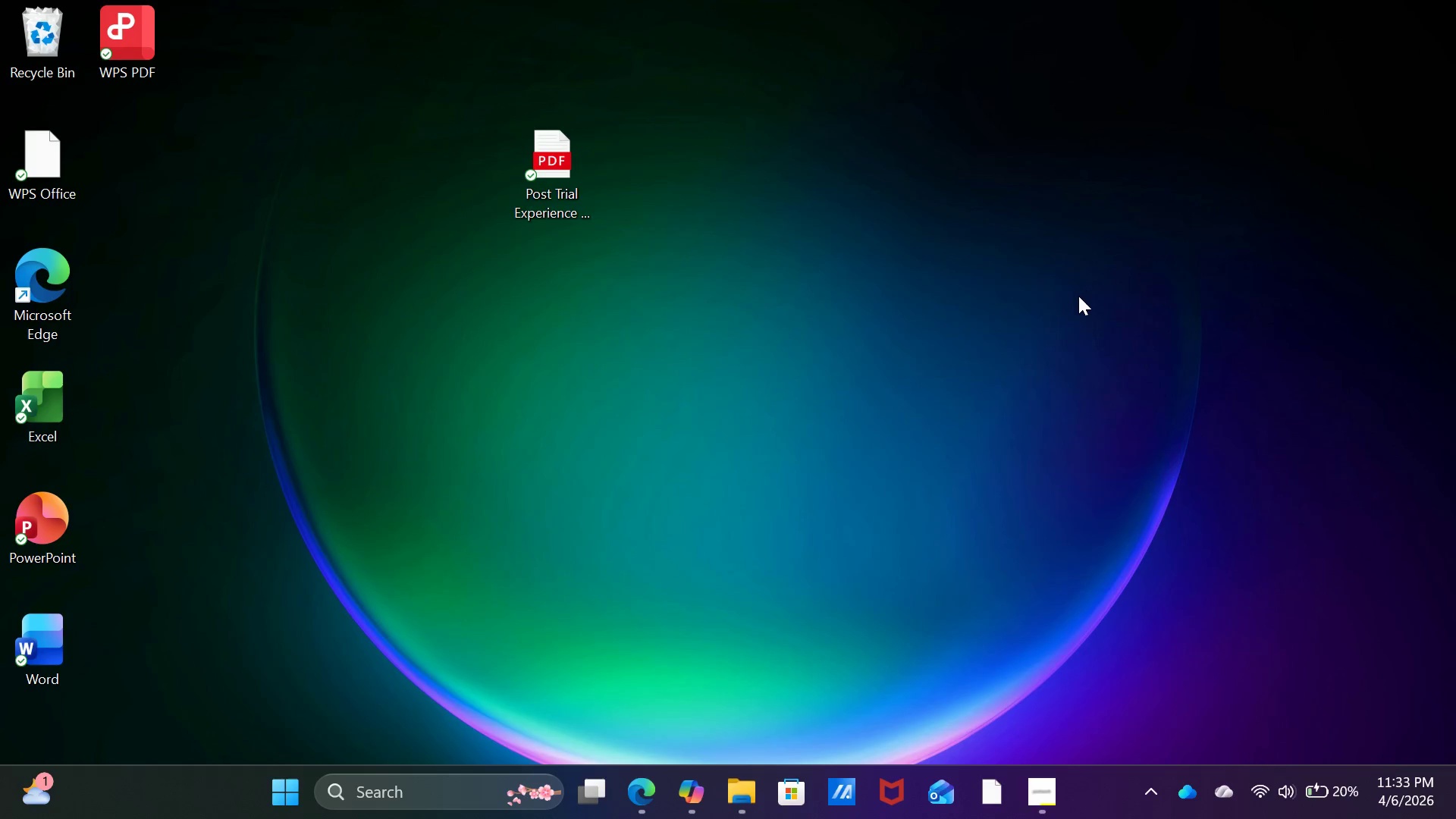 
left_click([1078, 296])
 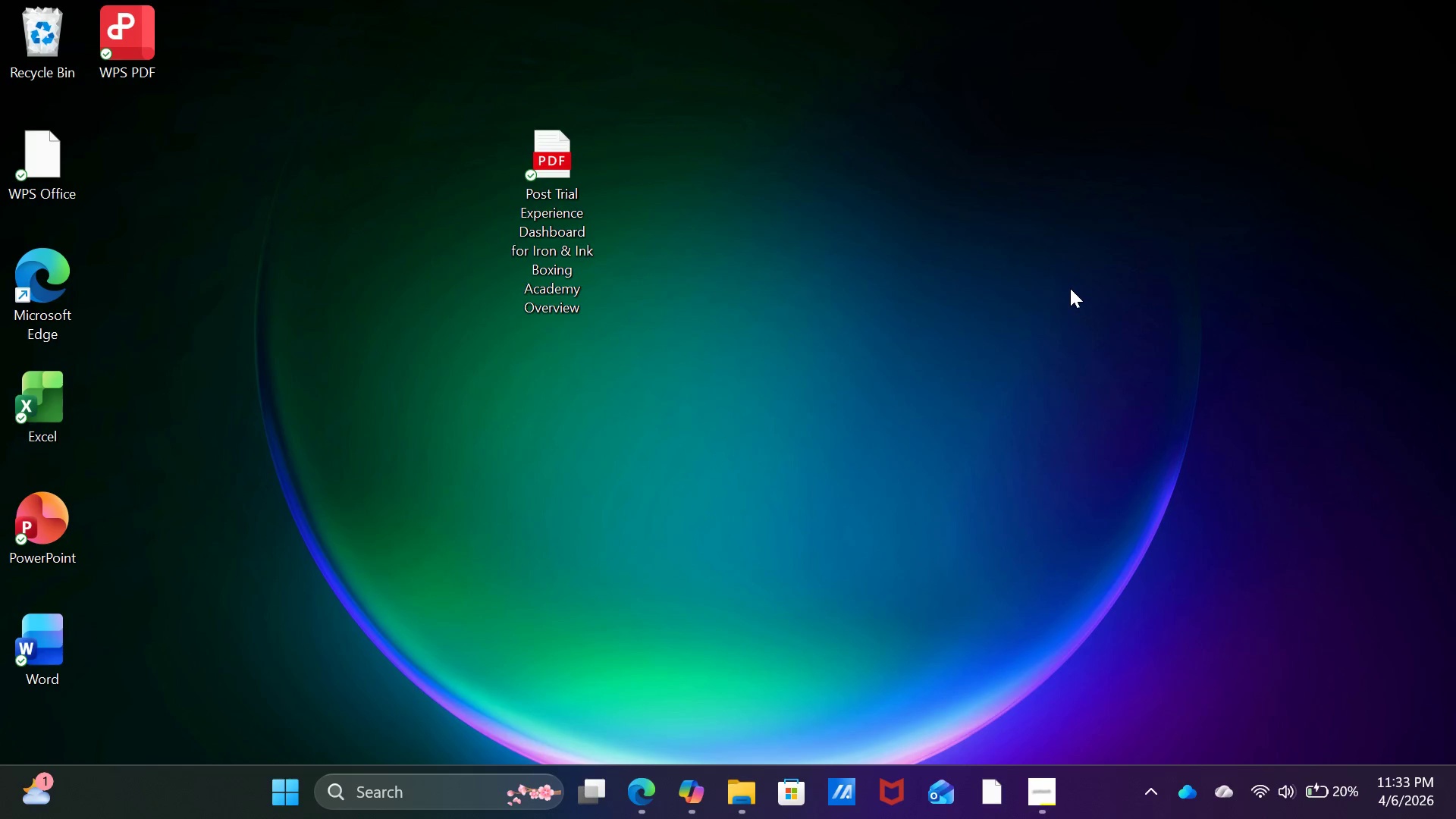 
key(Control+V)
 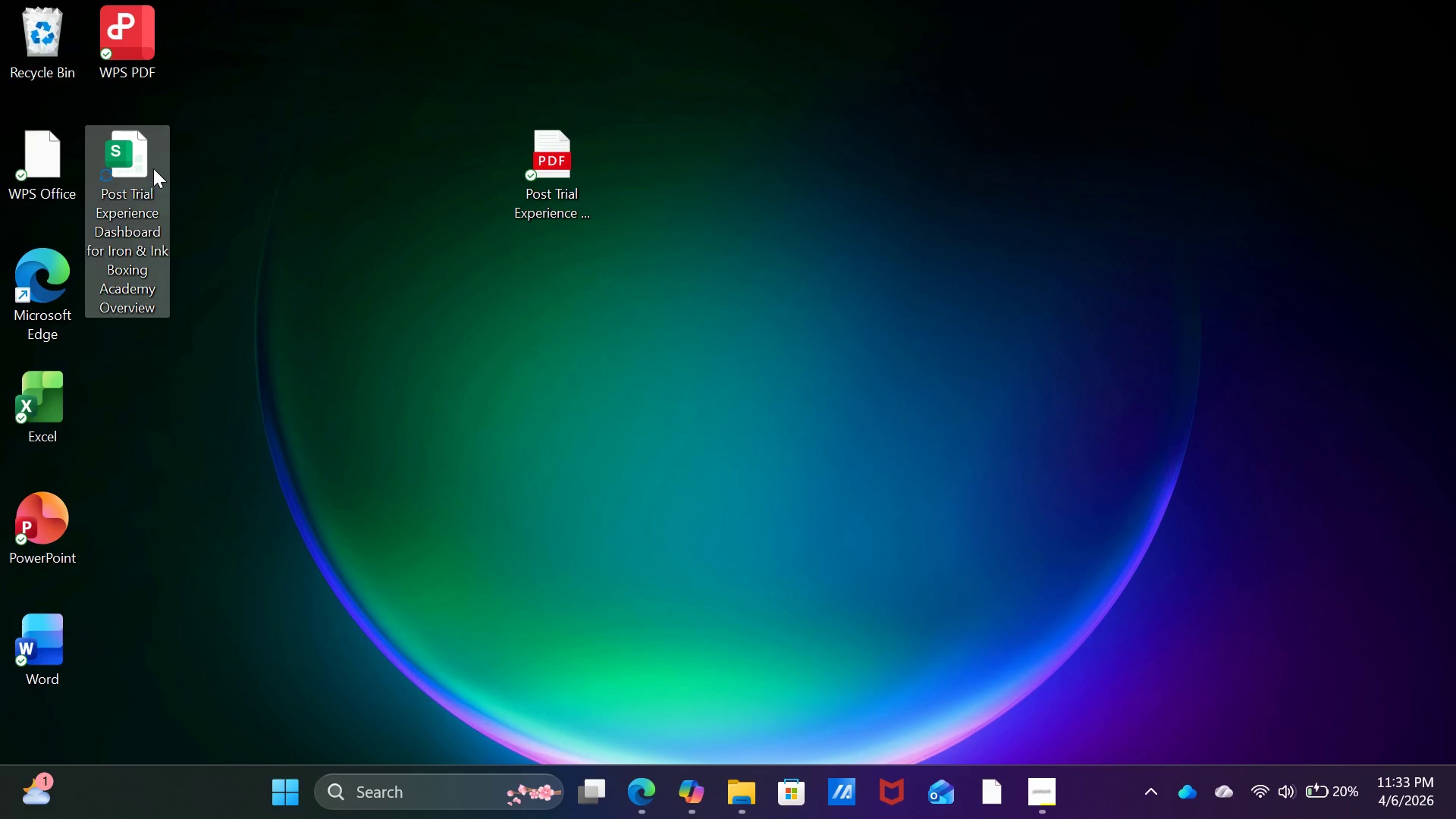 
left_click_drag(start_coordinate=[153, 168], to_coordinate=[745, 187])
 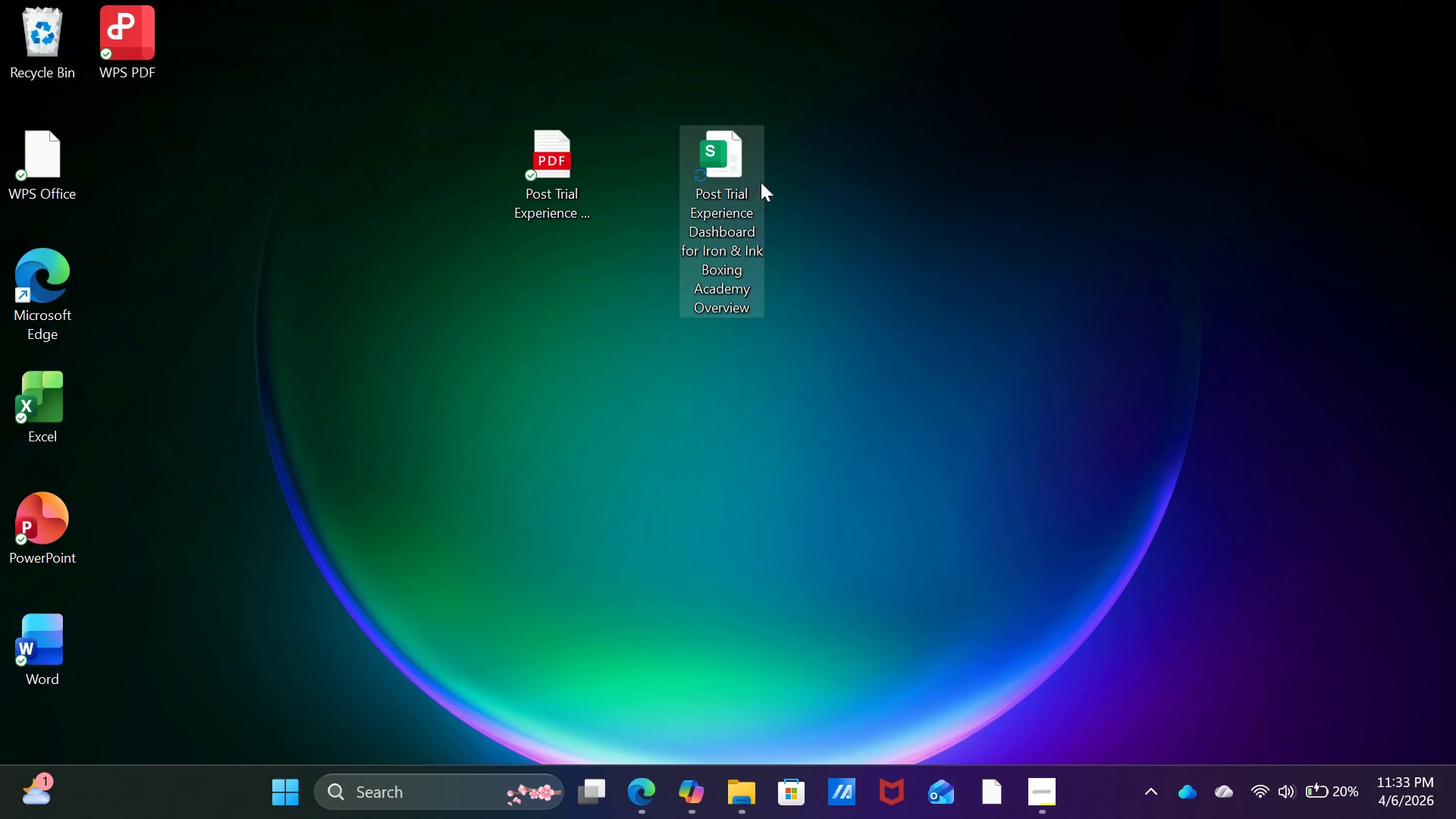 
mouse_move([776, 199])
 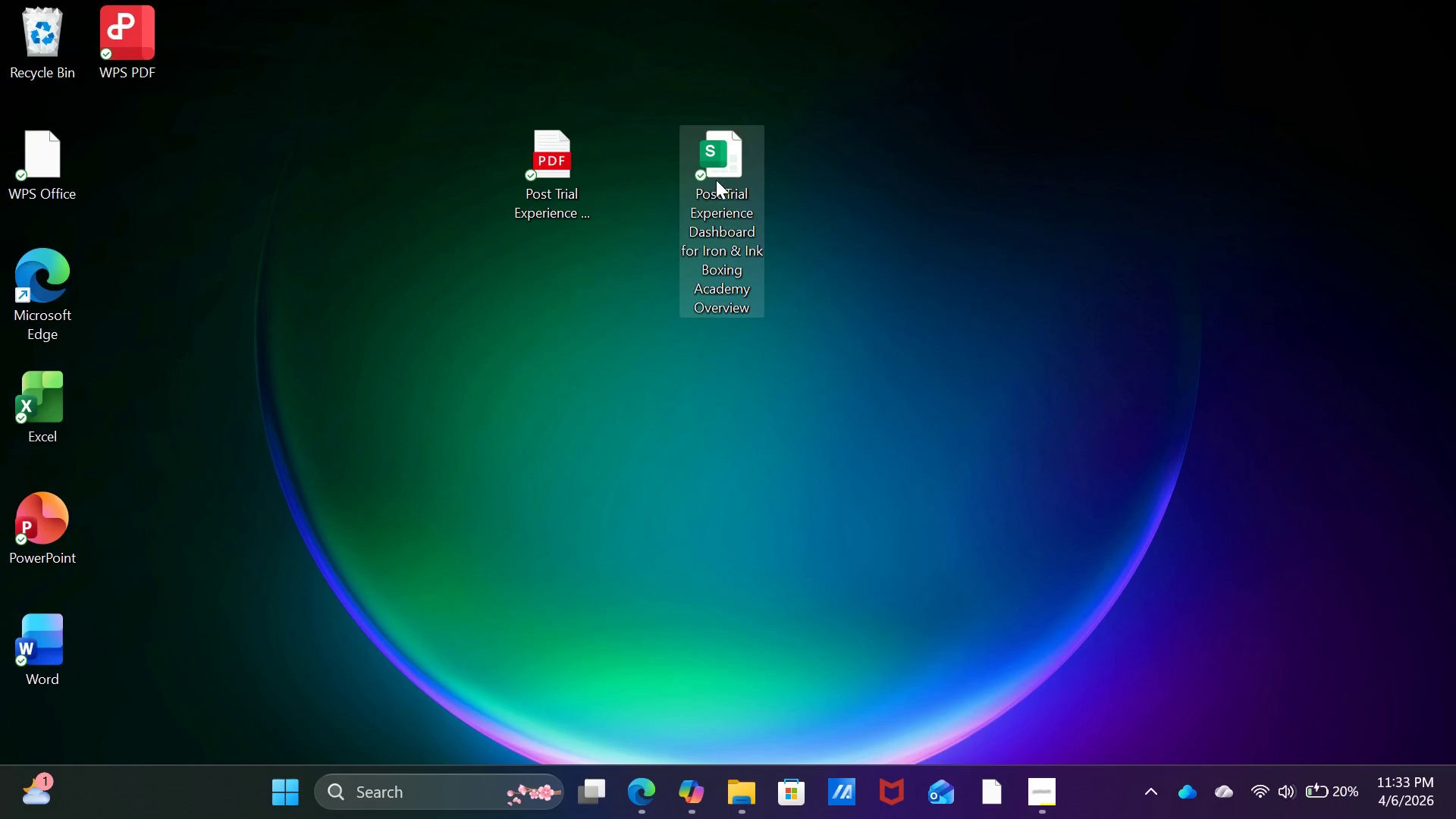 
right_click([716, 179])
 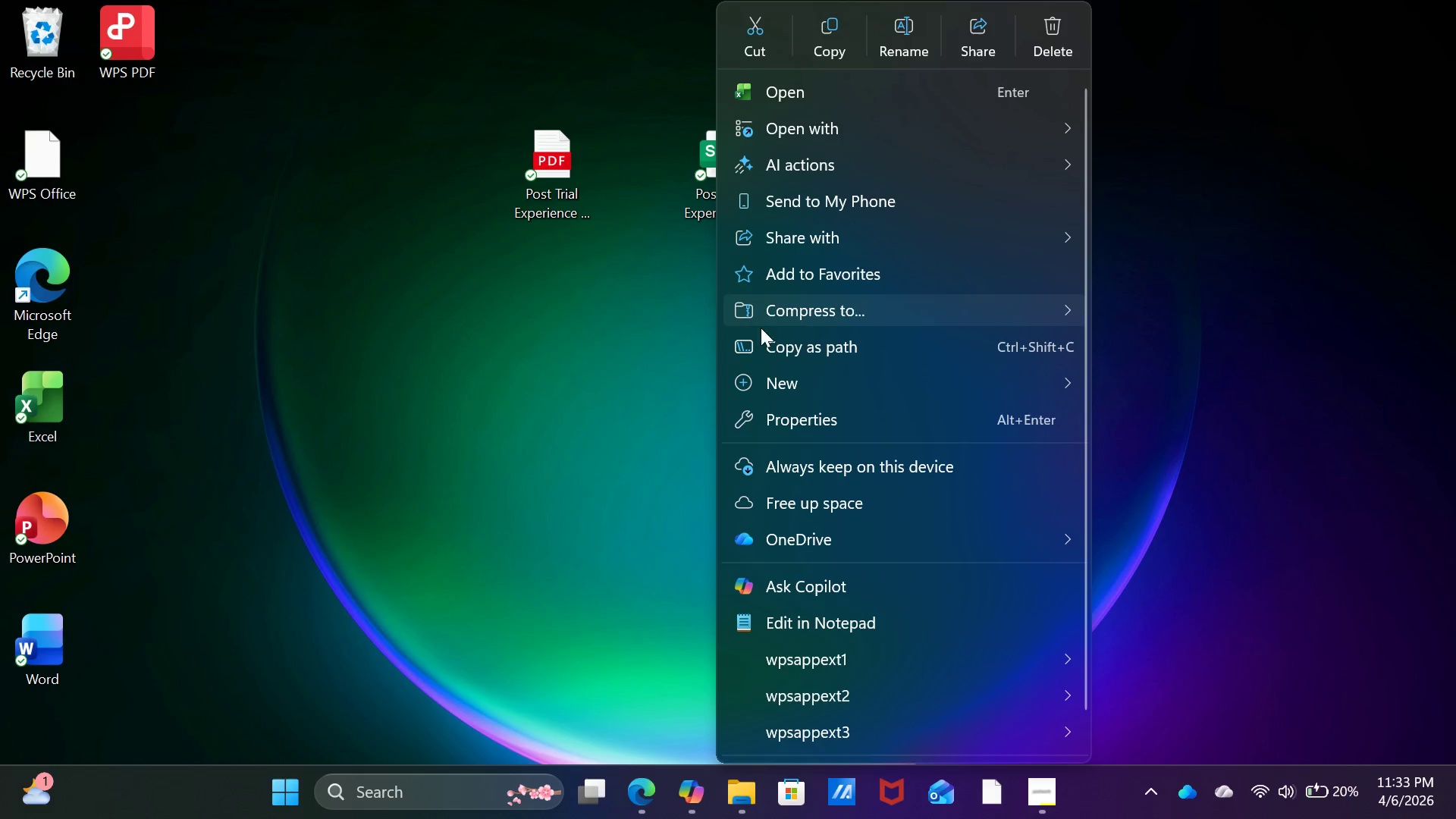 
left_click([782, 129])
 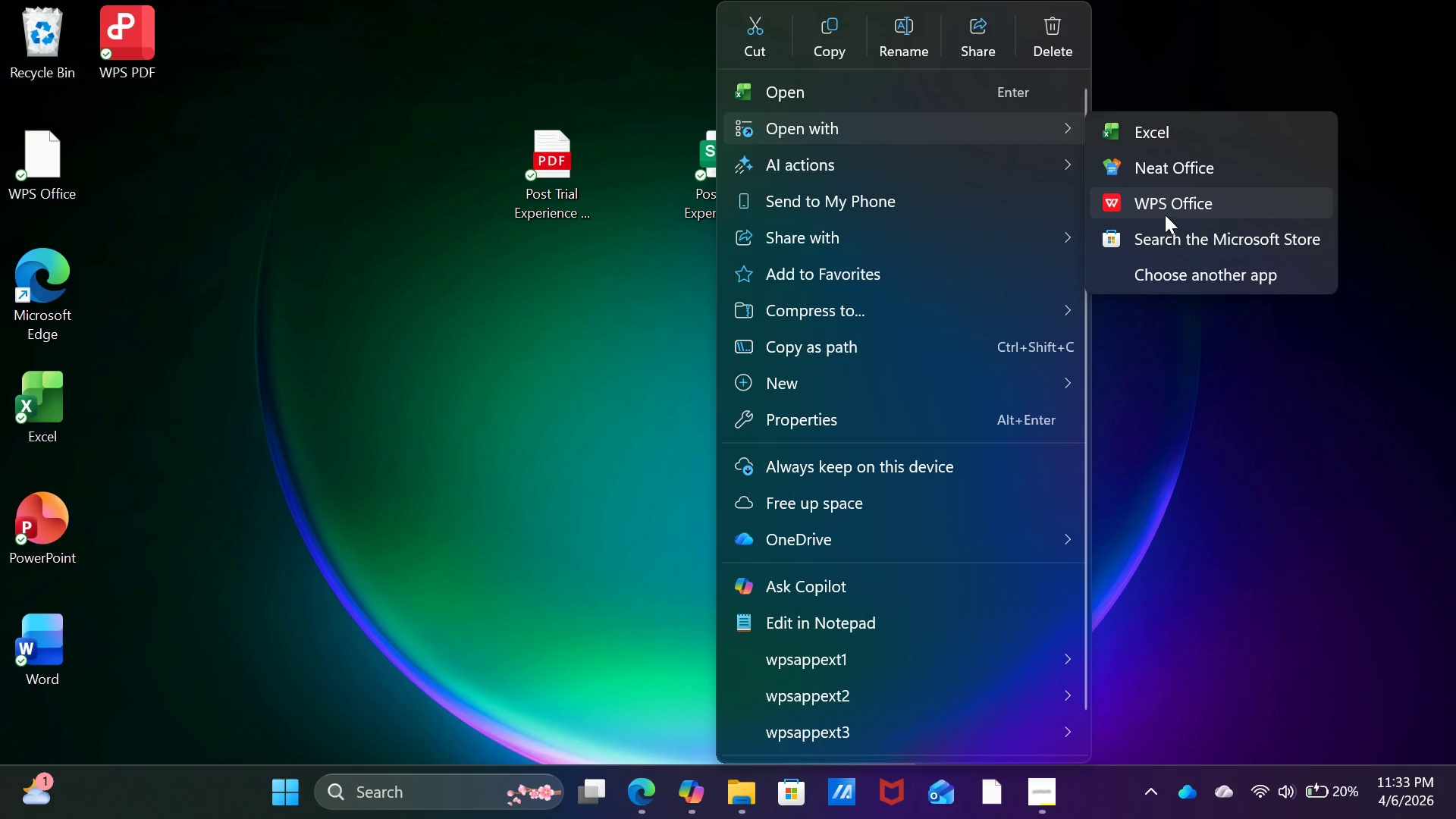 
left_click([1165, 208])
 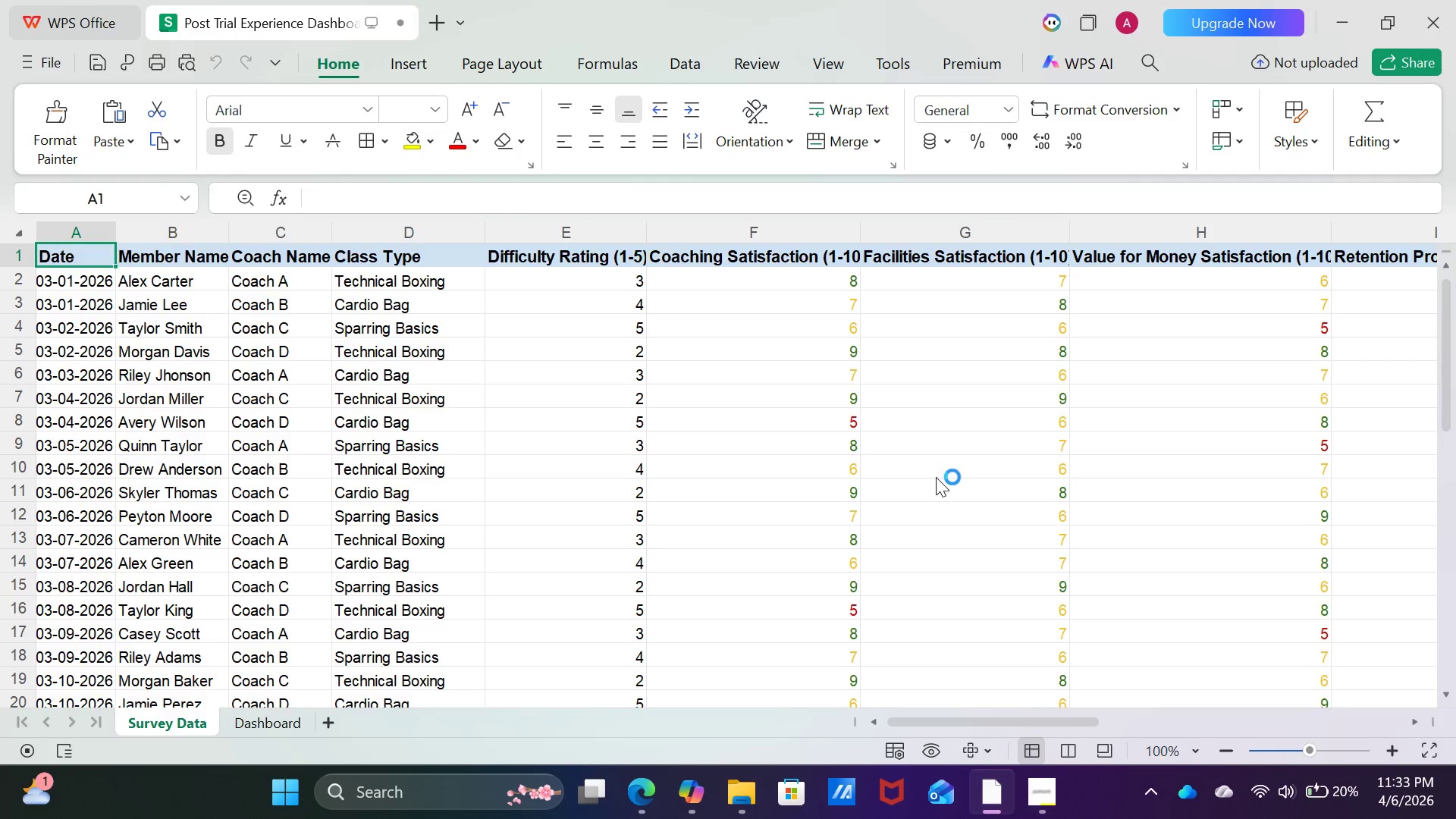 
wait(6.27)
 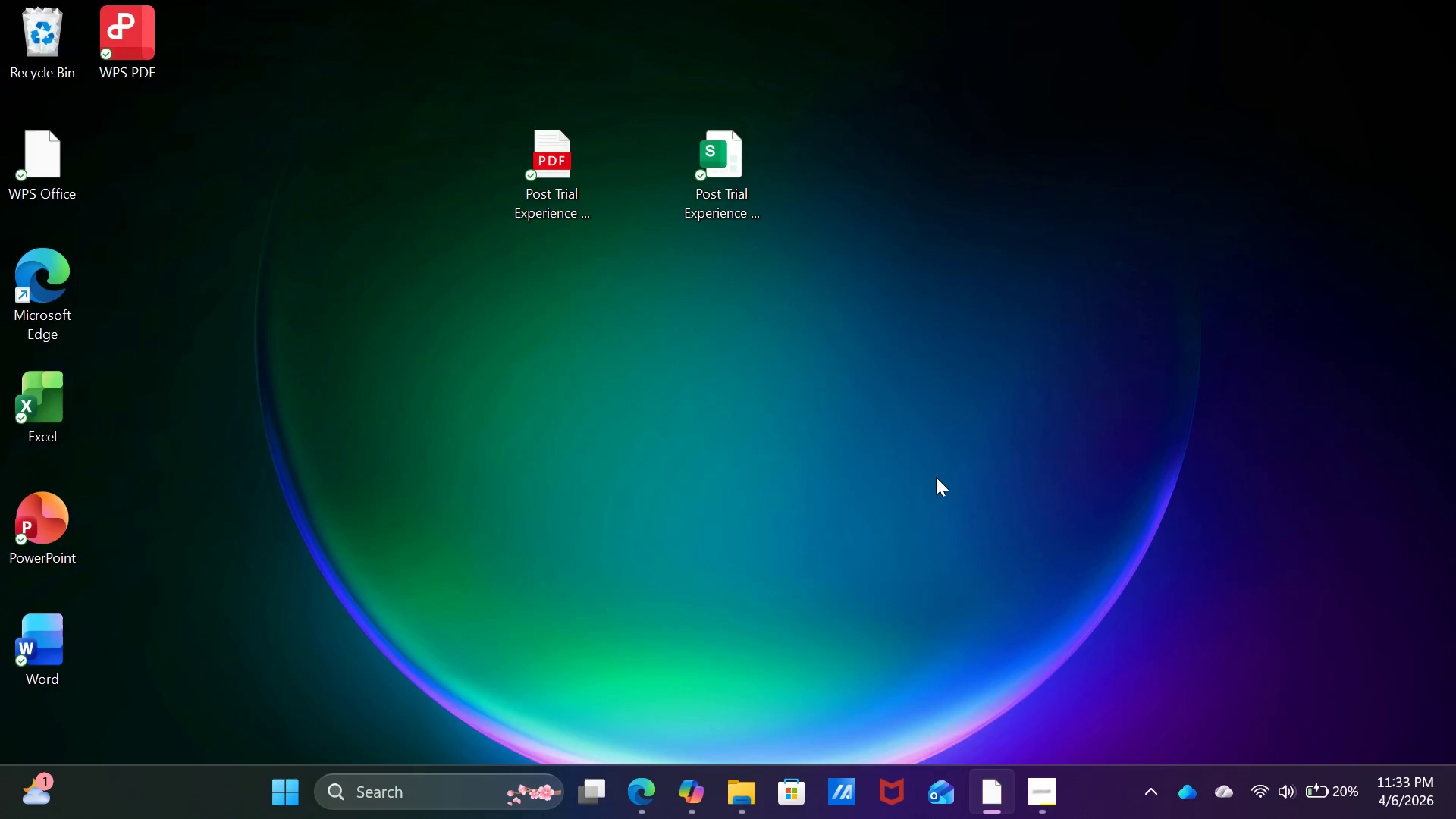 
left_click([321, 336])
 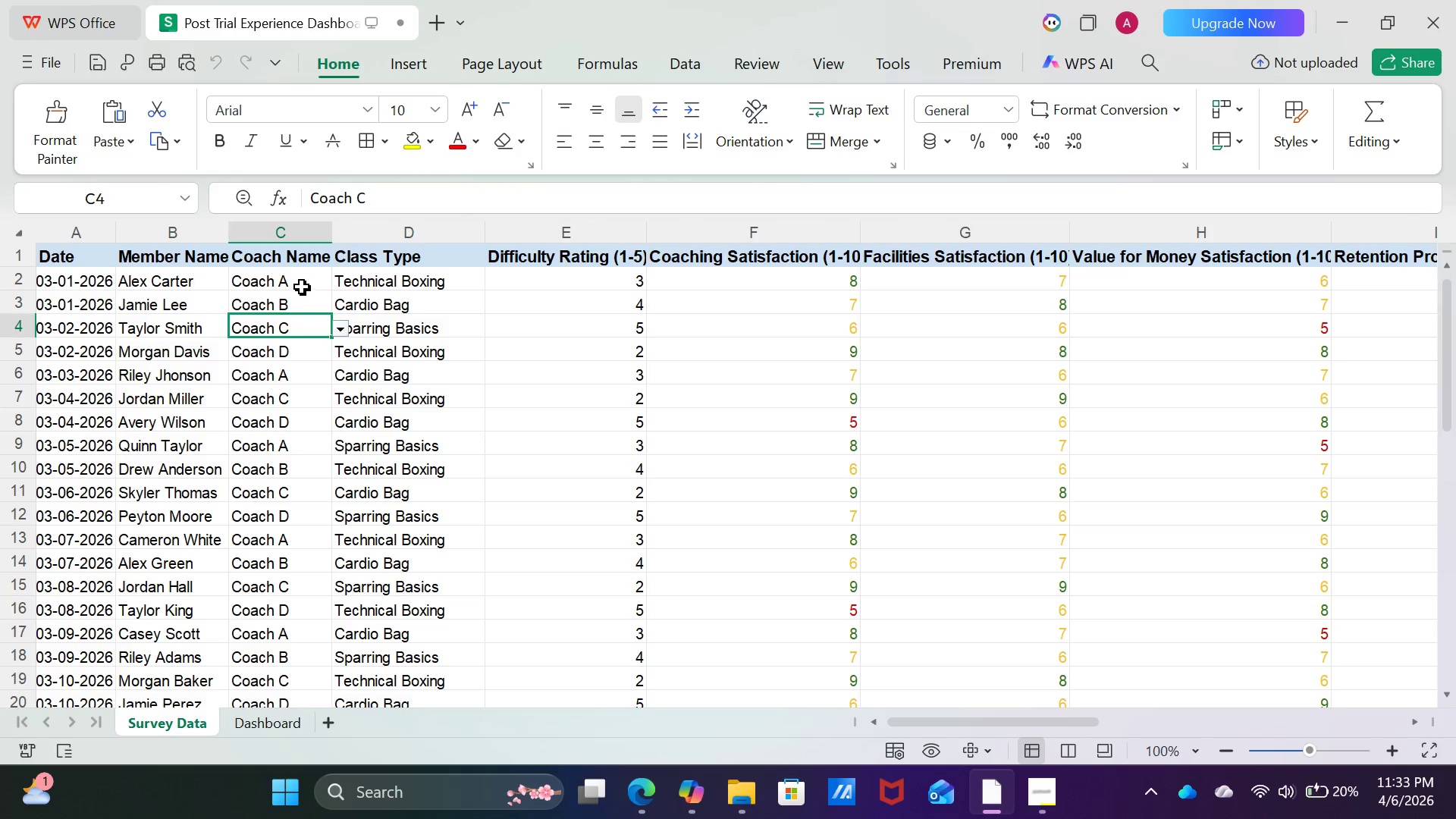 
left_click([302, 287])
 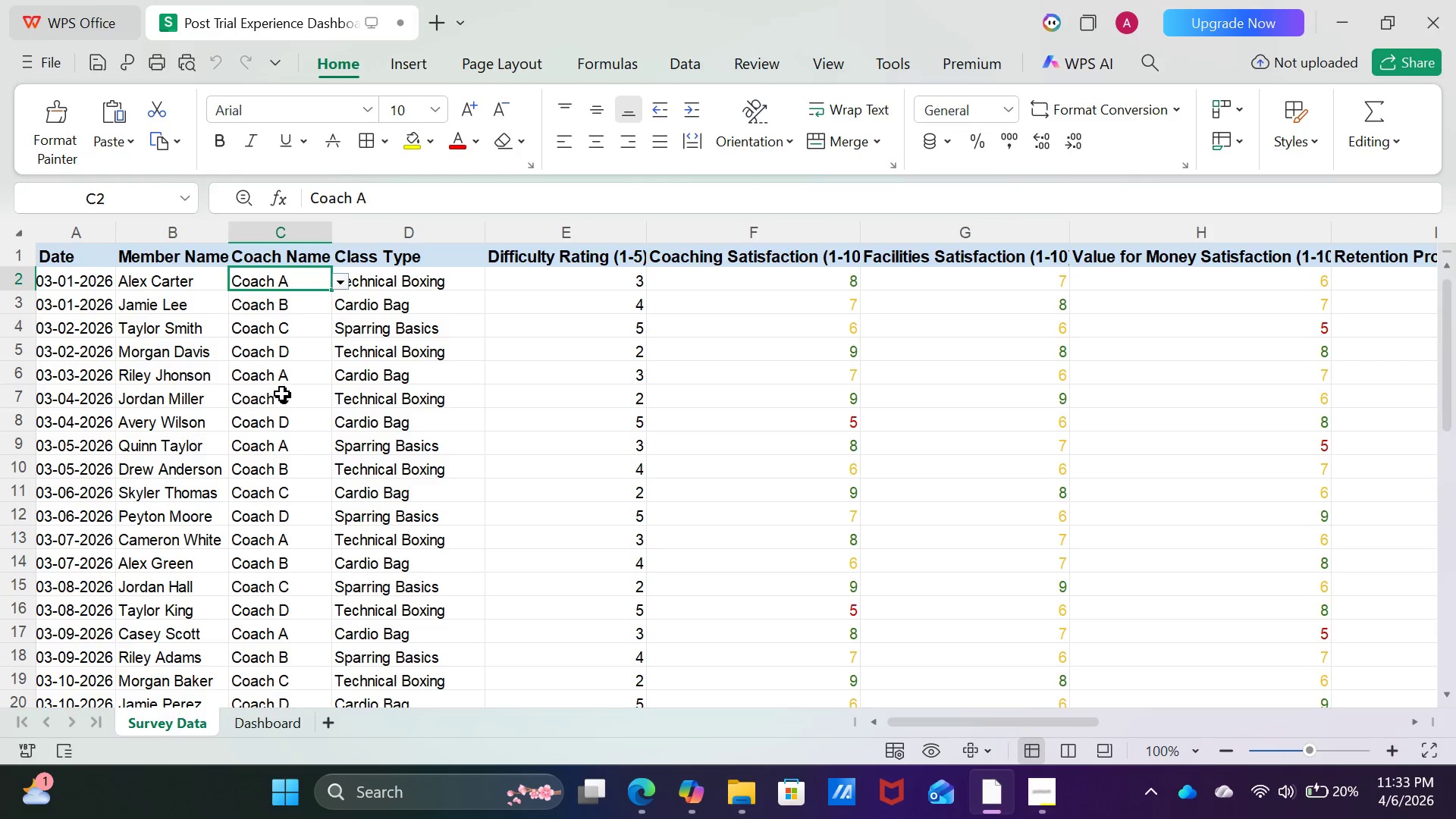 
left_click([282, 394])
 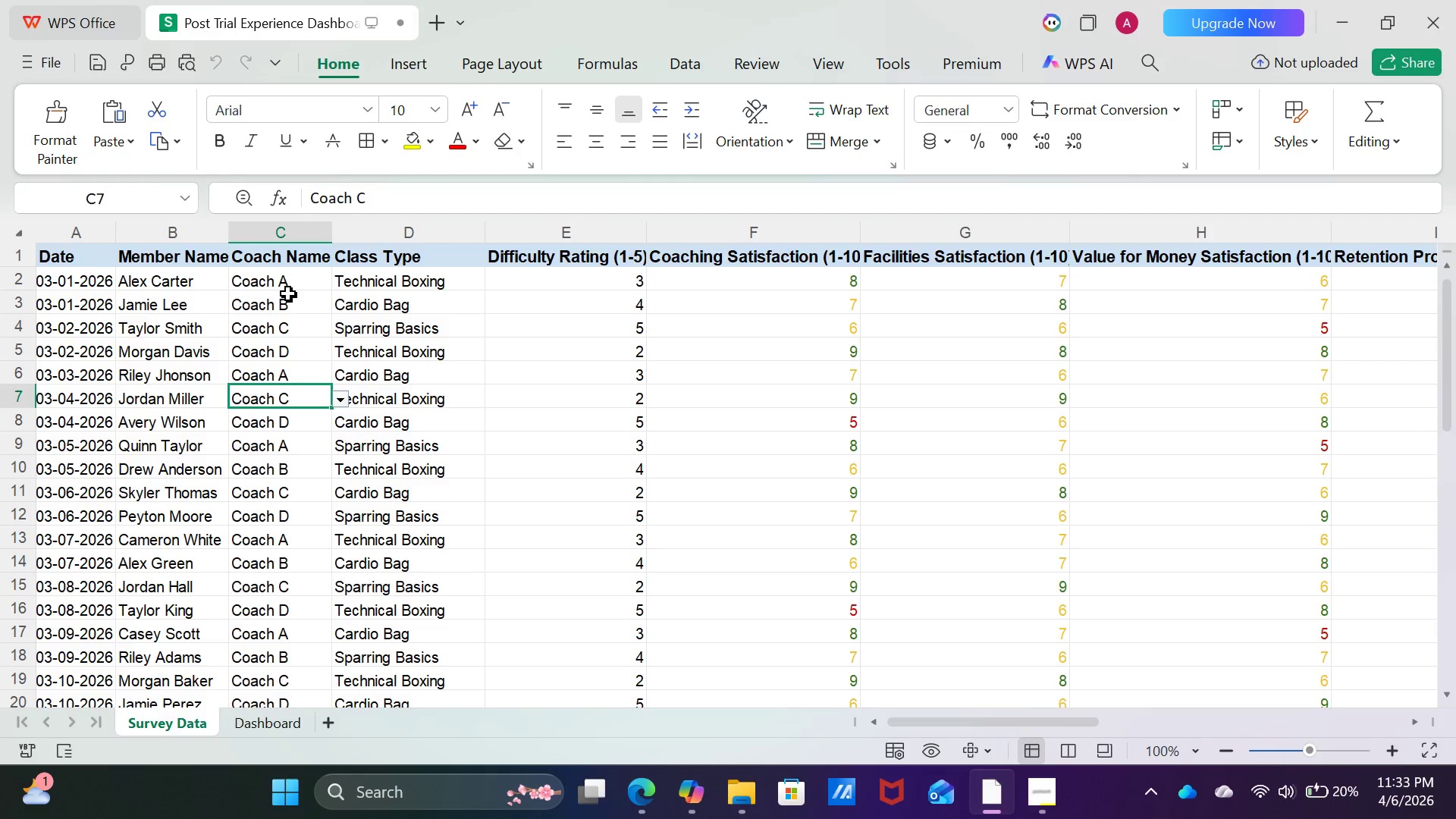 
left_click([288, 293])
 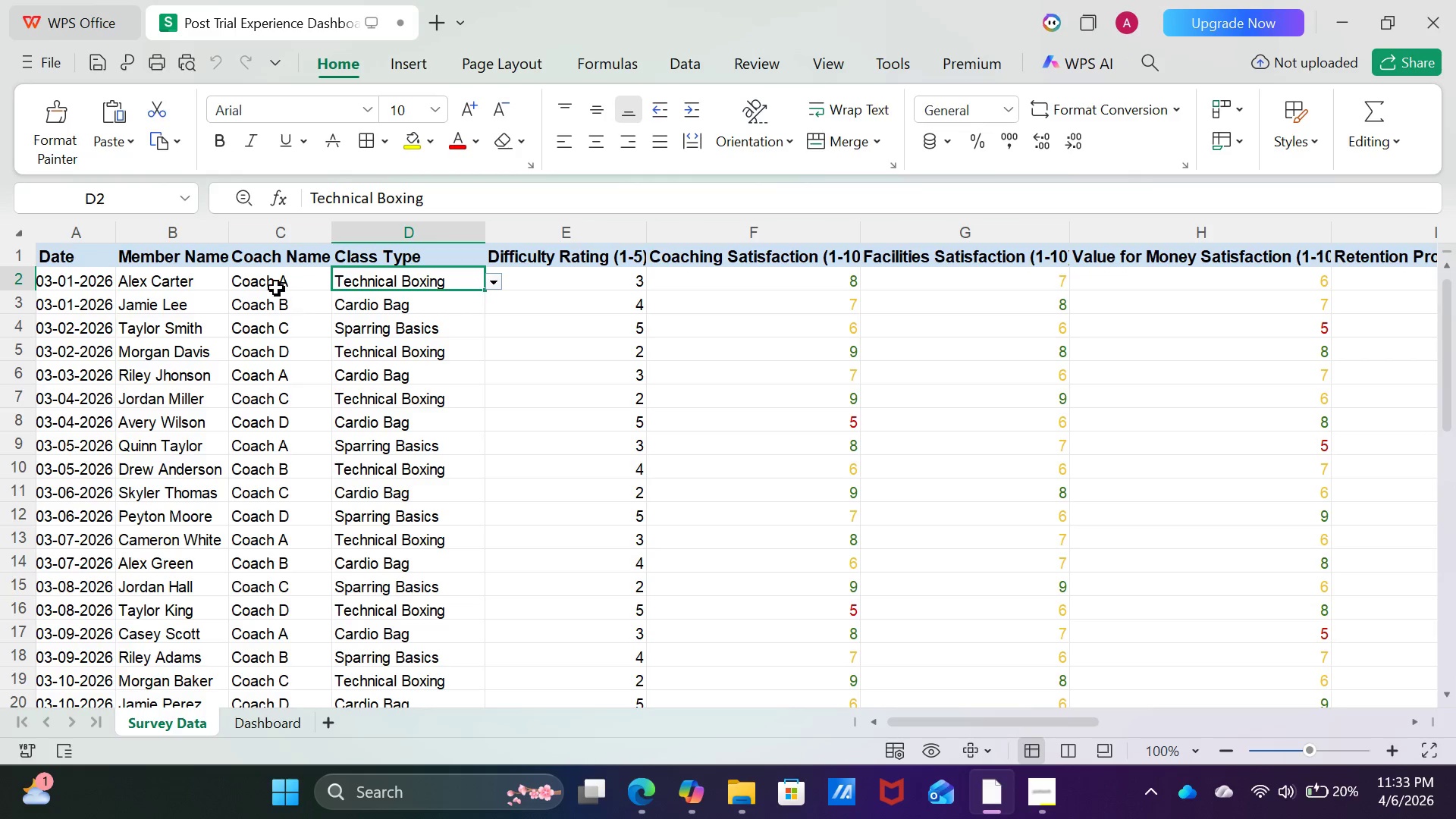 
left_click_drag(start_coordinate=[275, 285], to_coordinate=[409, 650])
 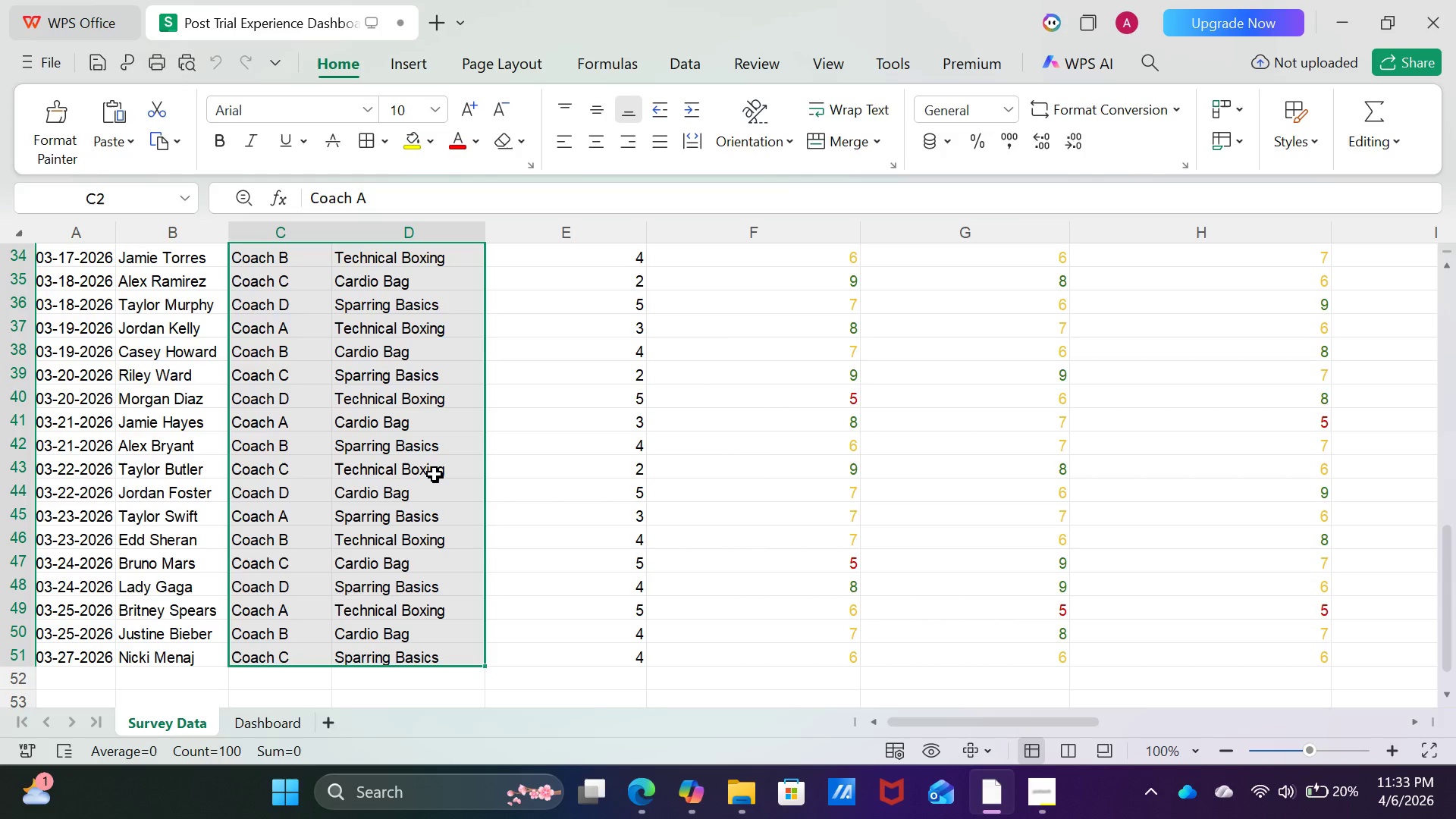 
right_click([435, 474])
 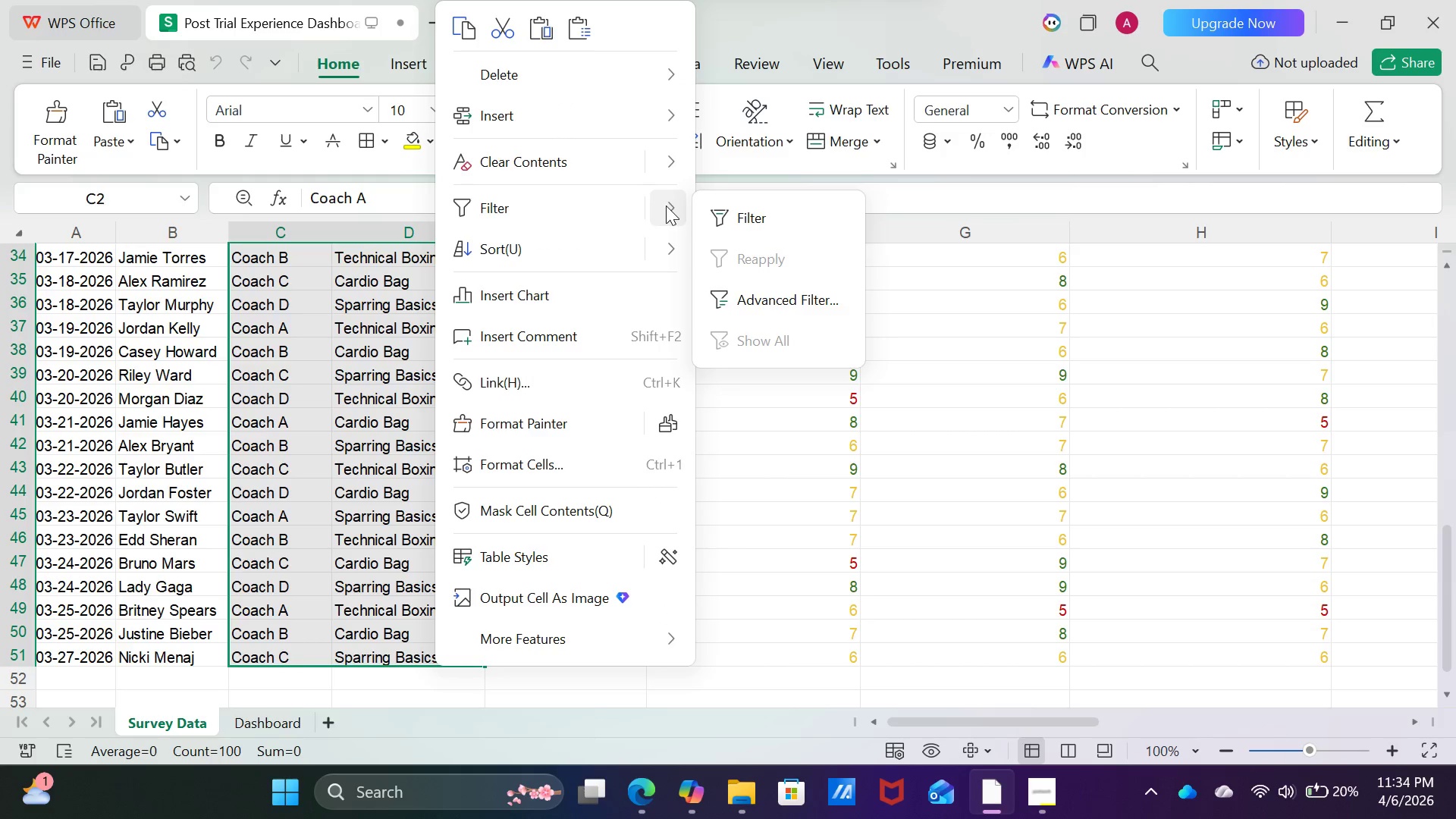 
left_click([798, 216])
 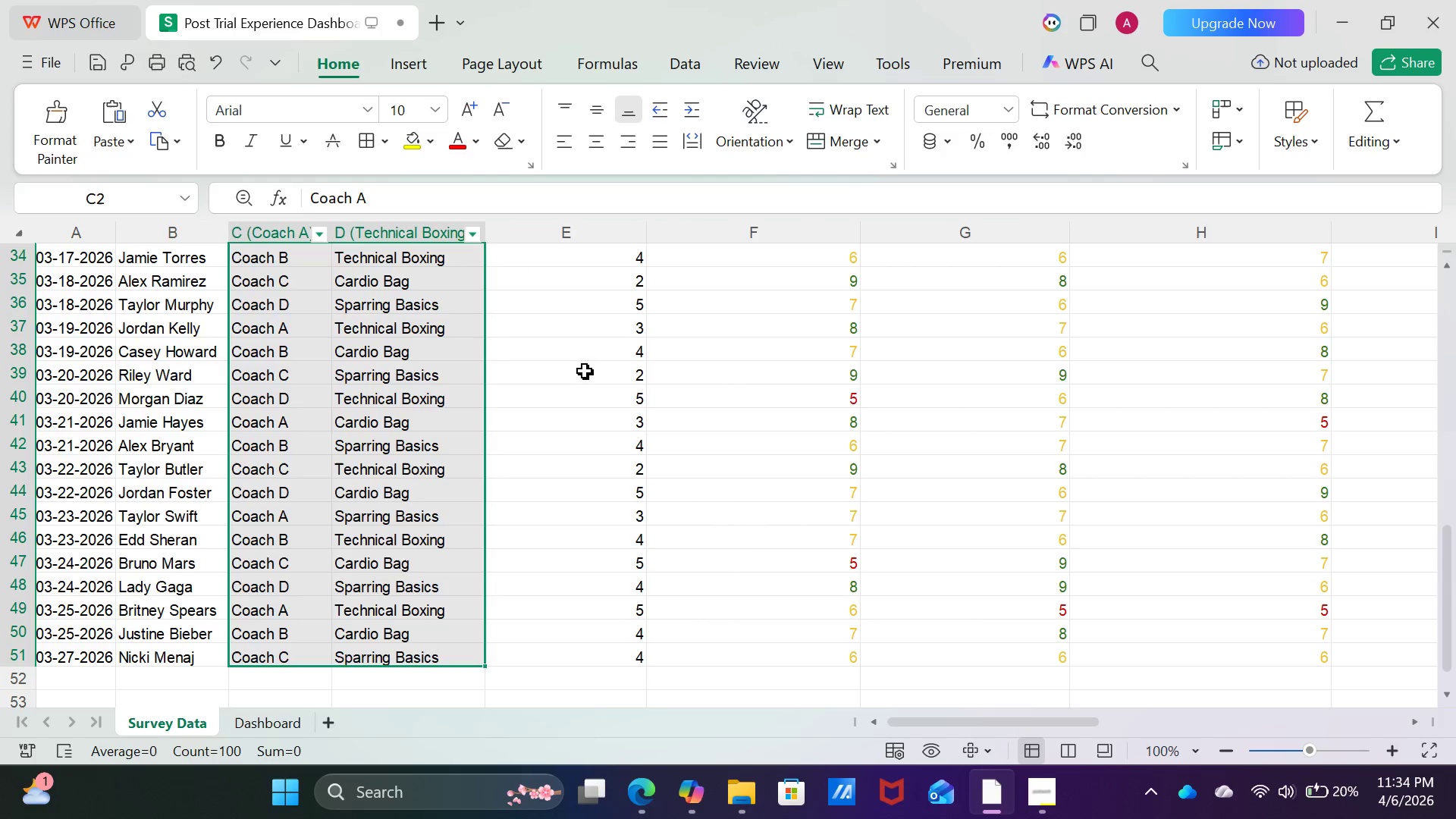 
left_click([584, 371])
 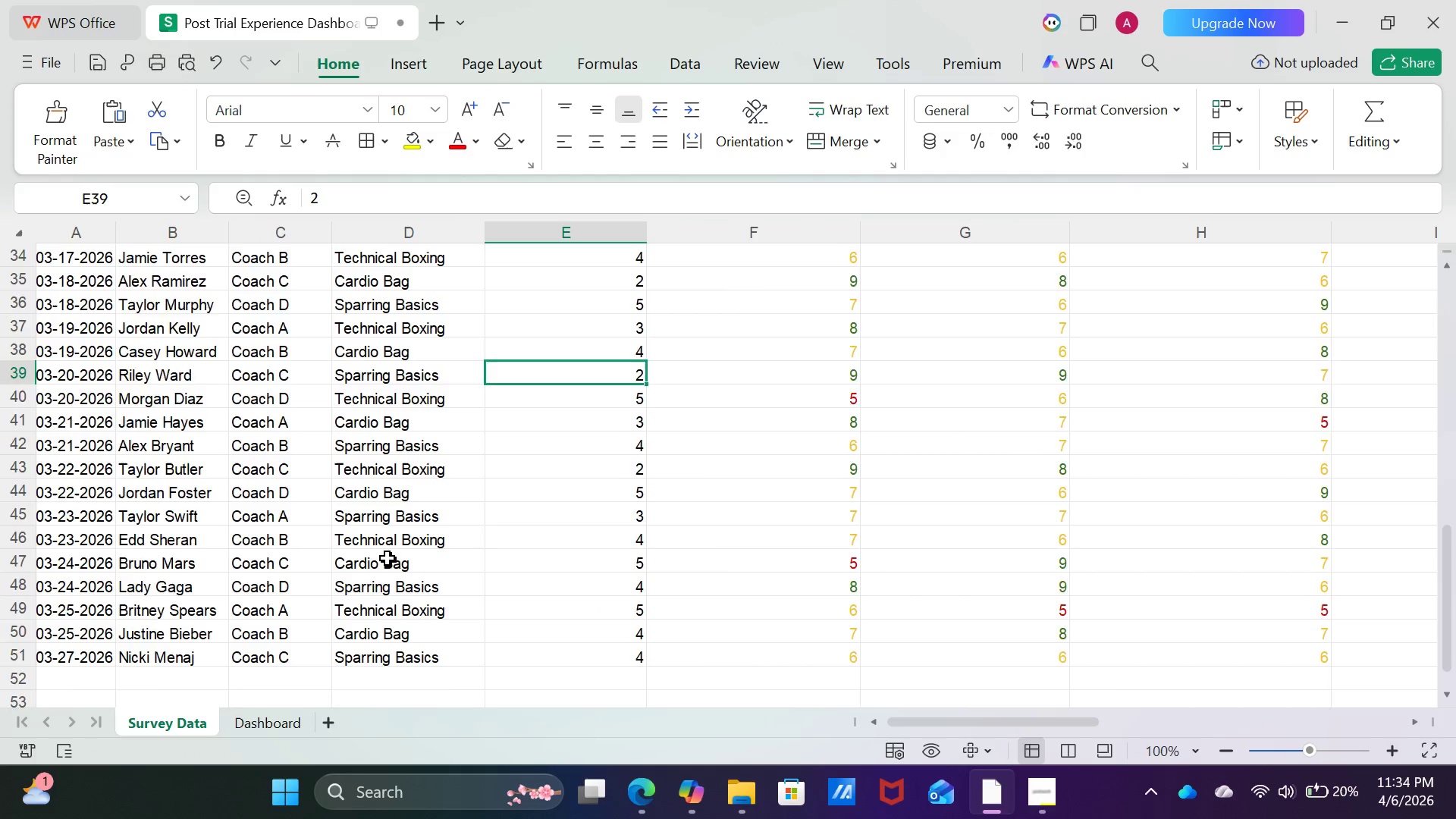 
scroll: coordinate [350, 574], scroll_direction: up, amount: 16.0
 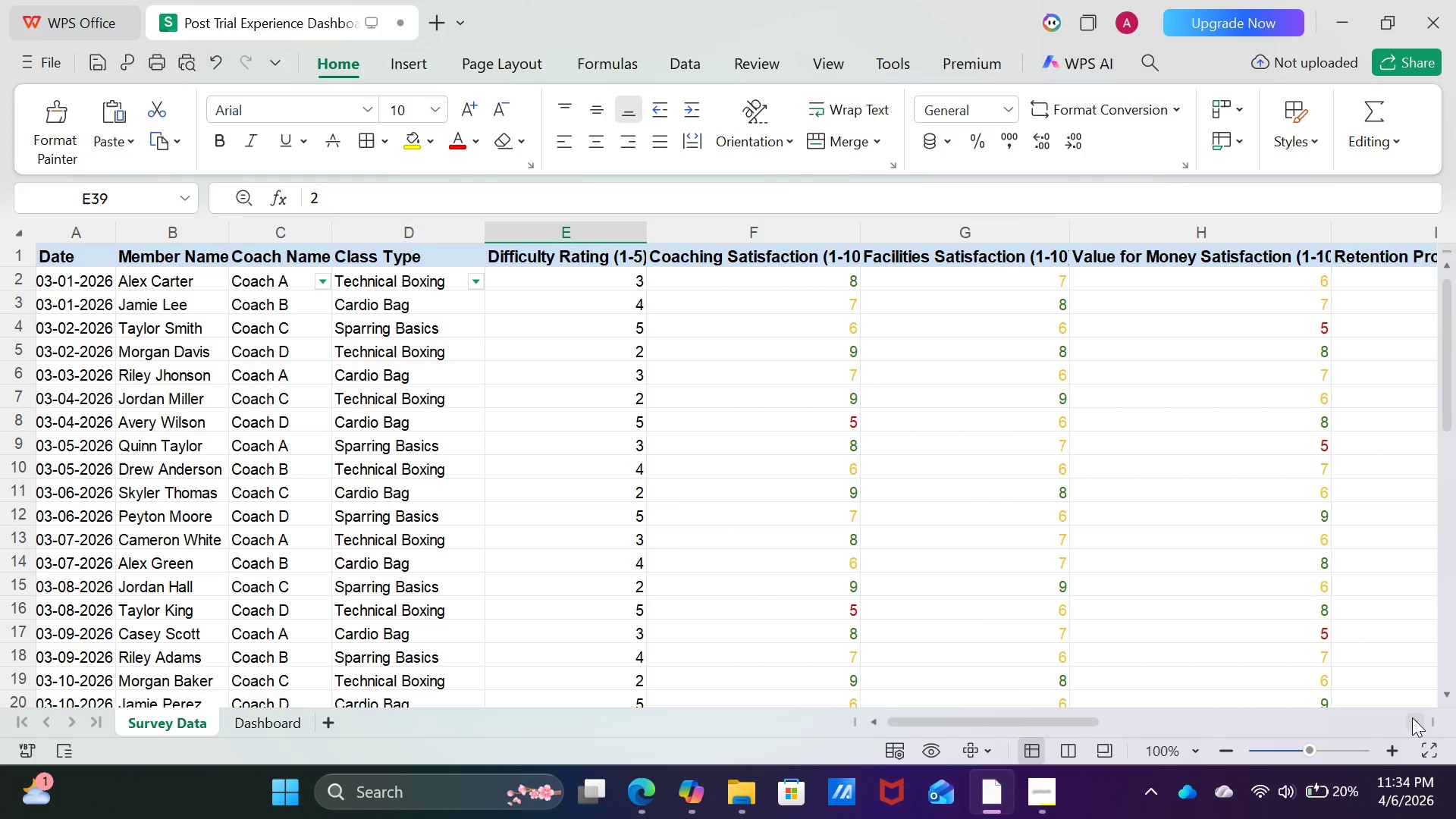 
left_click([1412, 717])
 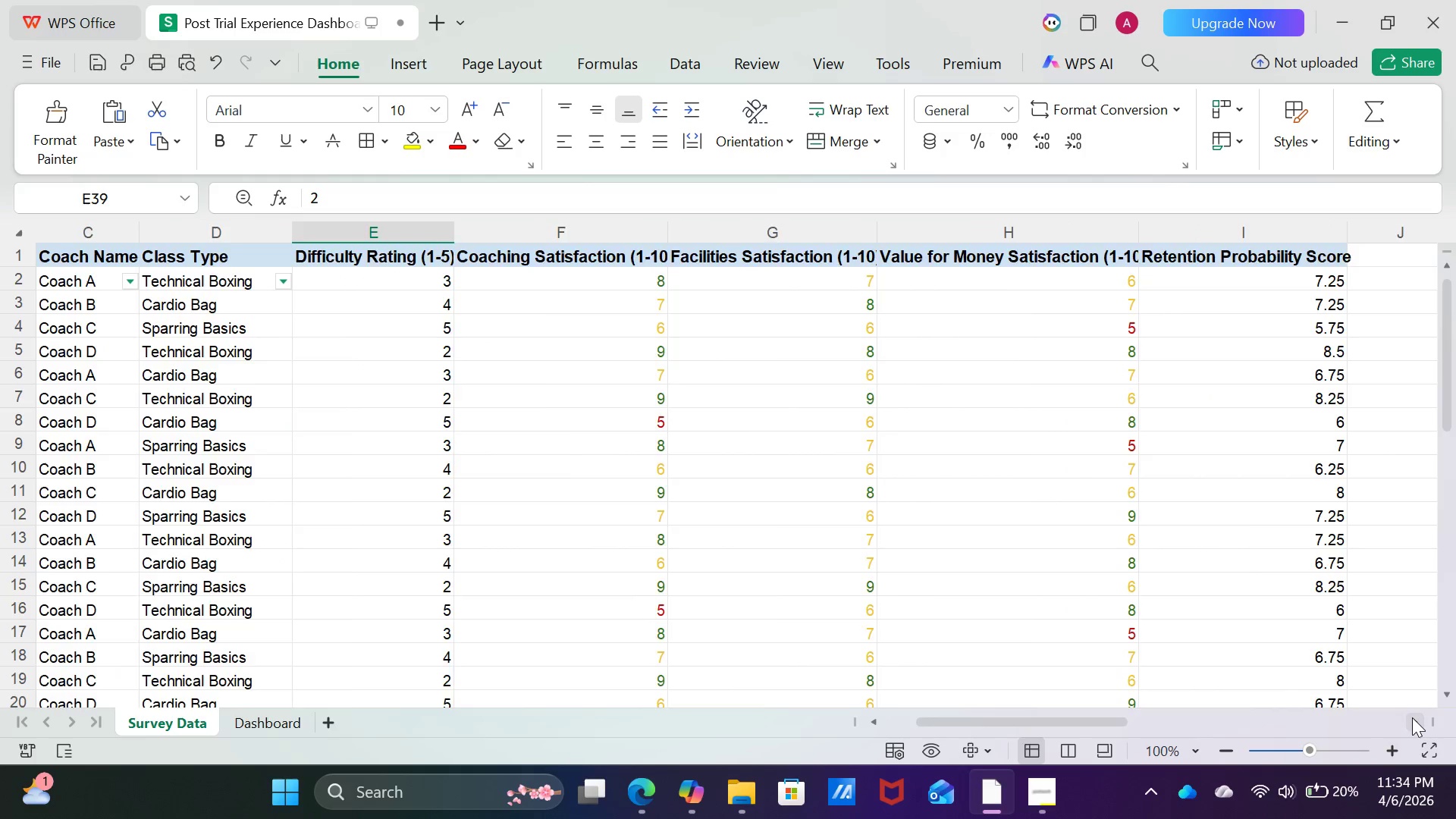 
double_click([1412, 717])
 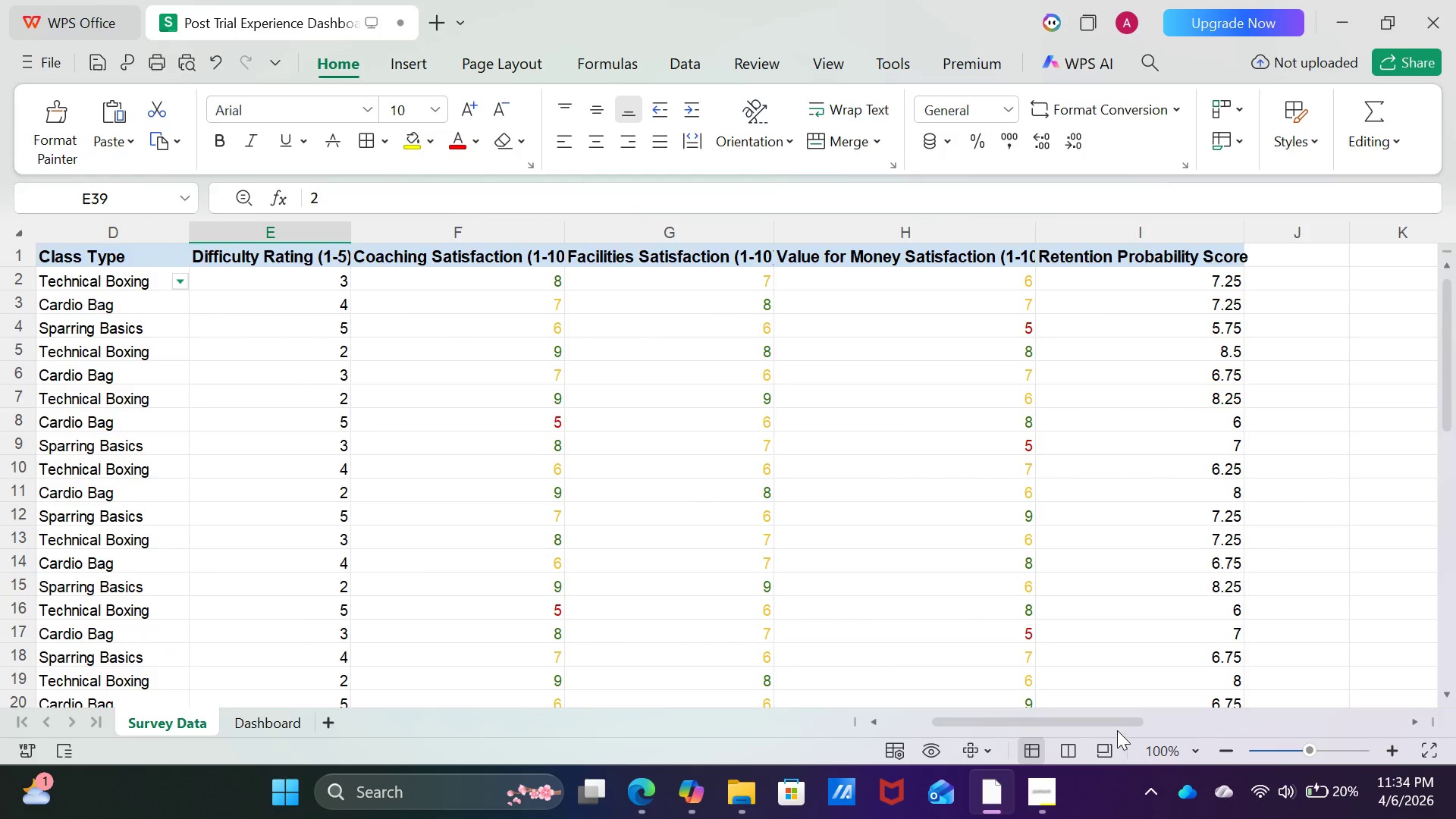 
left_click_drag(start_coordinate=[1114, 723], to_coordinate=[913, 725])
 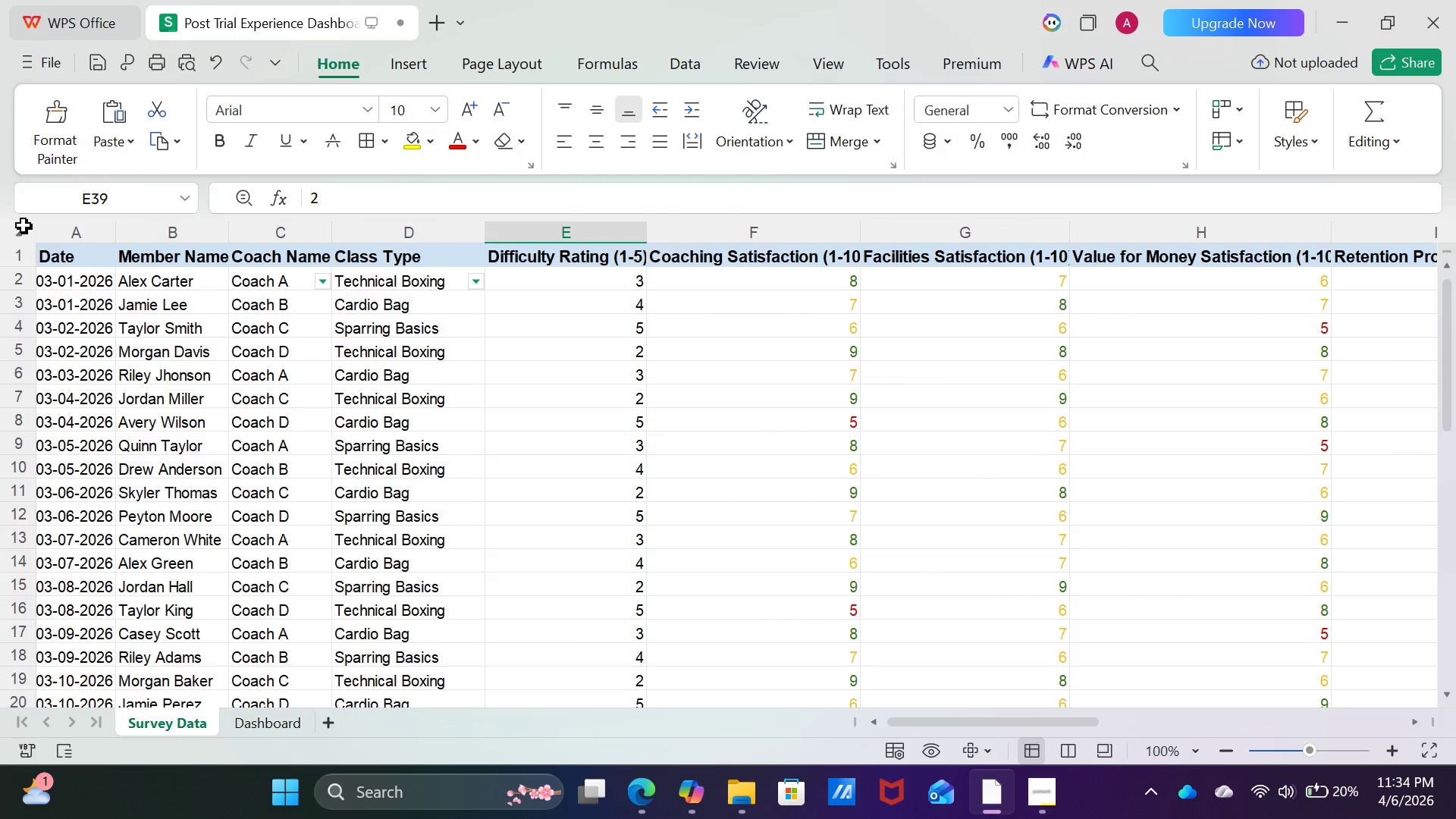 
left_click([24, 225])
 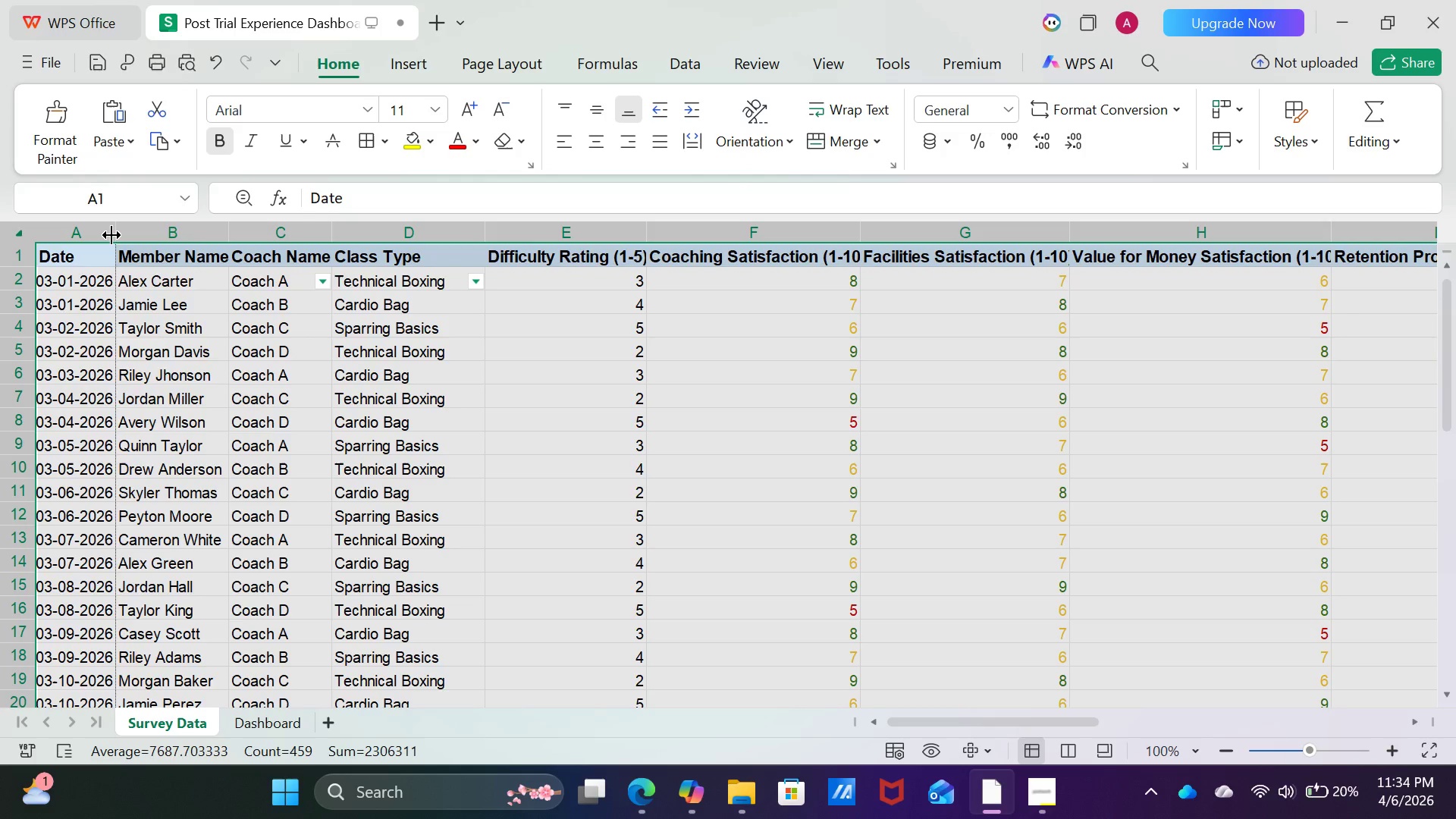 
double_click([111, 235])
 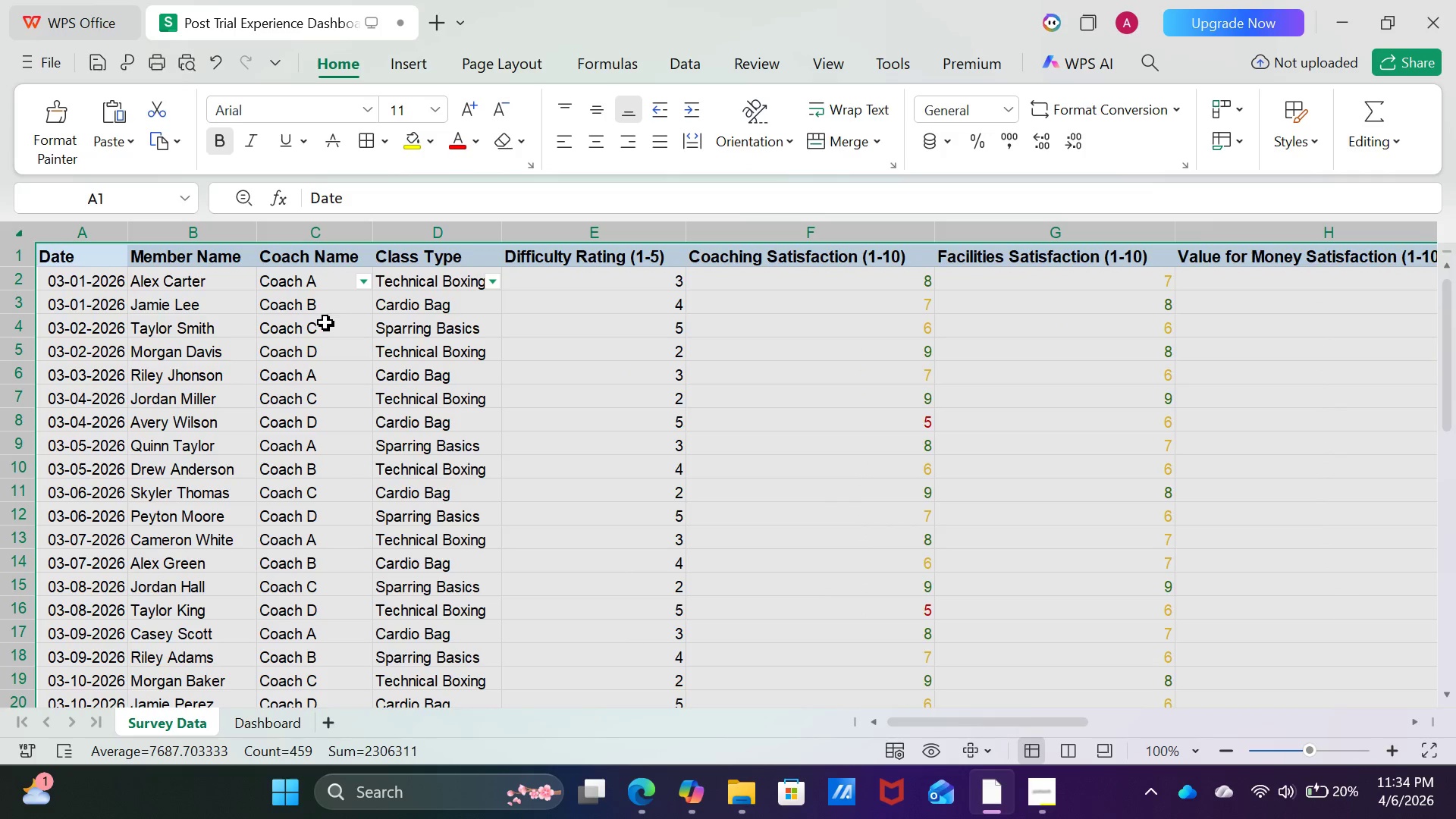 
left_click([325, 322])
 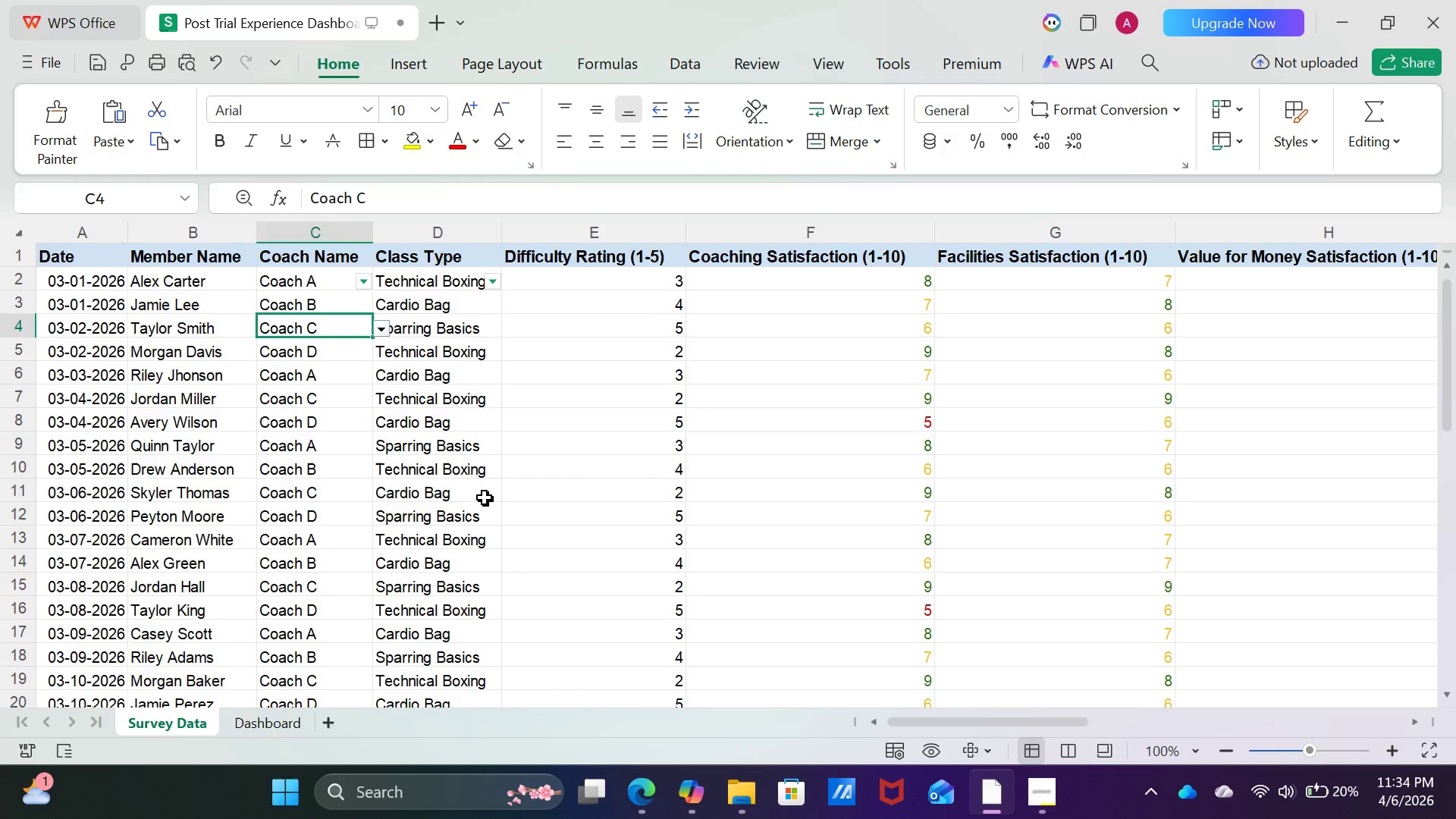 
scroll: coordinate [485, 497], scroll_direction: down, amount: 11.0
 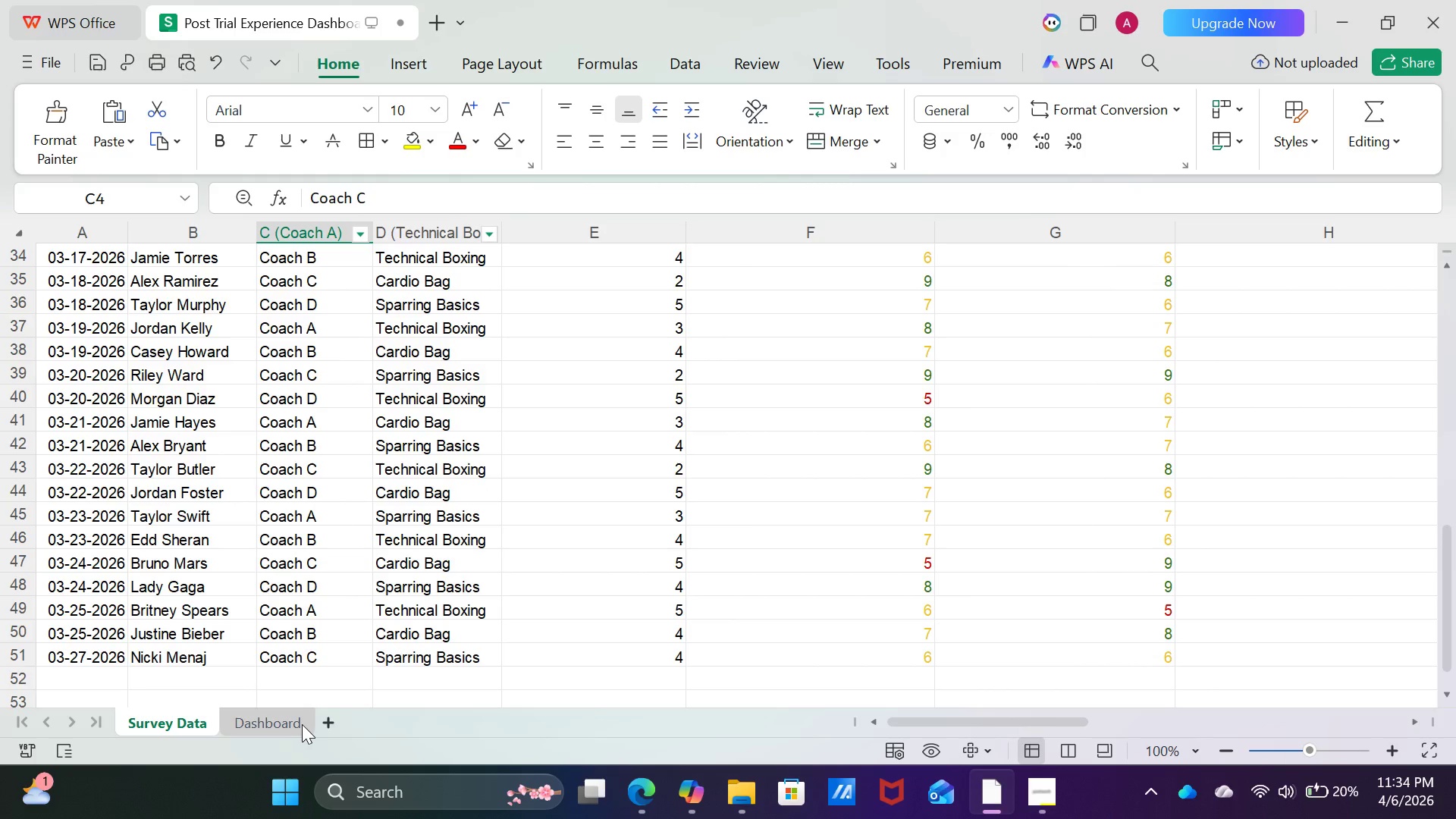 
left_click([302, 724])
 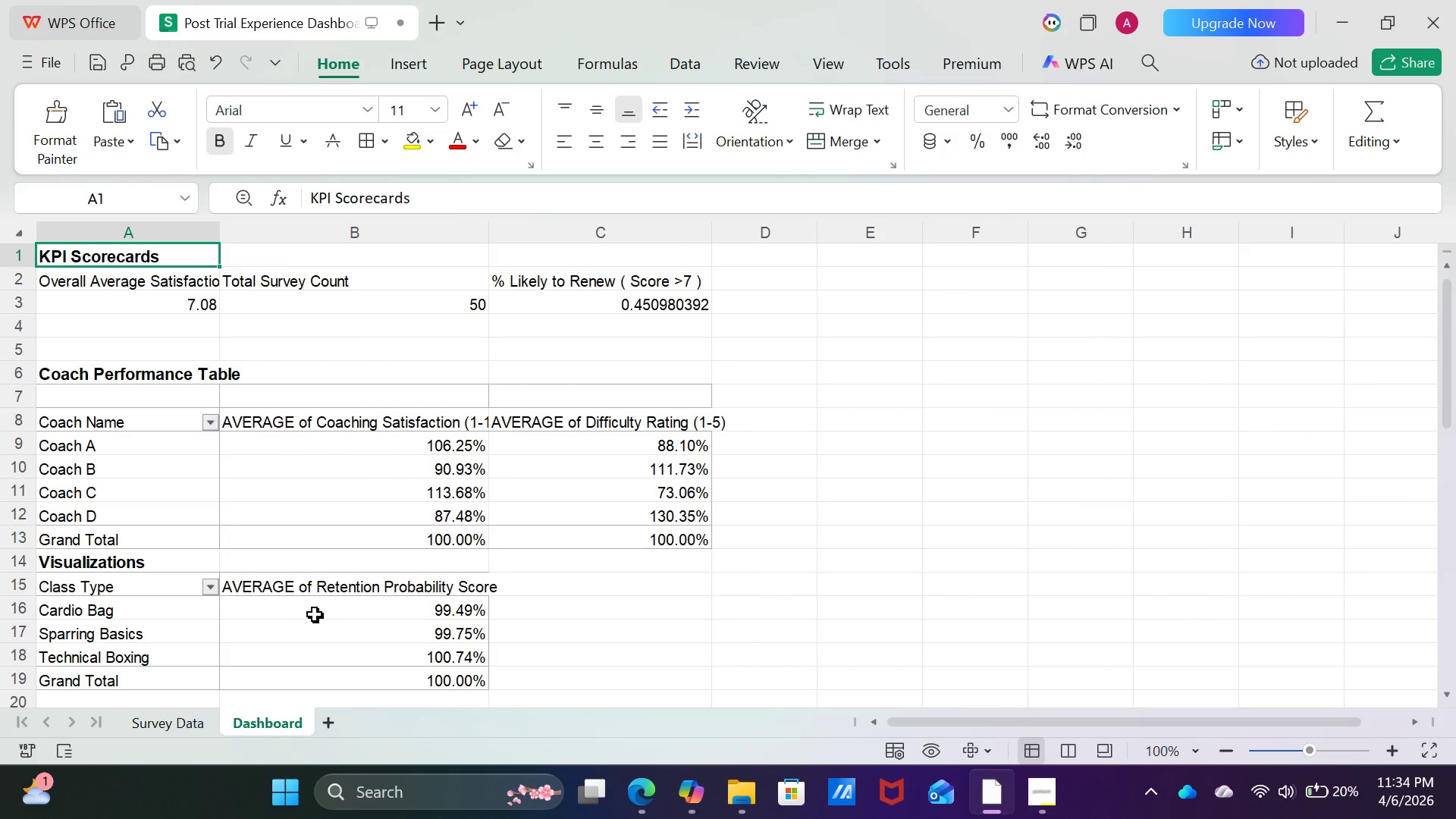 
scroll: coordinate [315, 614], scroll_direction: up, amount: 5.0
 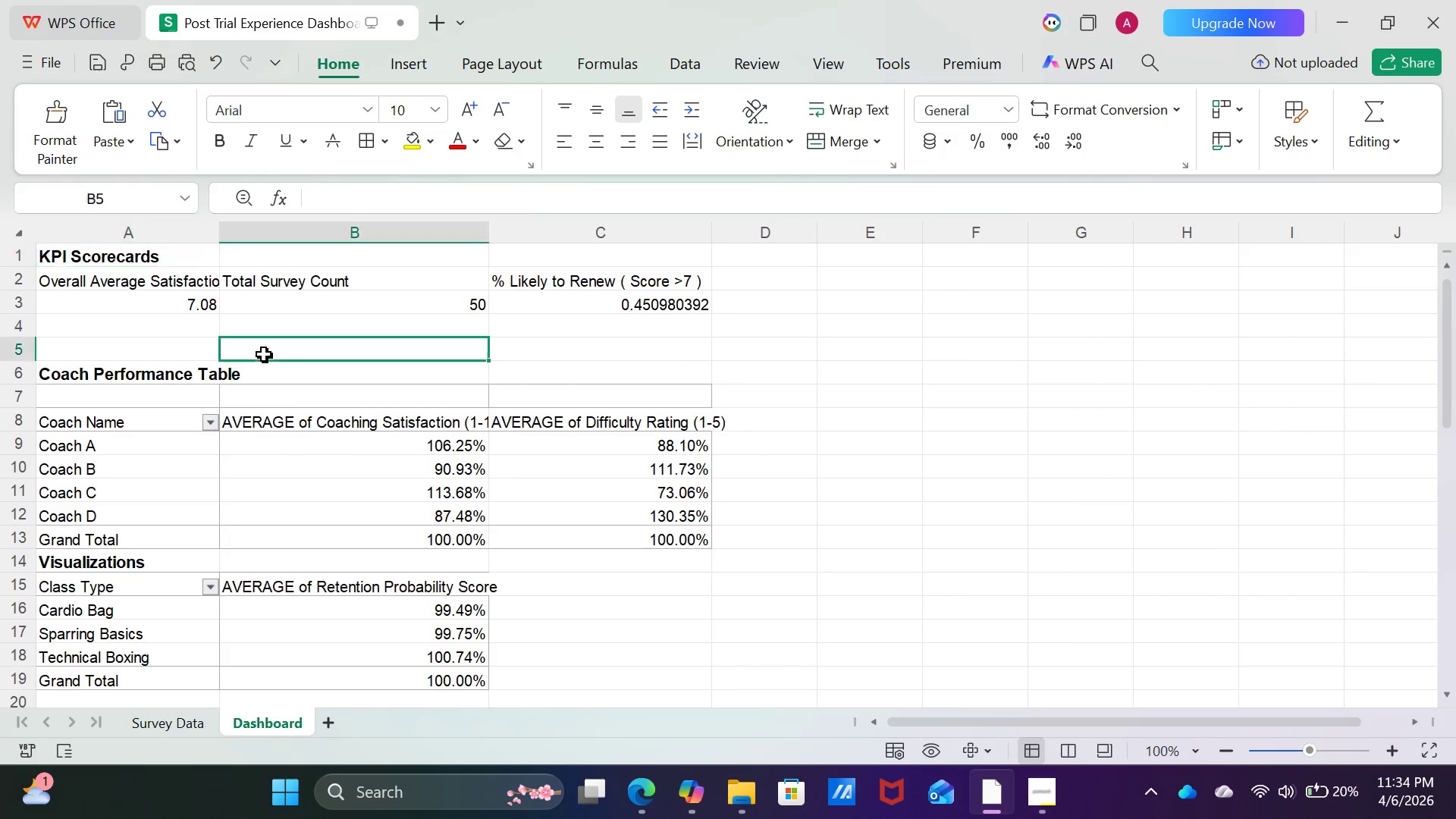 
left_click([264, 354])
 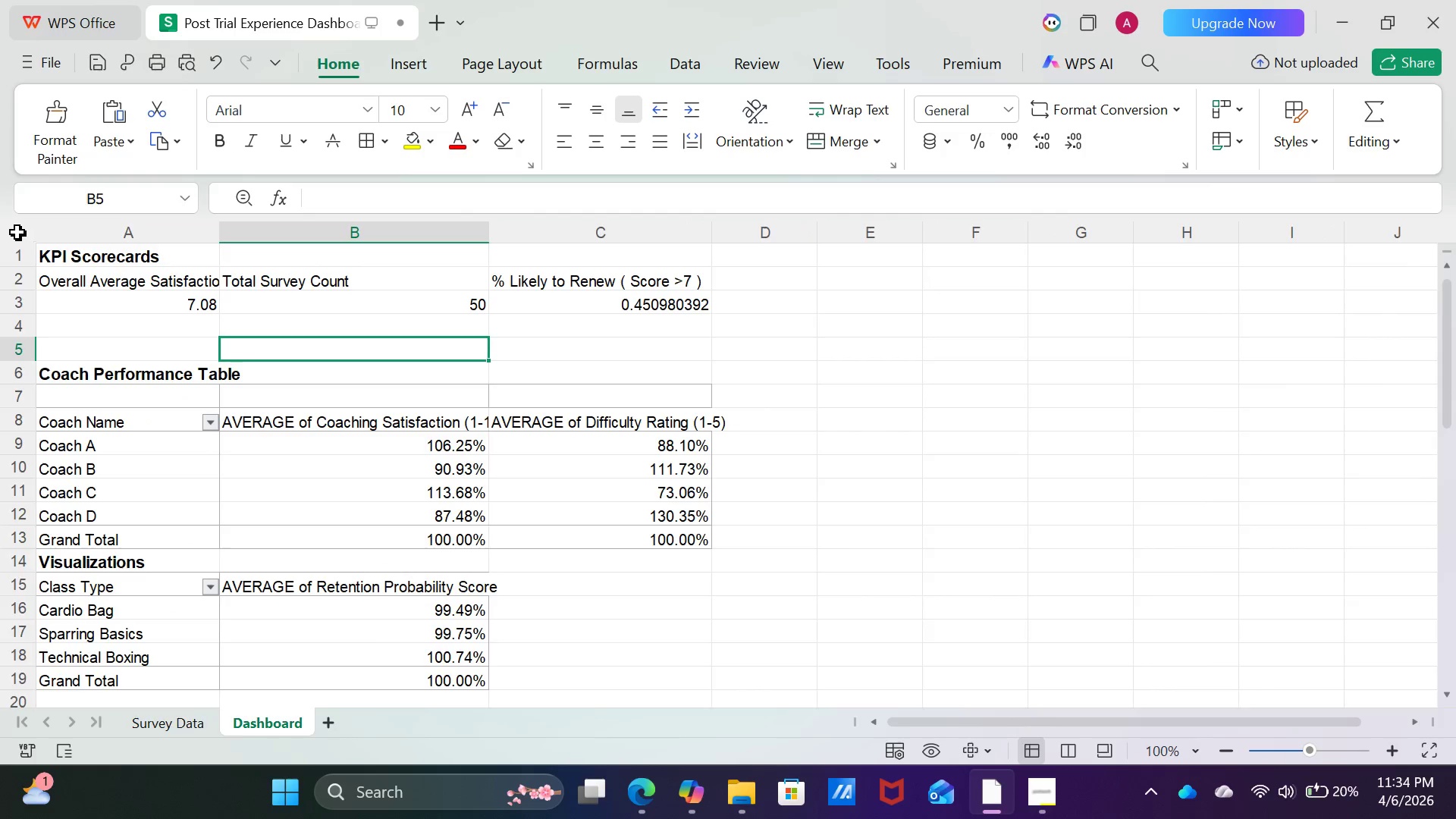 
left_click([17, 232])
 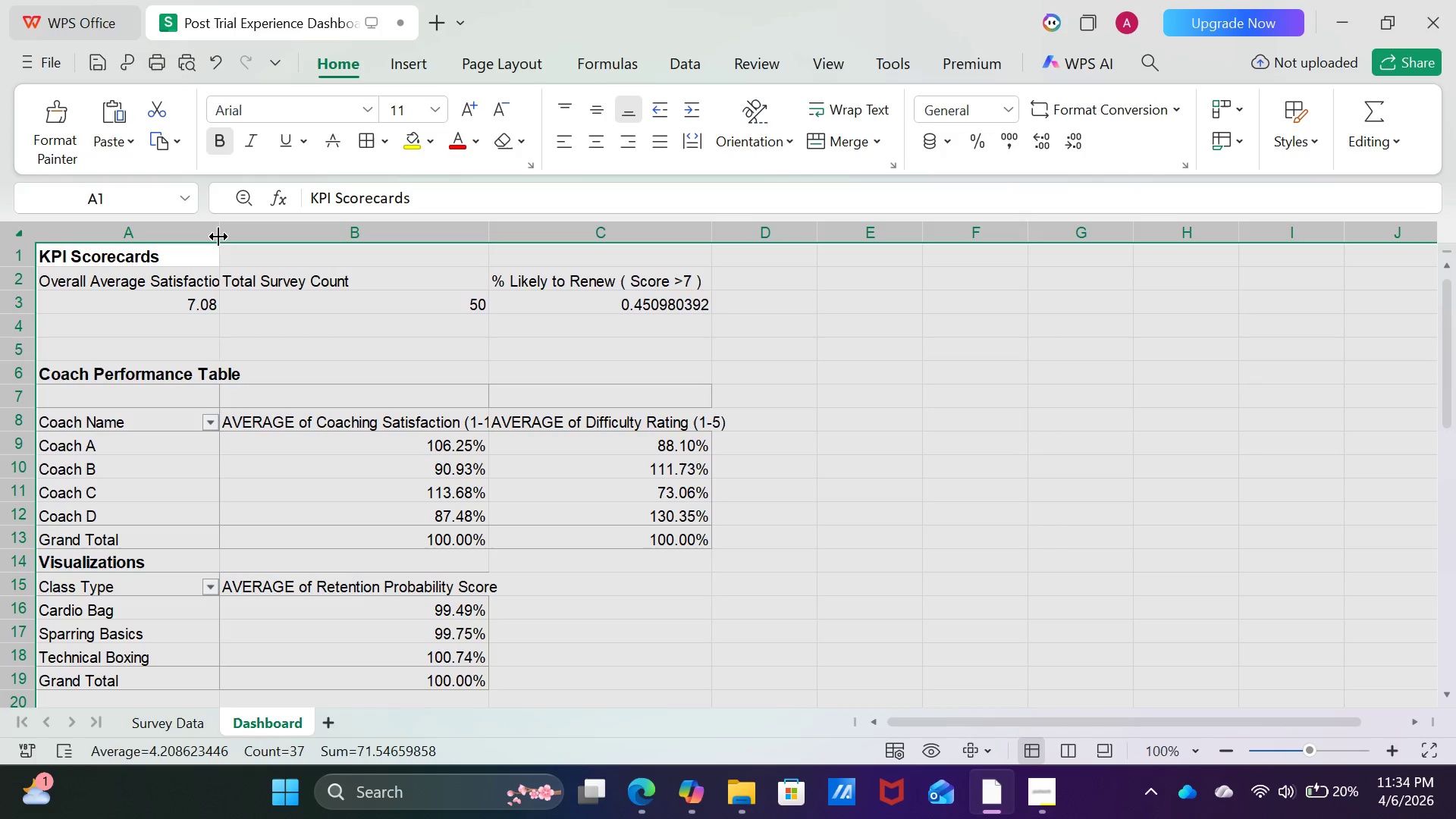 
double_click([218, 237])
 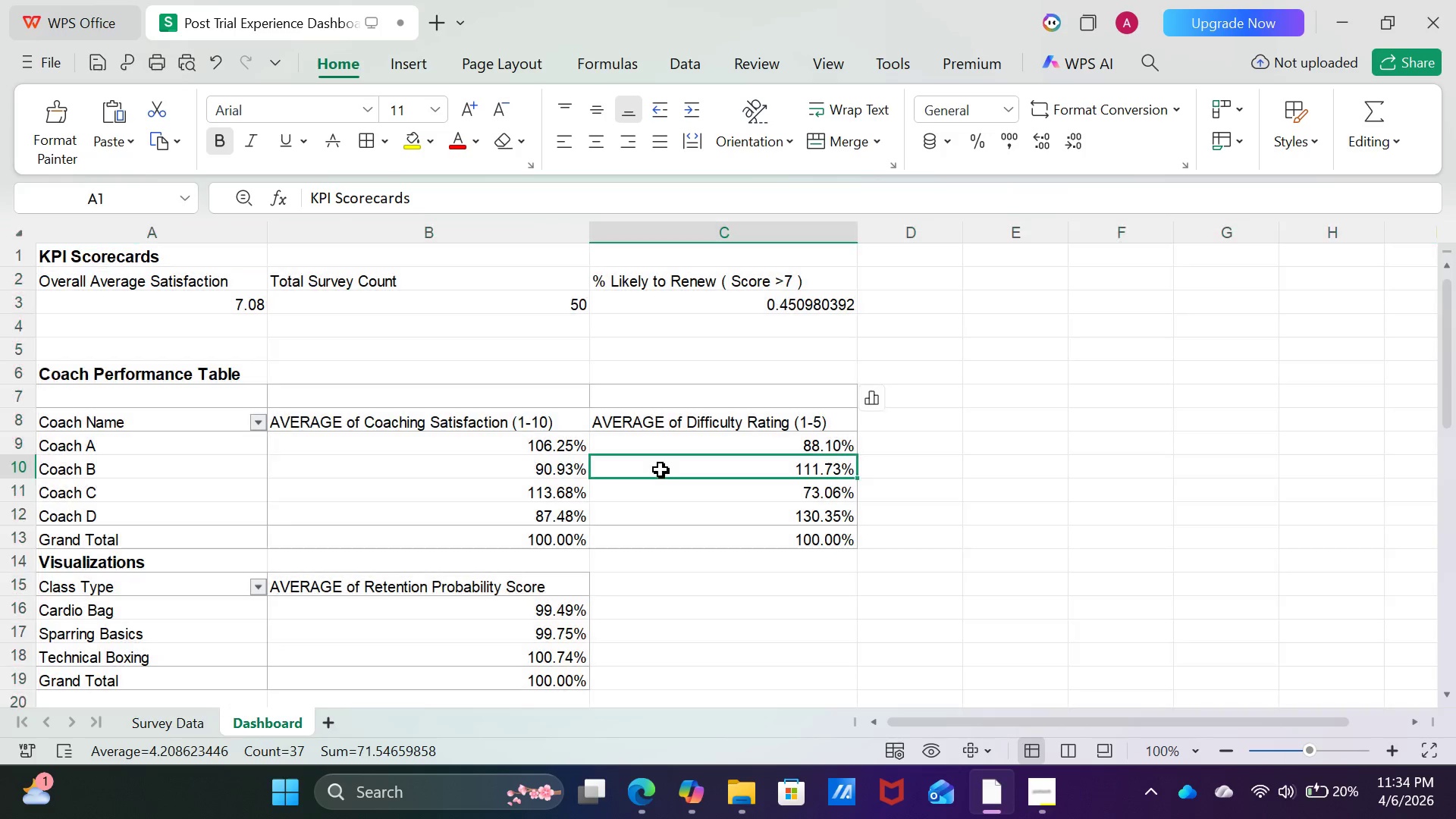 
left_click([661, 469])
 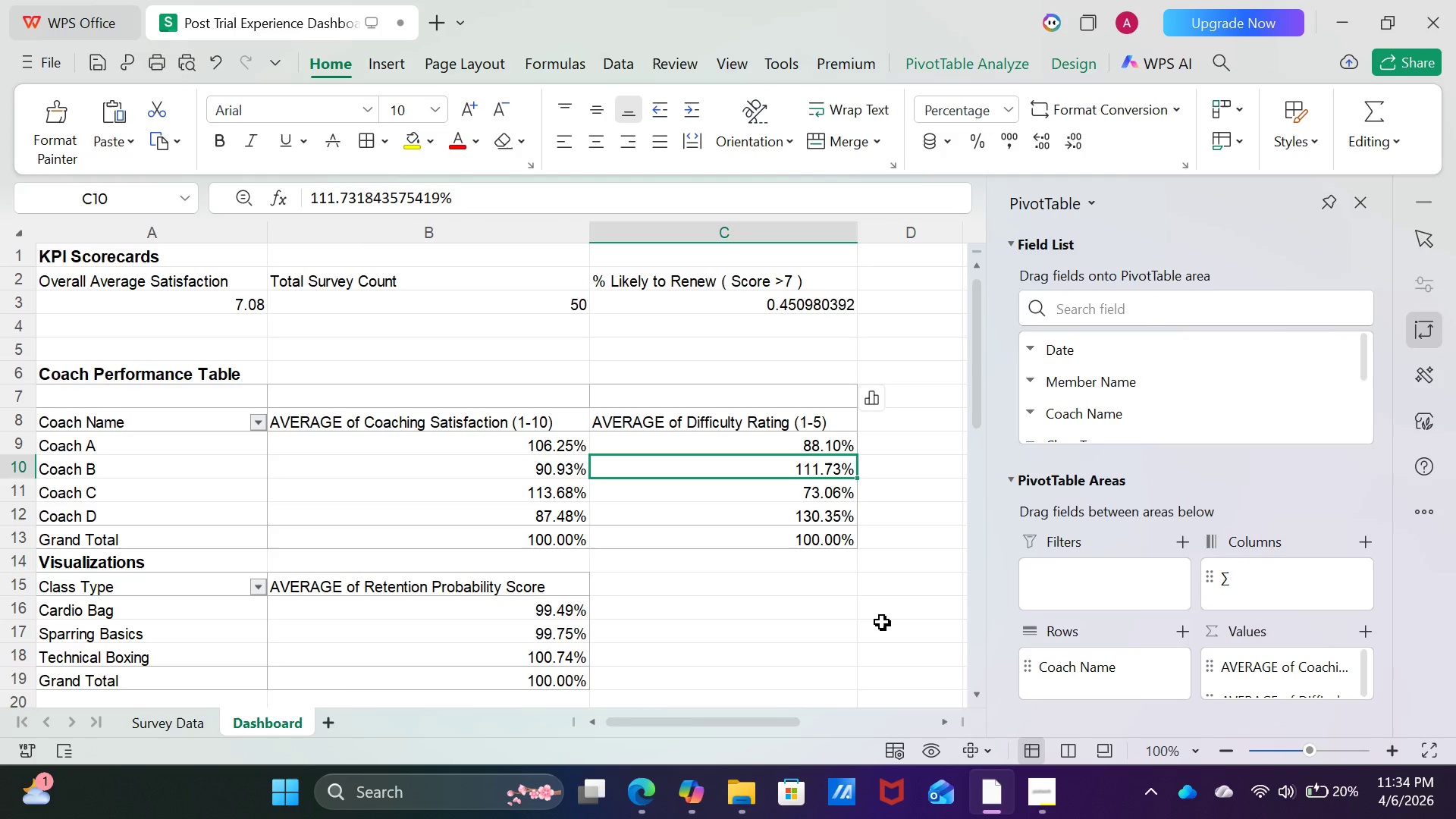 
left_click([882, 622])
 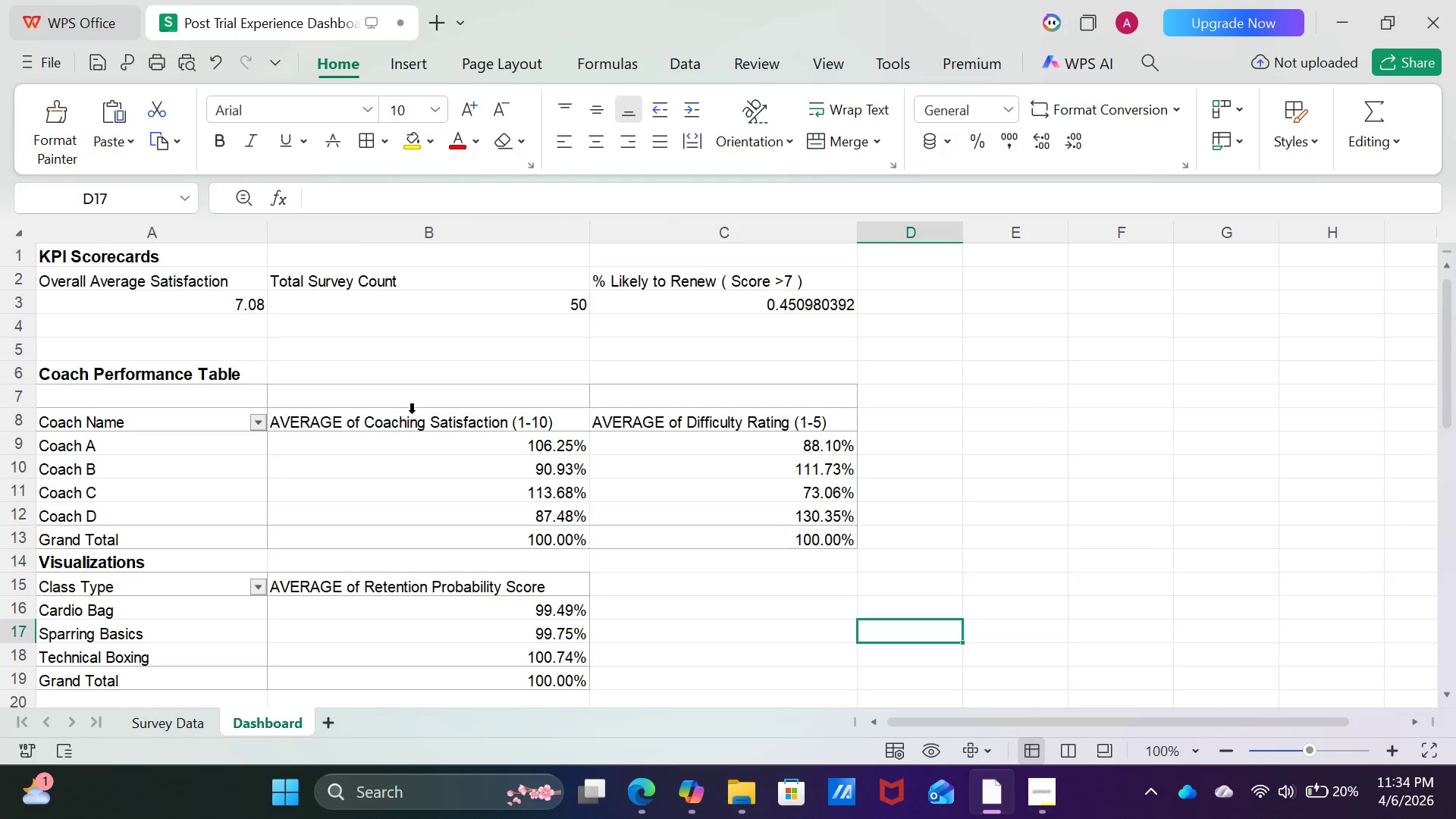 
left_click([412, 397])
 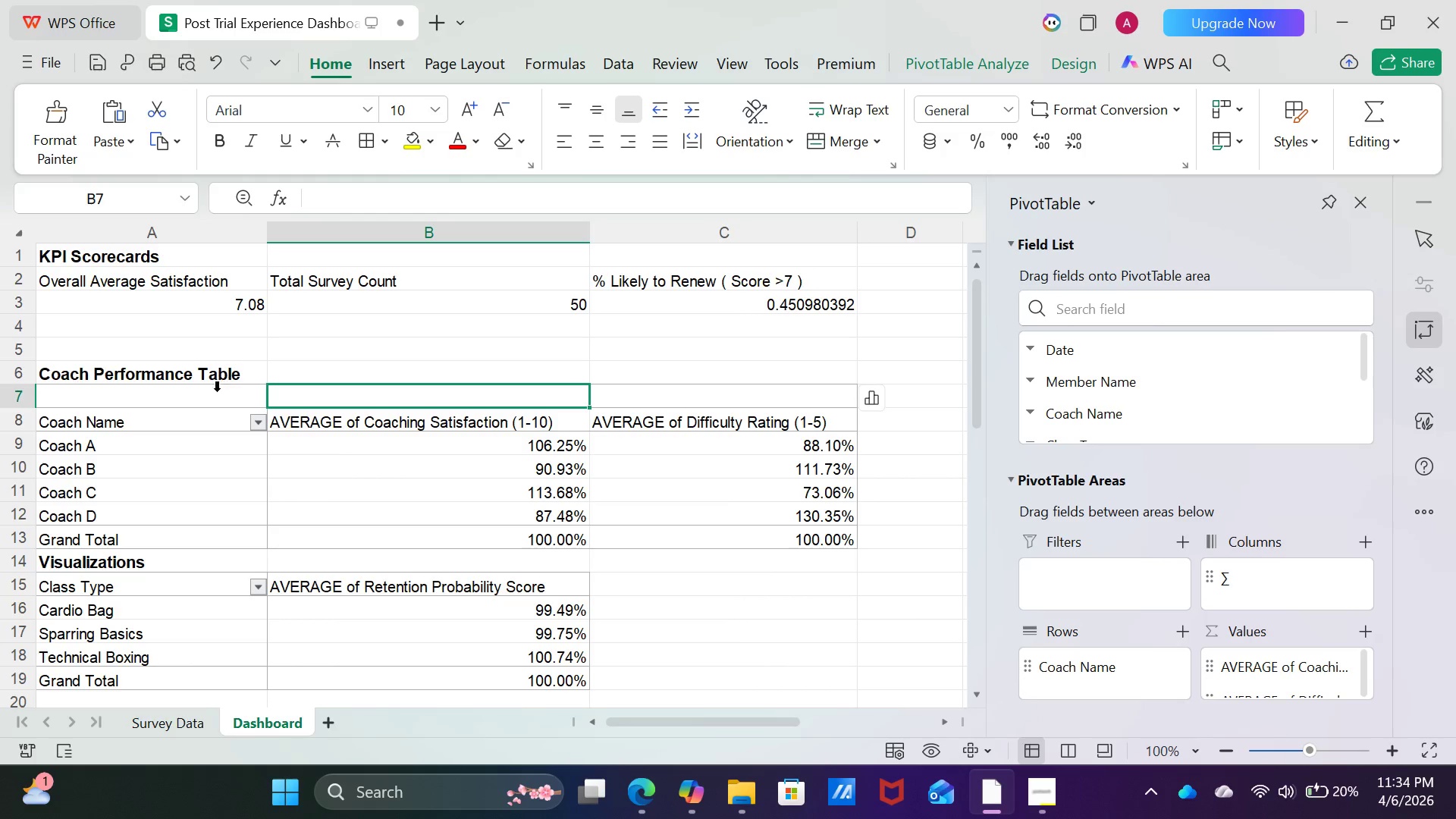 
left_click([187, 403])
 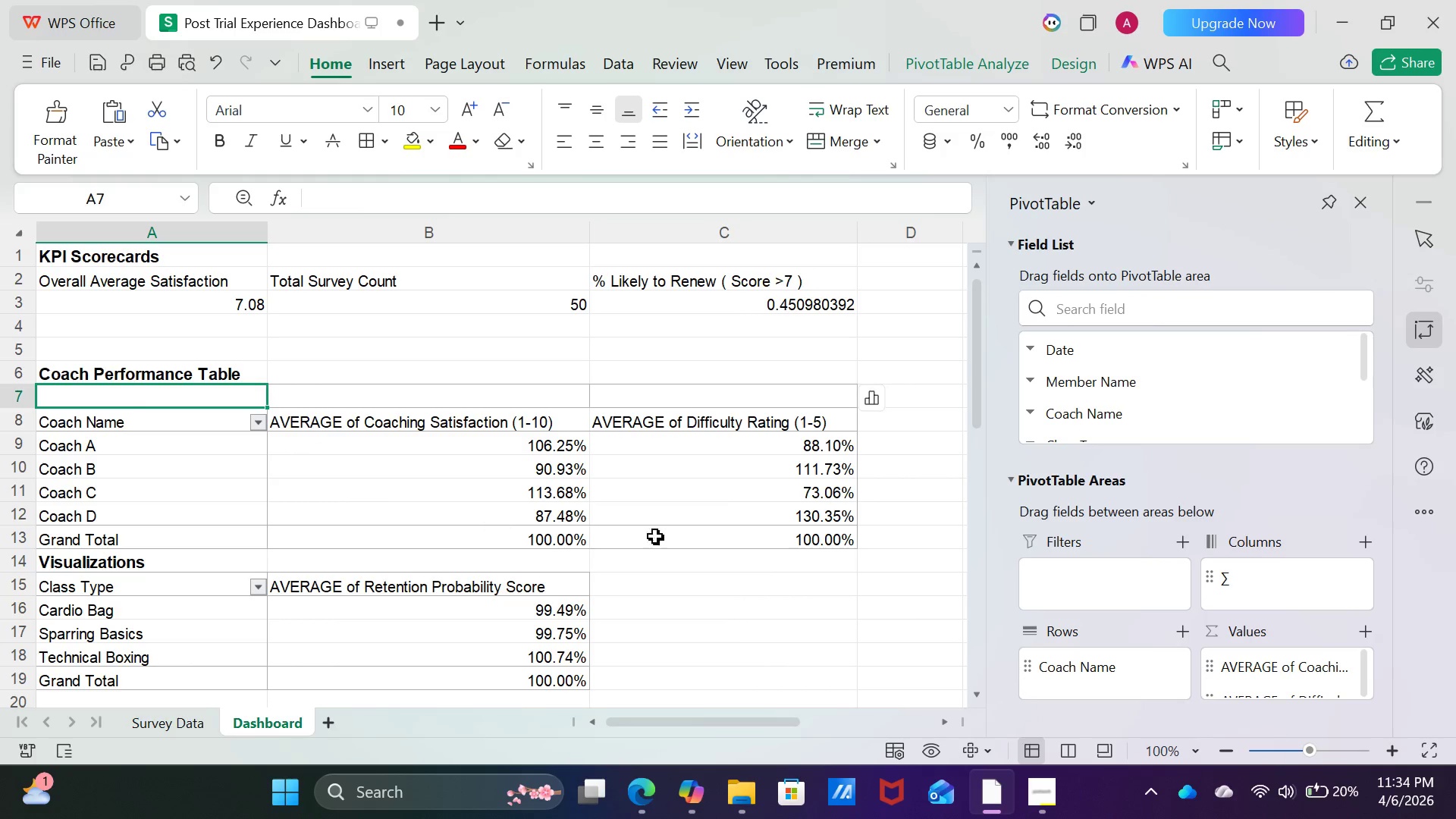 
left_click([918, 494])
 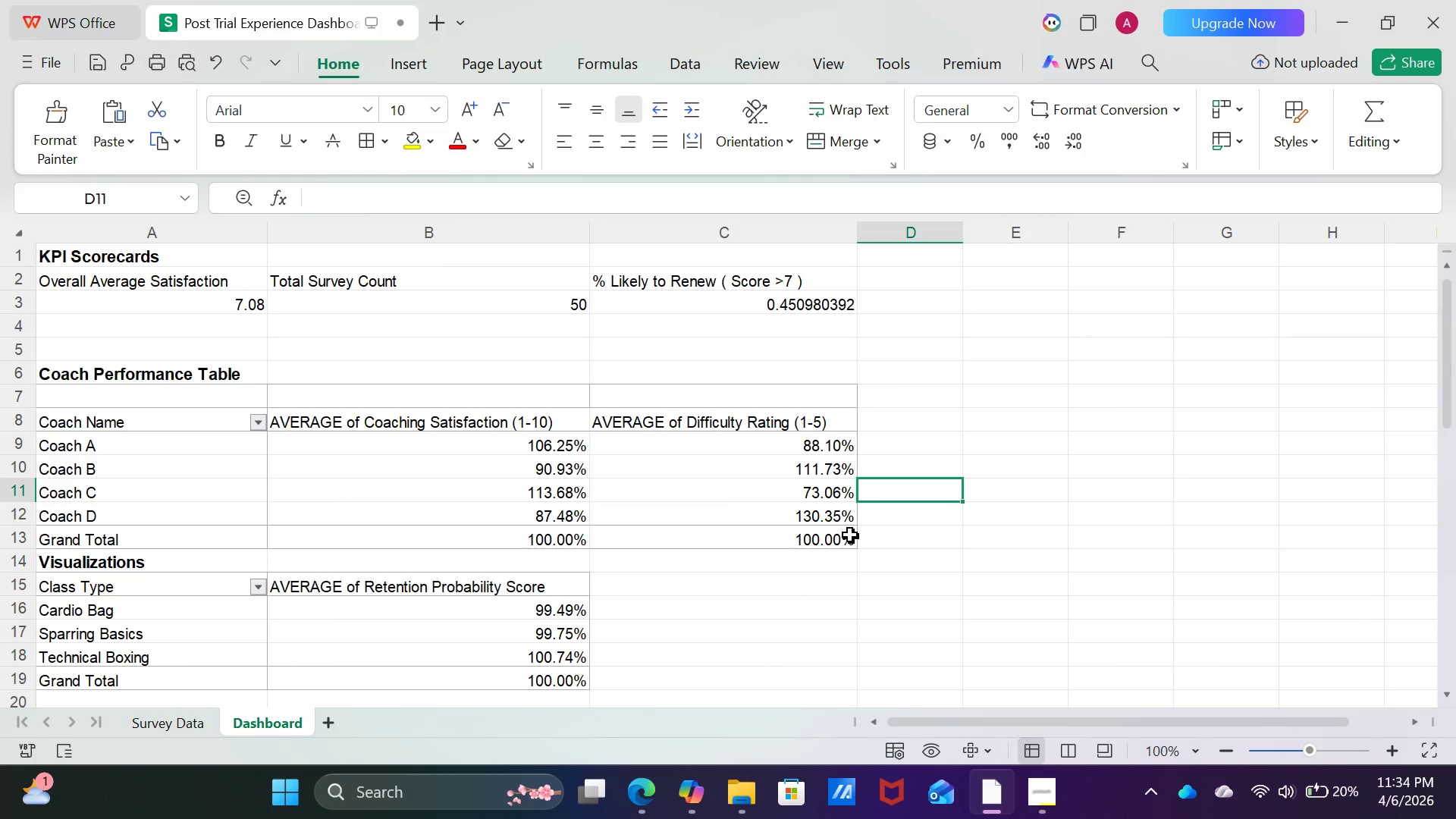 
scroll: coordinate [846, 535], scroll_direction: down, amount: 8.0
 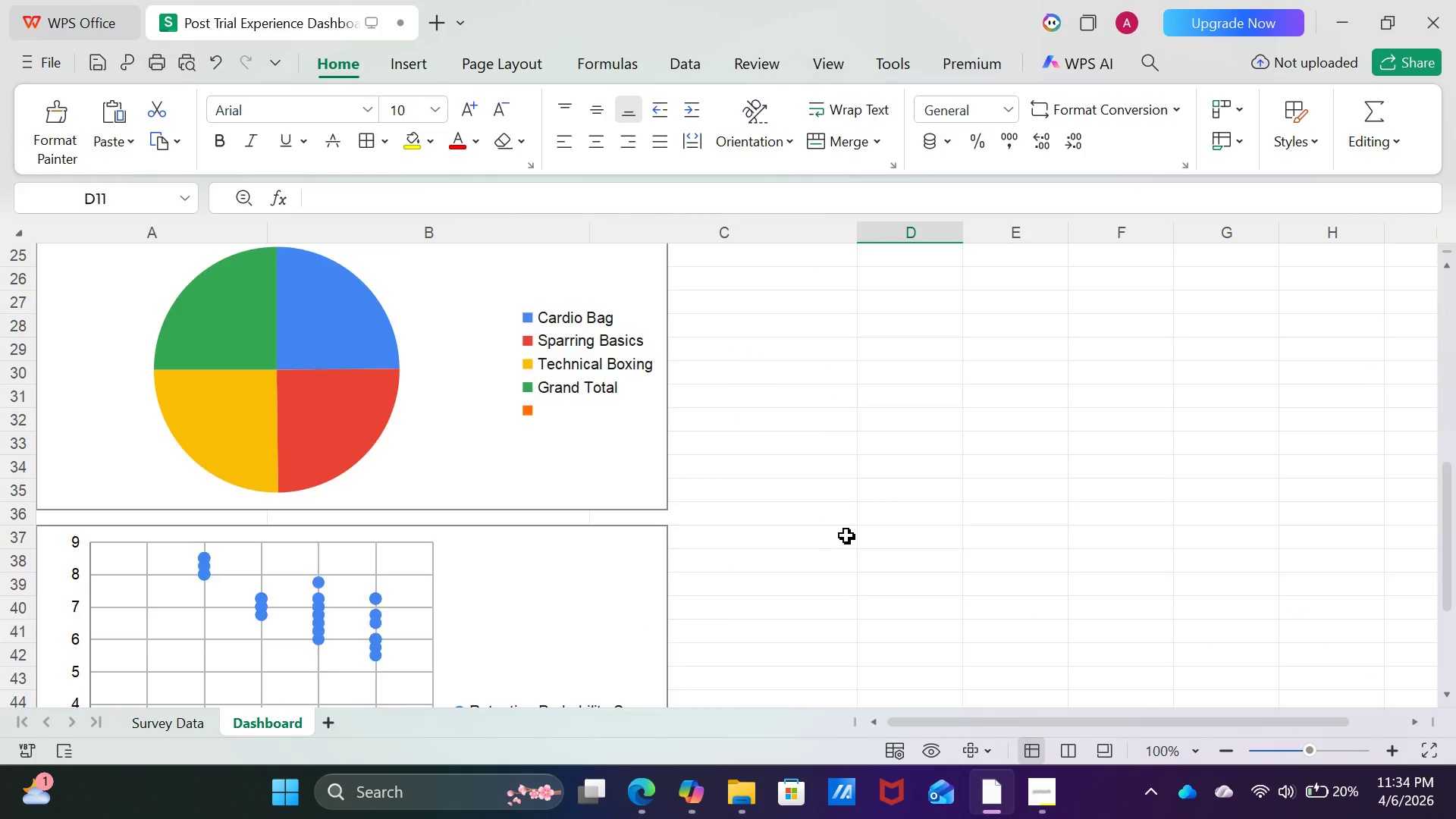 
scroll: coordinate [846, 535], scroll_direction: up, amount: 2.0
 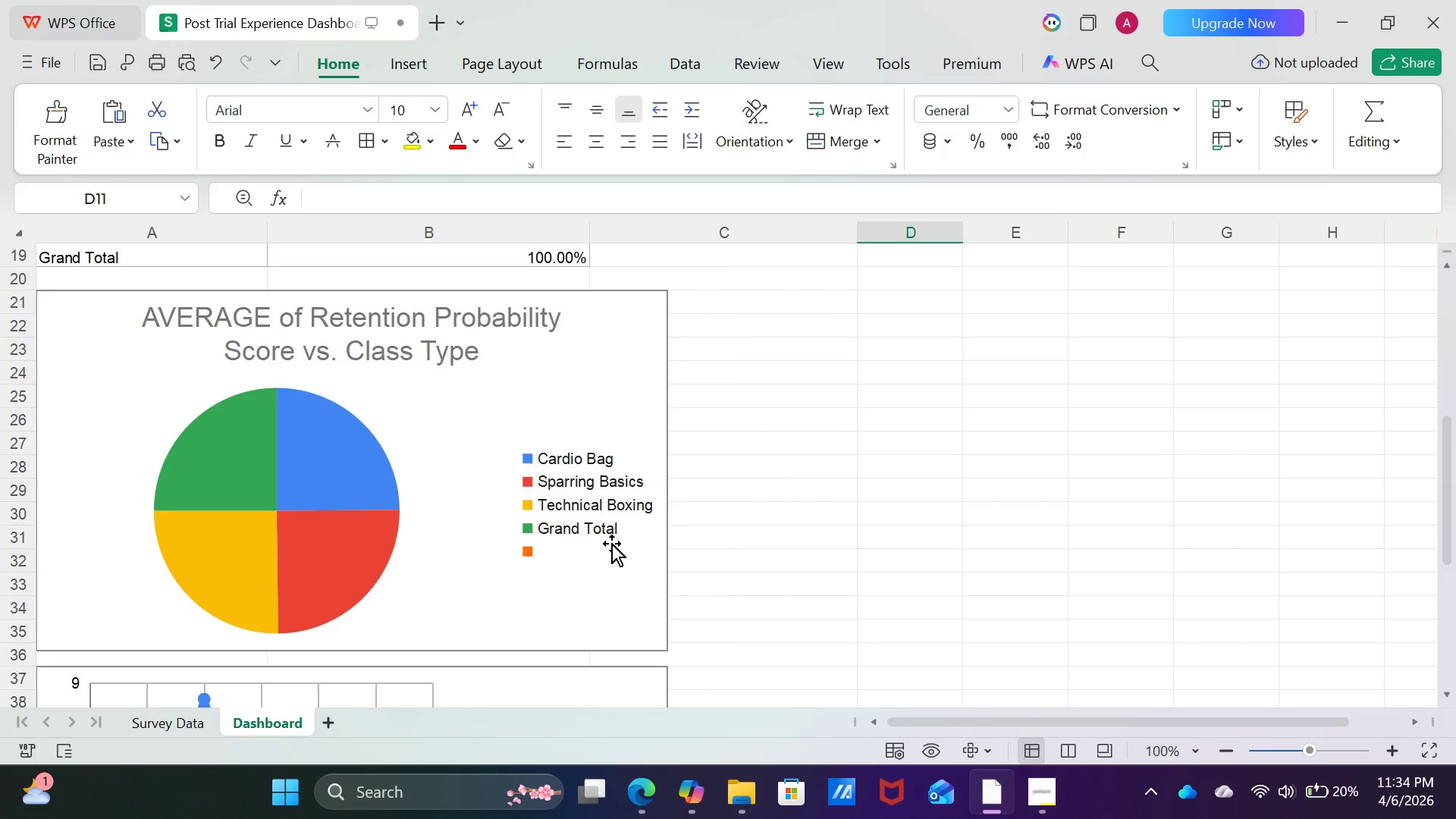 
left_click([558, 552])
 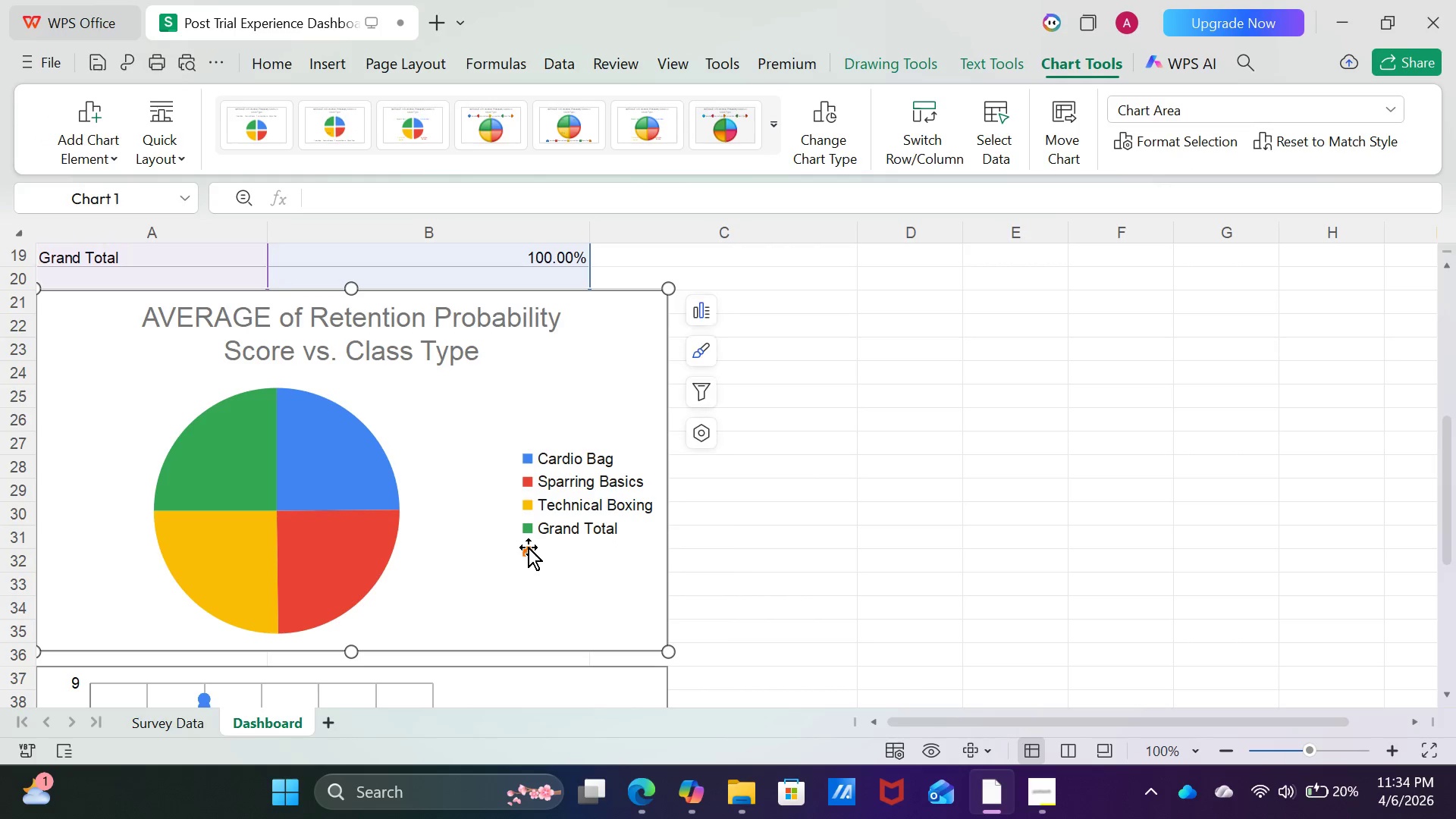 
left_click([528, 547])
 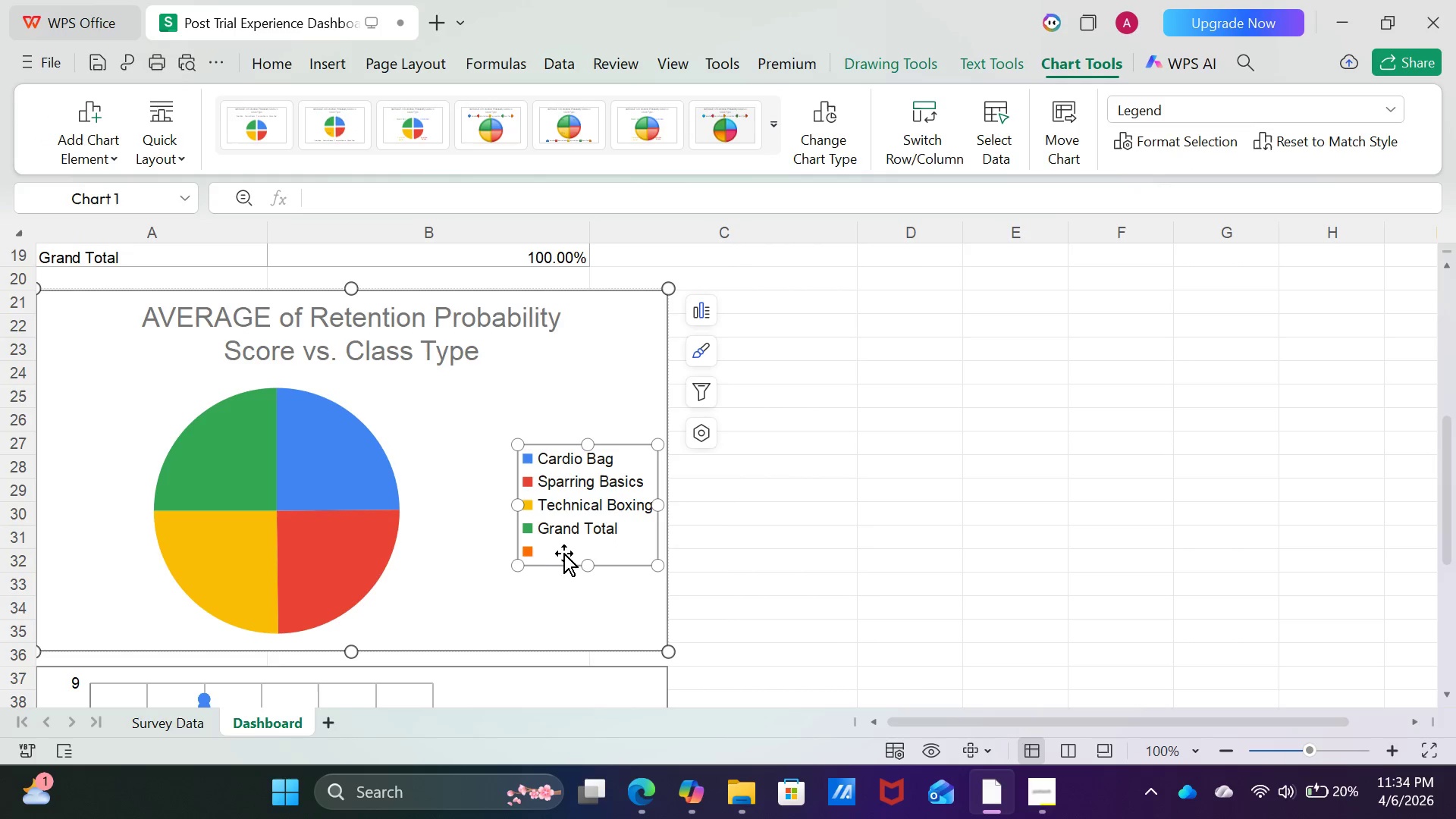 
wait(6.03)
 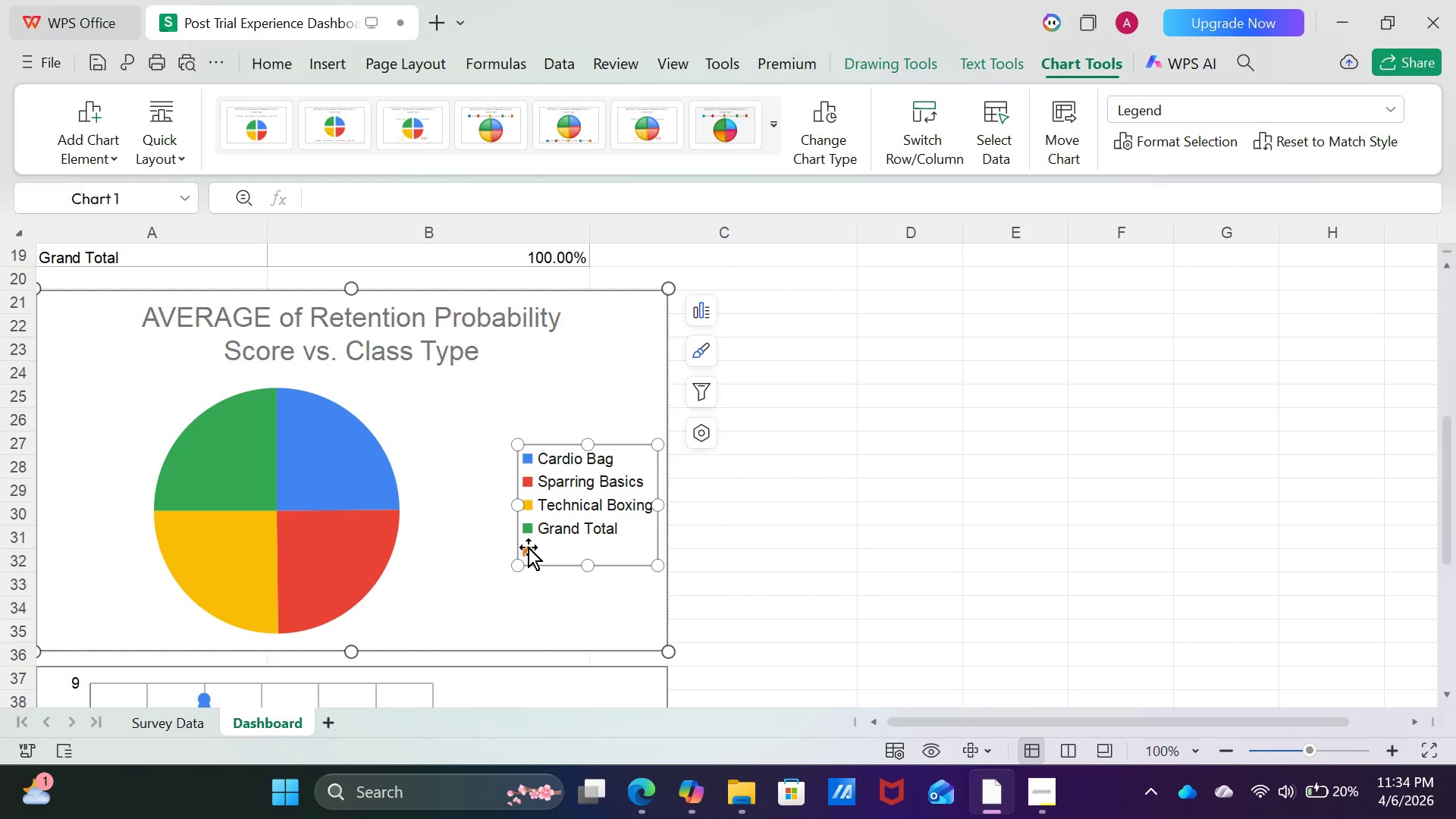 
double_click([539, 548])
 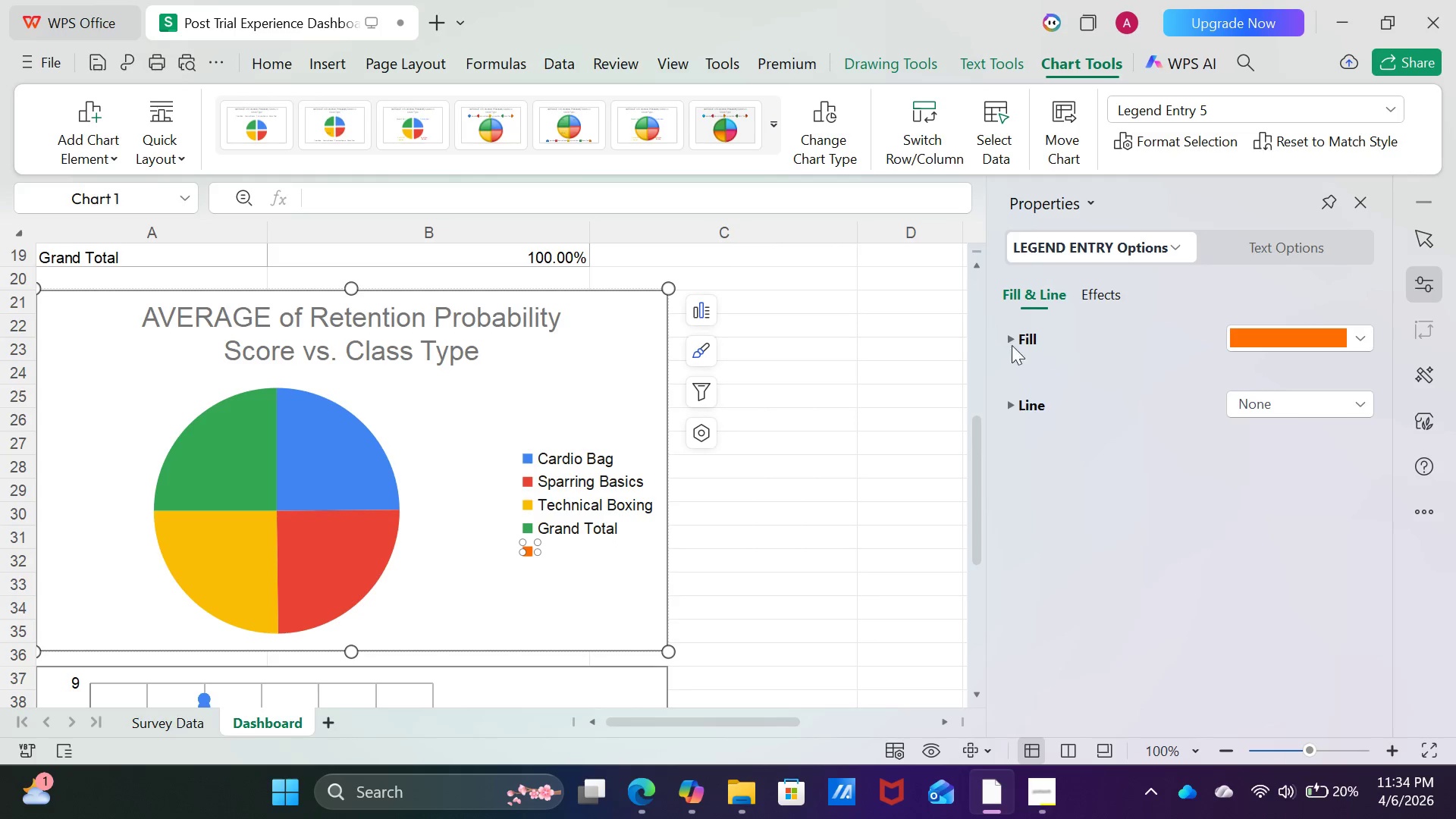 
wait(9.5)
 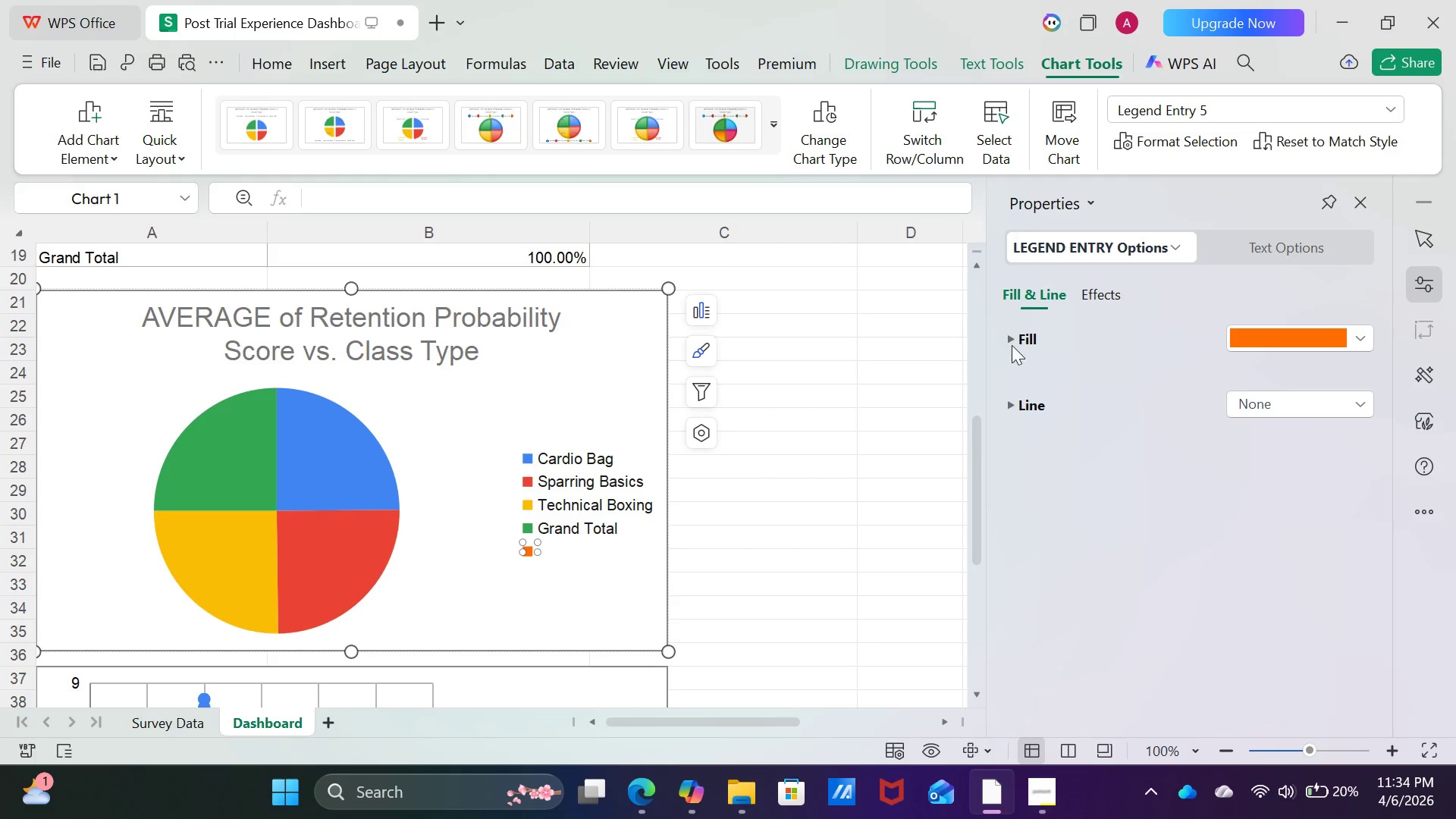 
left_click([1422, 514])
 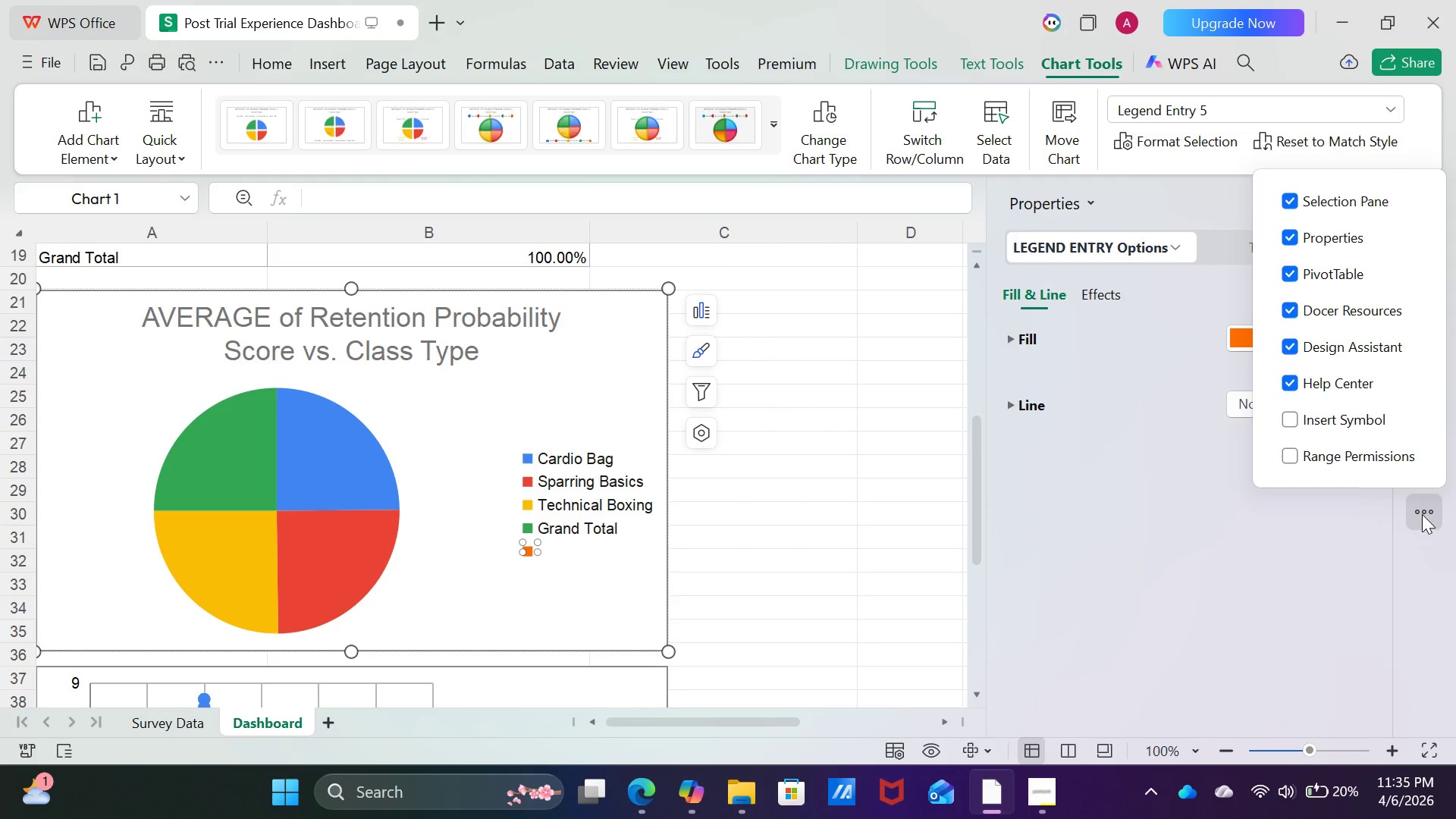 
left_click([1422, 514])
 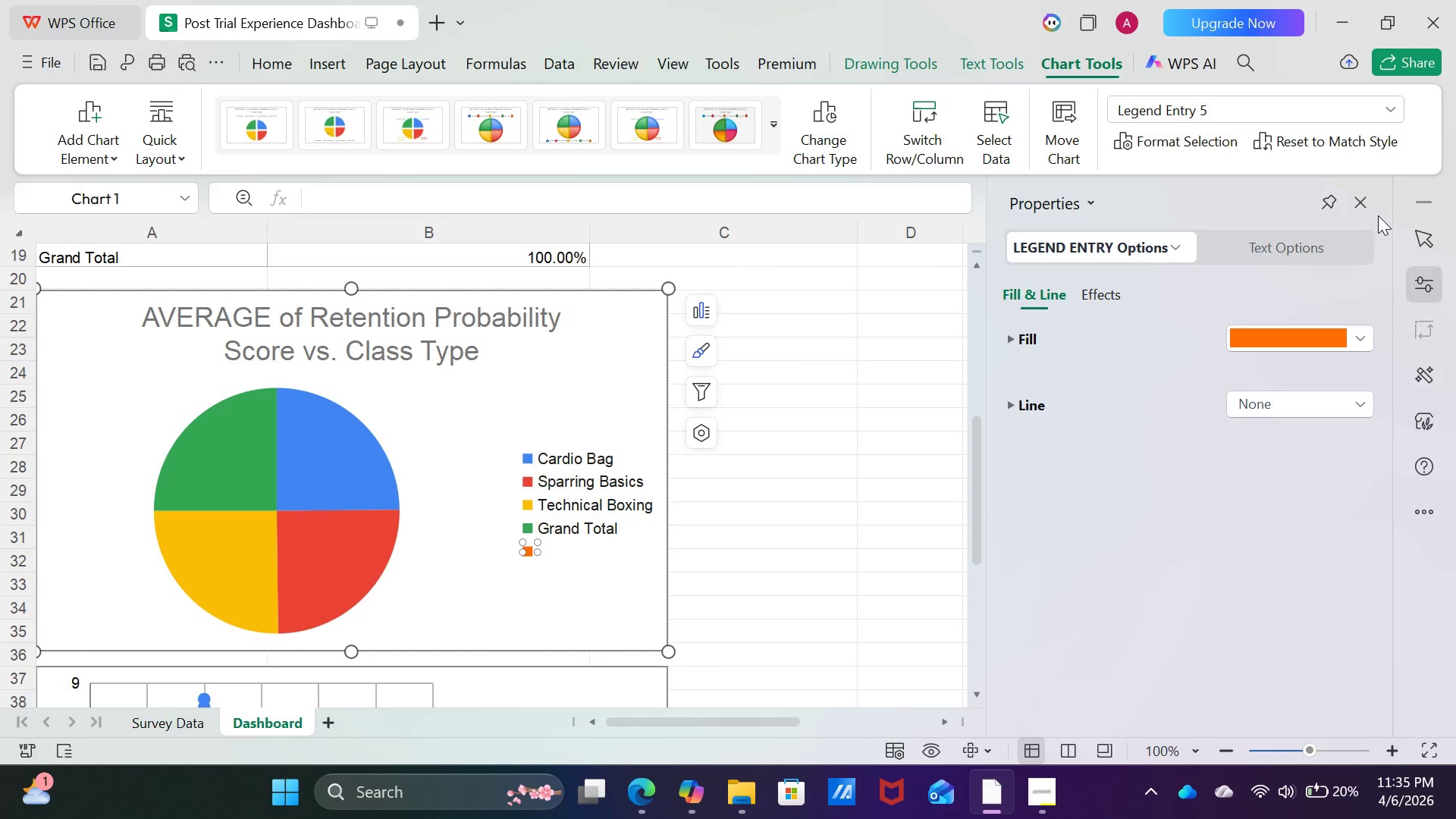 
left_click([1370, 196])
 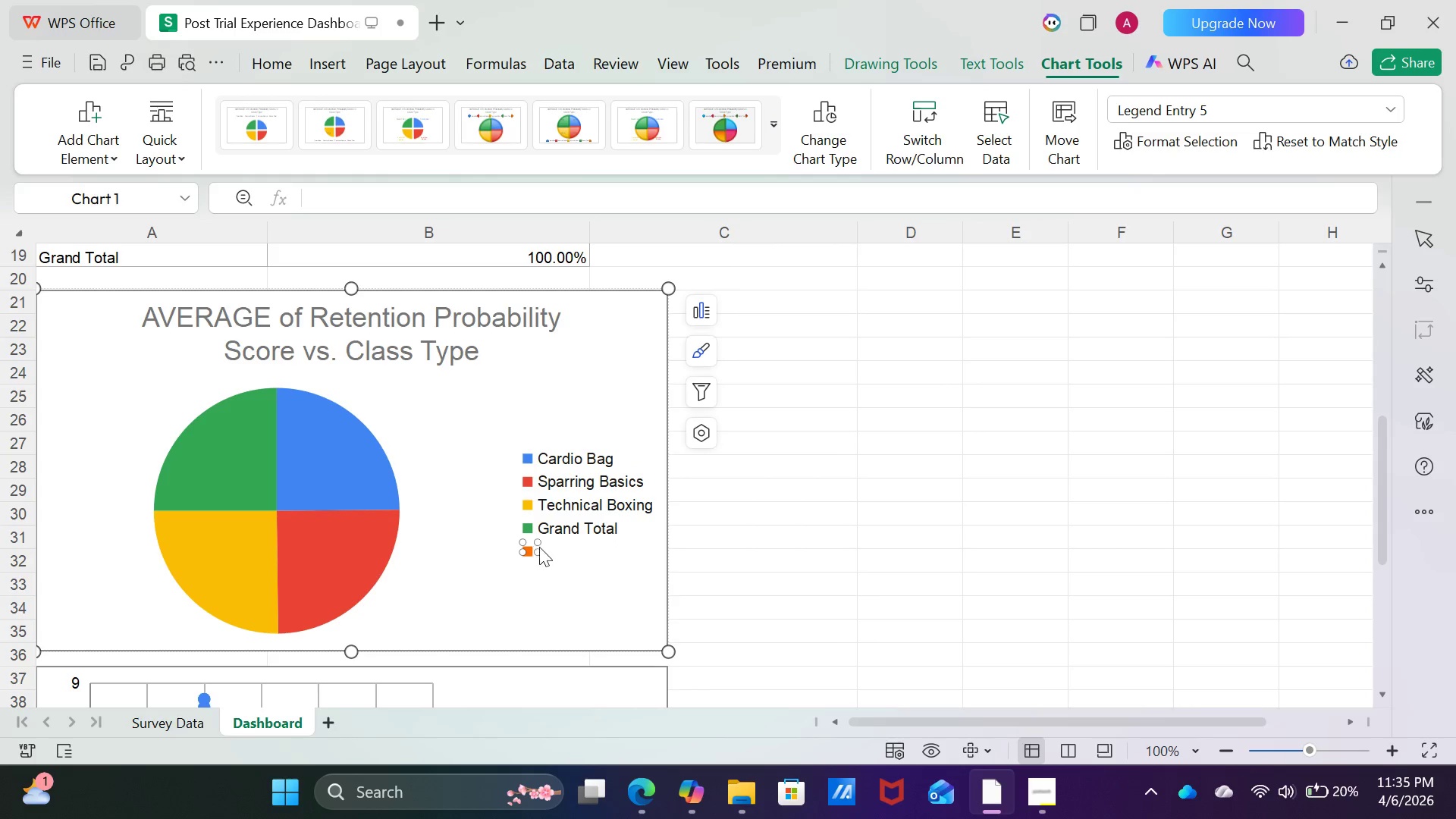 
right_click([528, 545])
 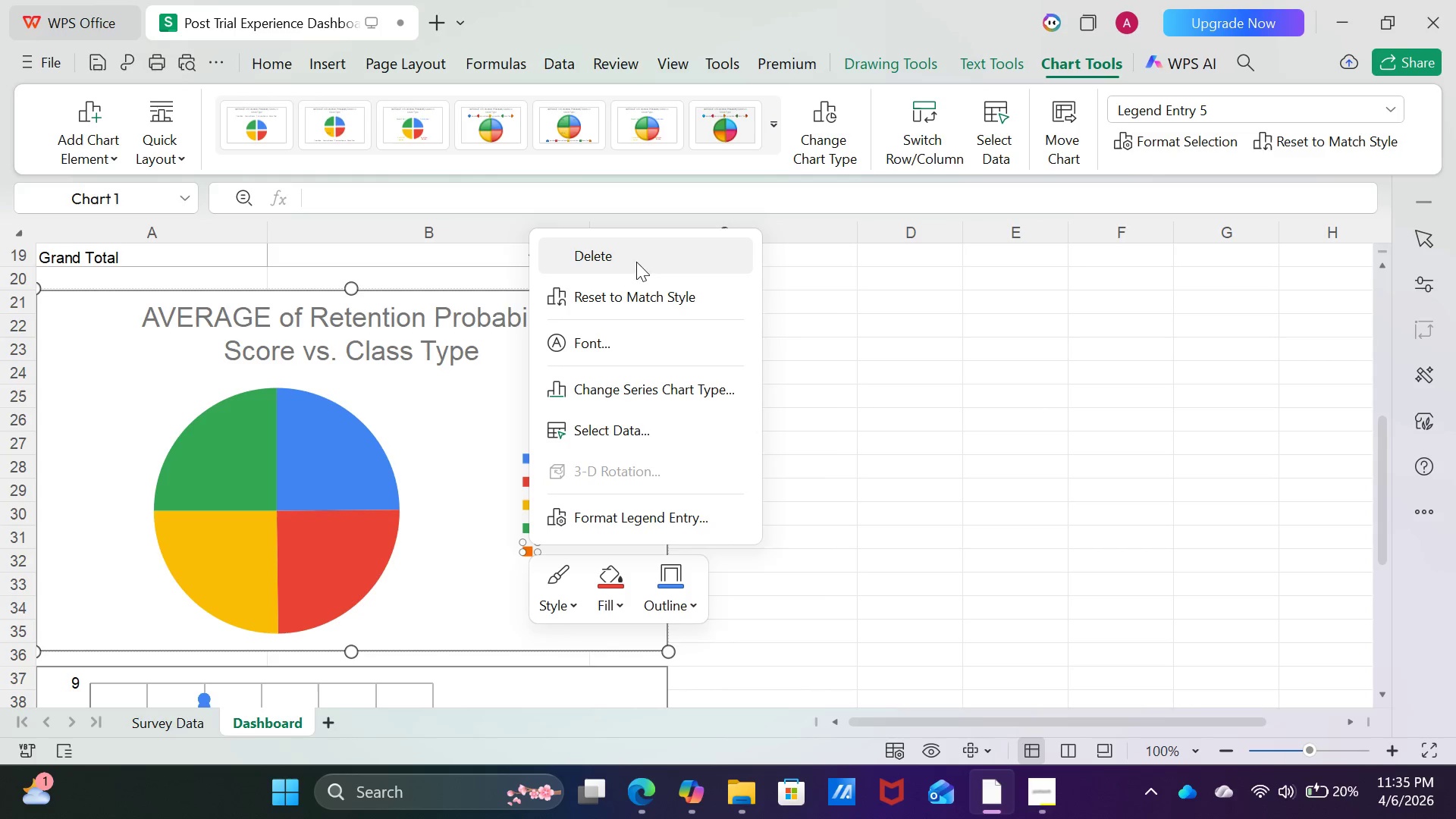 
left_click([639, 251])
 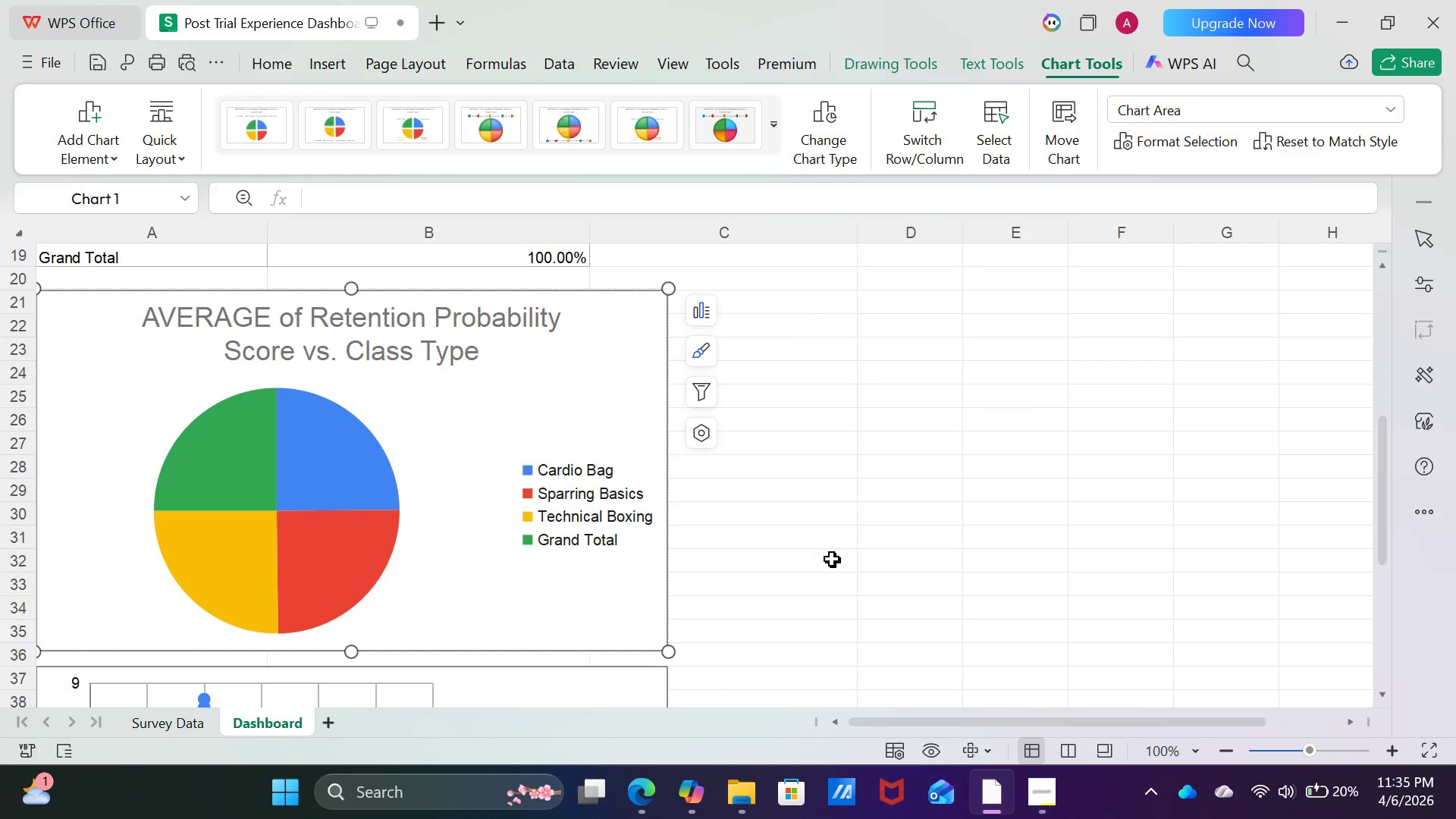 
left_click([833, 561])
 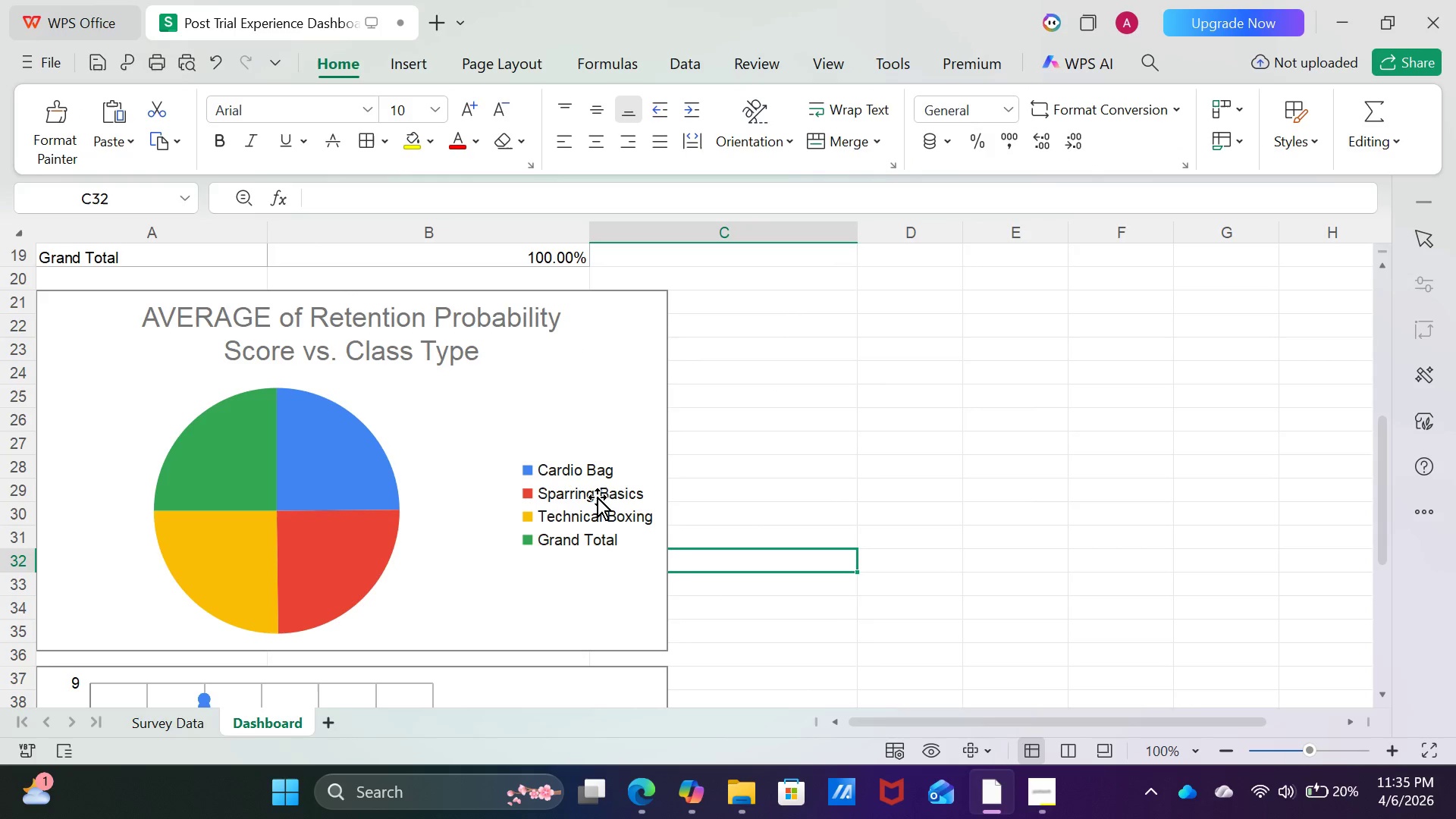 
left_click([608, 502])
 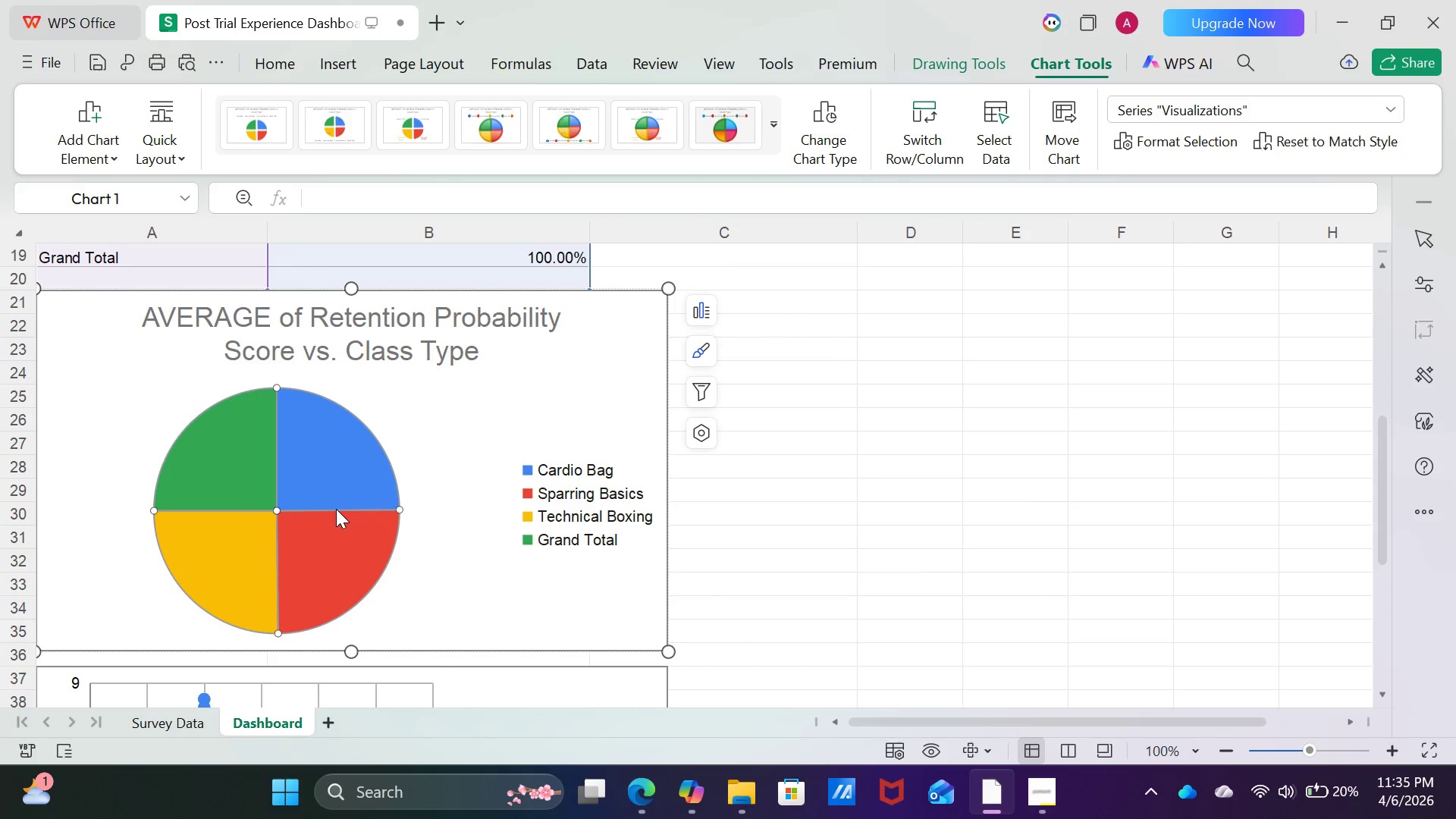 
left_click([336, 509])
 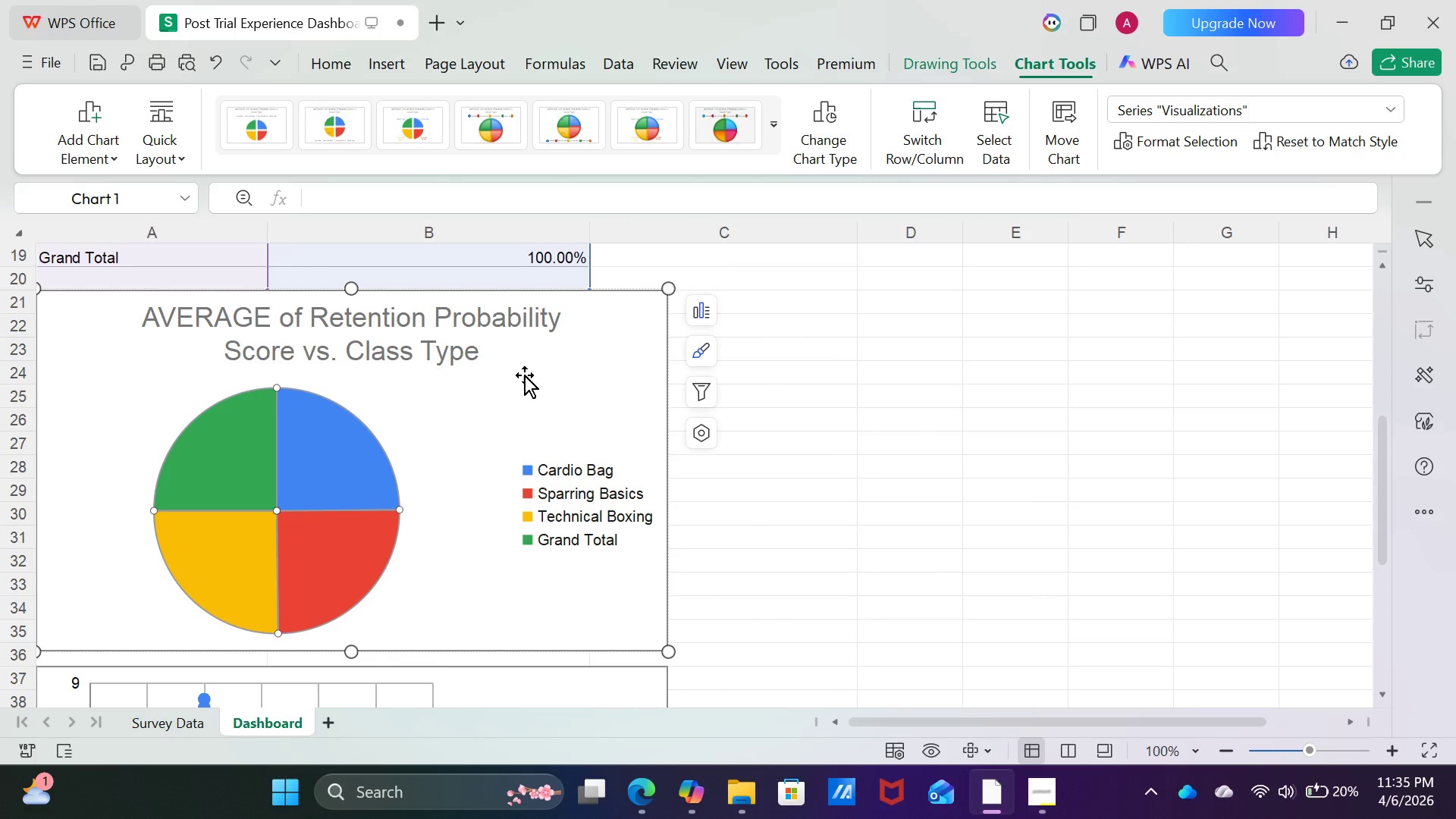 
scroll: coordinate [561, 526], scroll_direction: up, amount: 3.0
 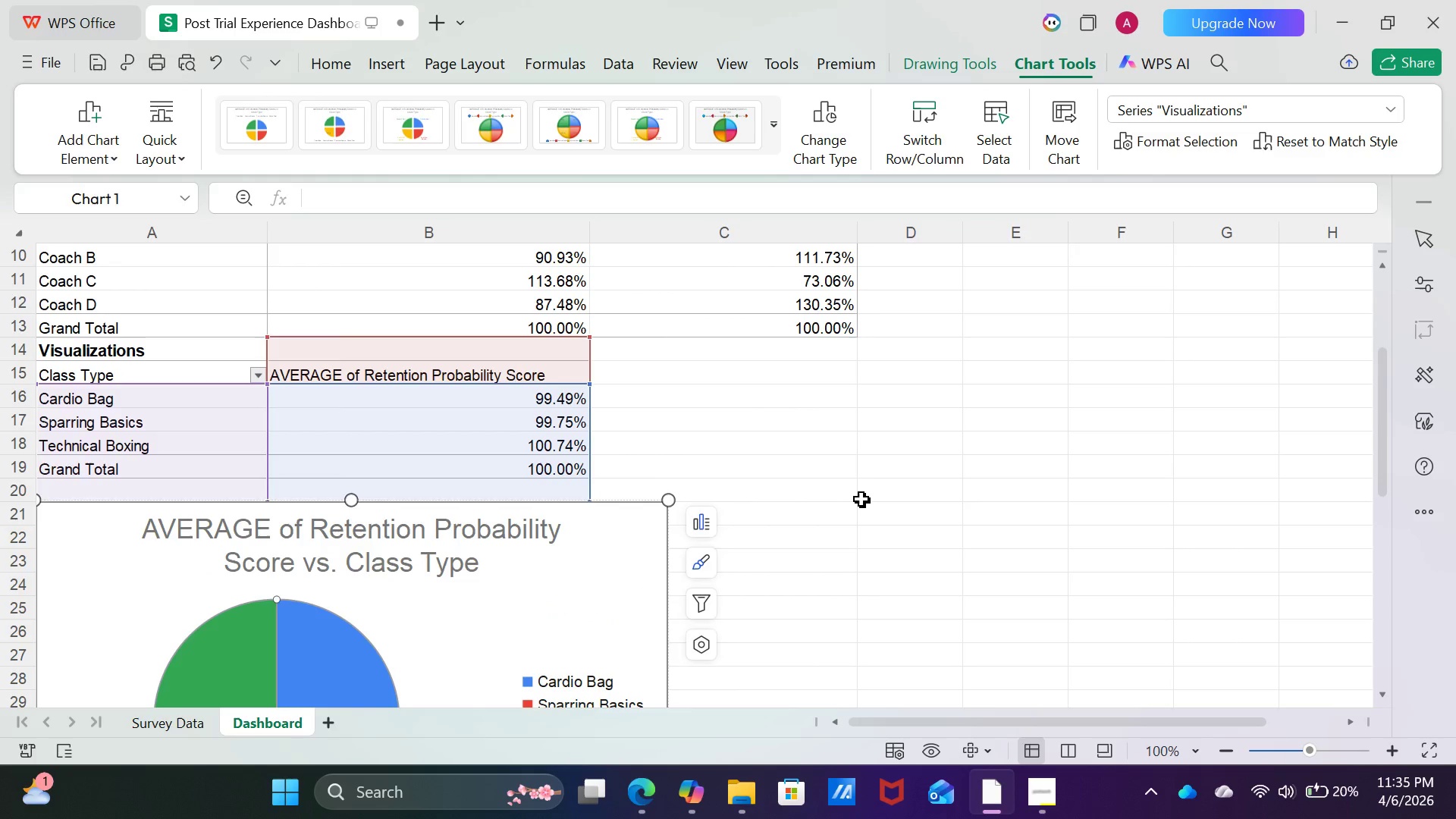 
left_click([865, 499])
 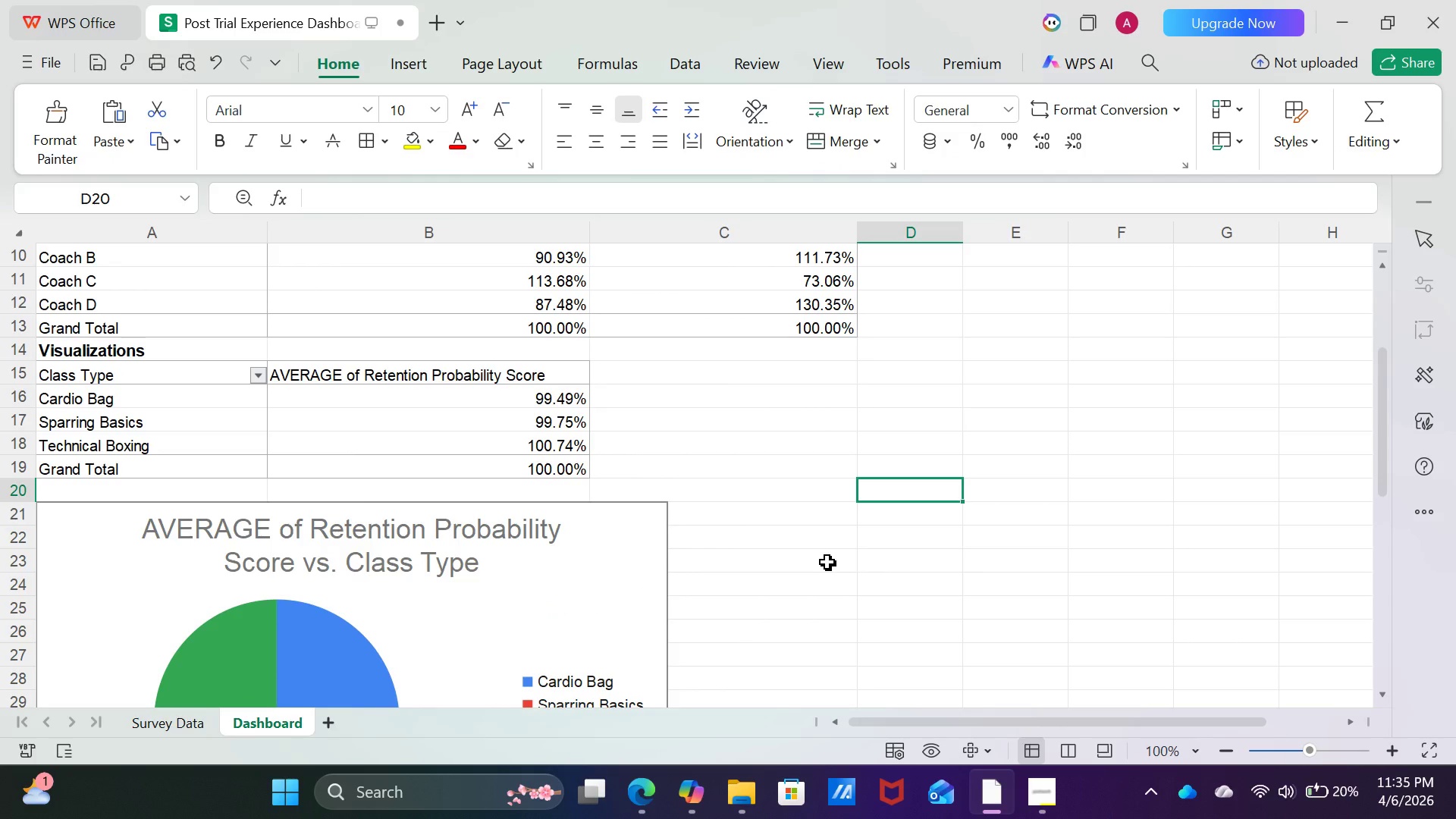 
scroll: coordinate [827, 561], scroll_direction: down, amount: 8.0
 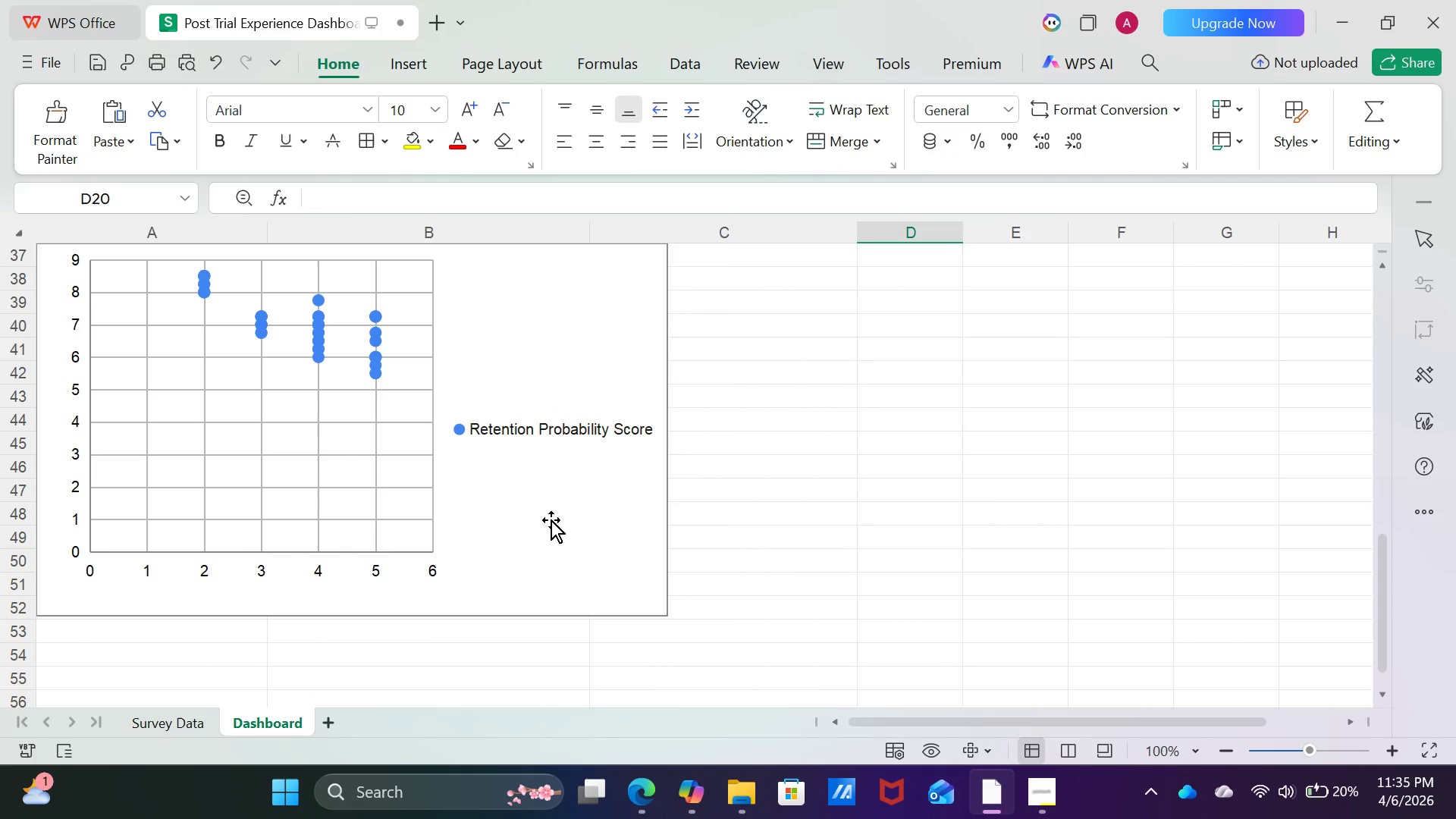 
left_click_drag(start_coordinate=[598, 513], to_coordinate=[576, 576])
 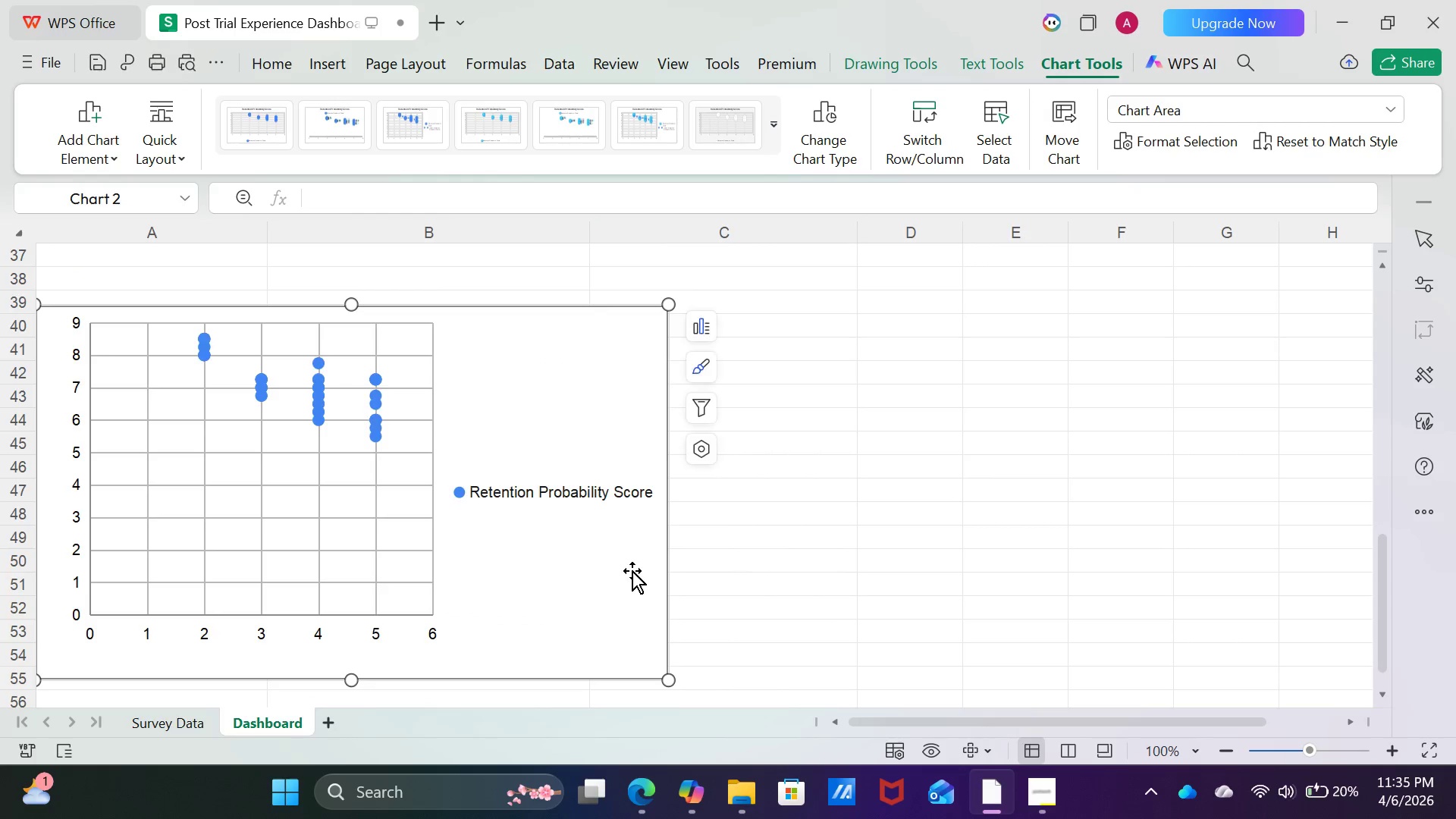 
scroll: coordinate [632, 570], scroll_direction: down, amount: 2.0
 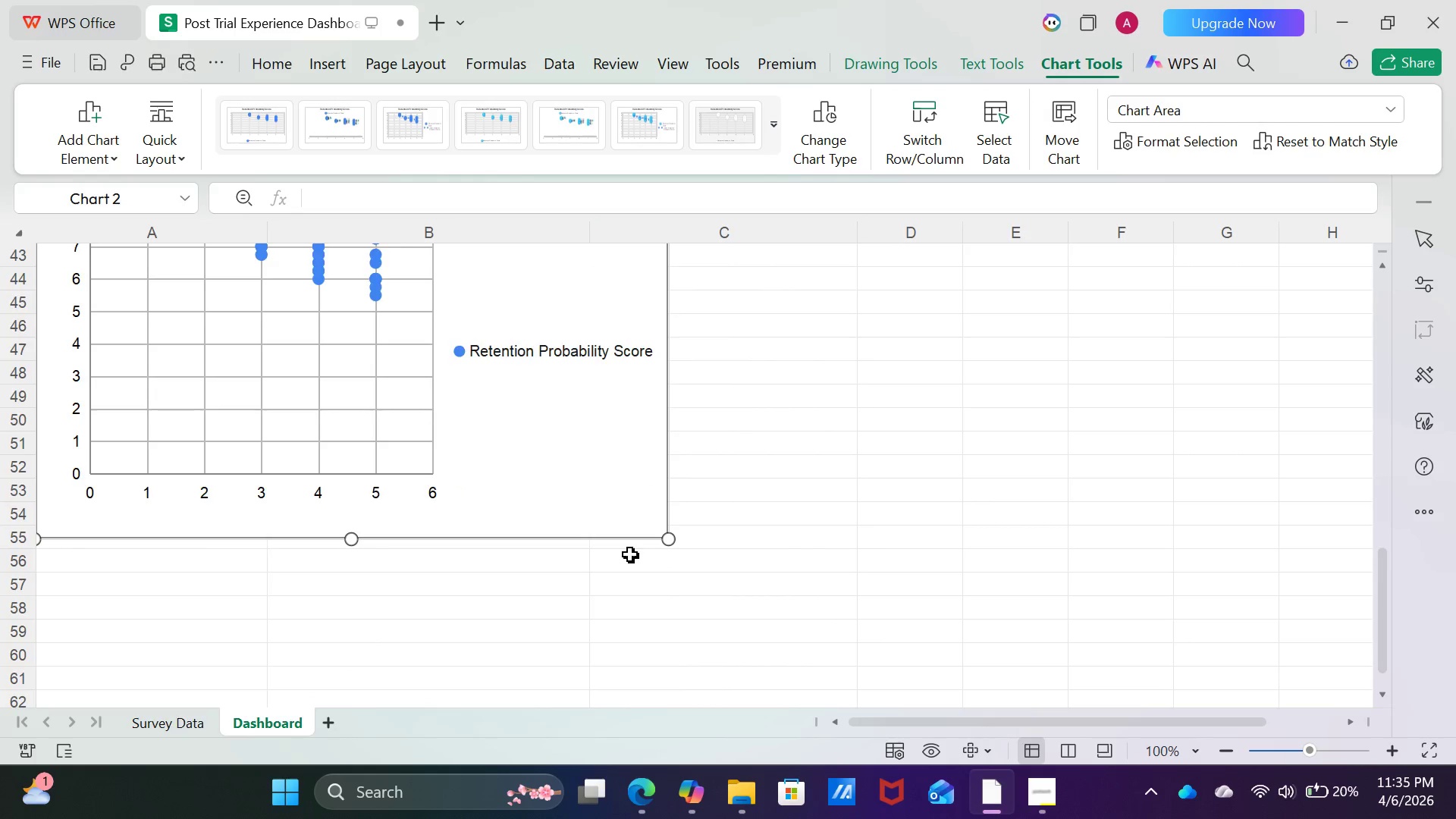 
scroll: coordinate [632, 555], scroll_direction: up, amount: 3.0
 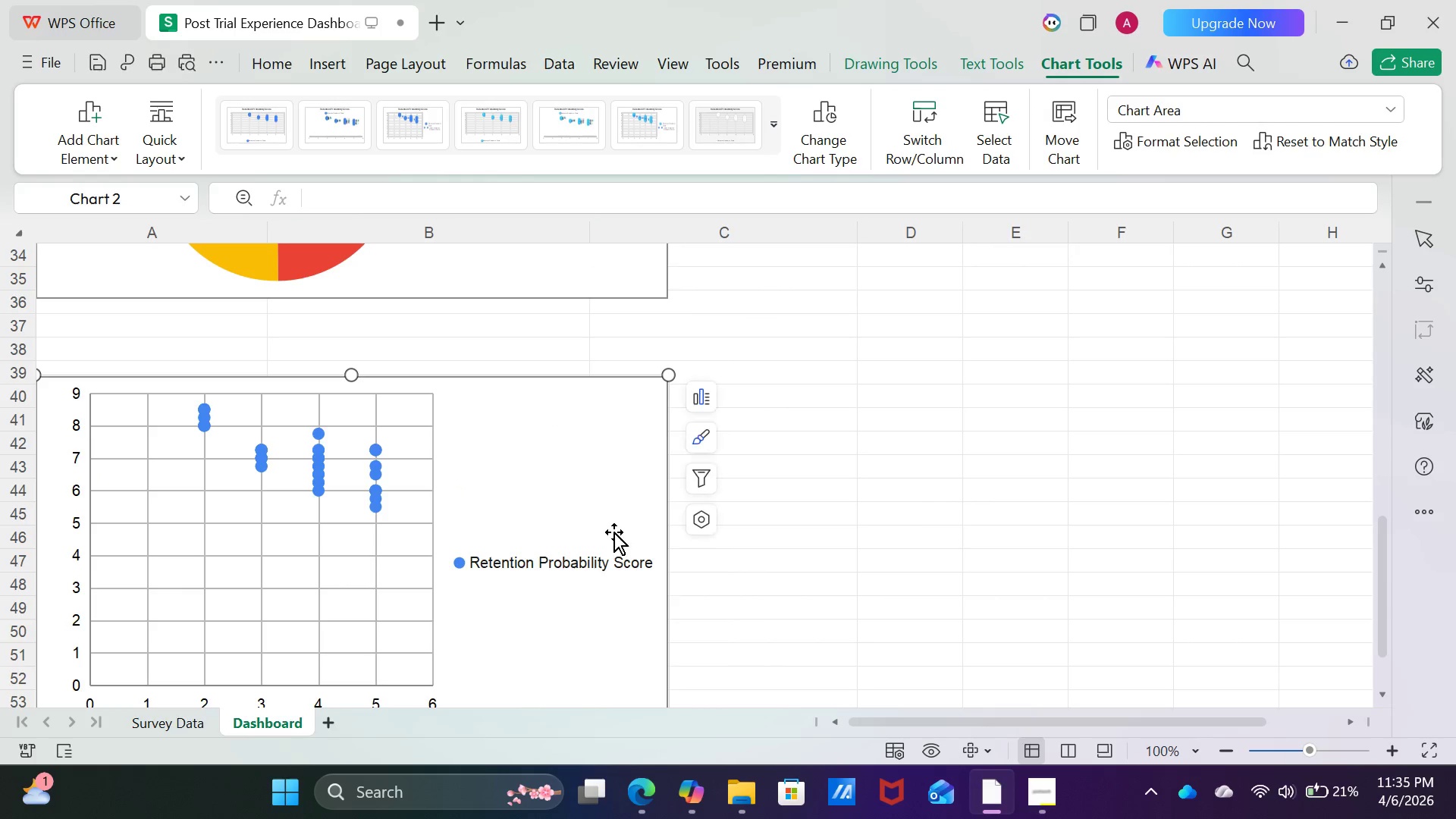 
left_click_drag(start_coordinate=[613, 532], to_coordinate=[611, 516])
 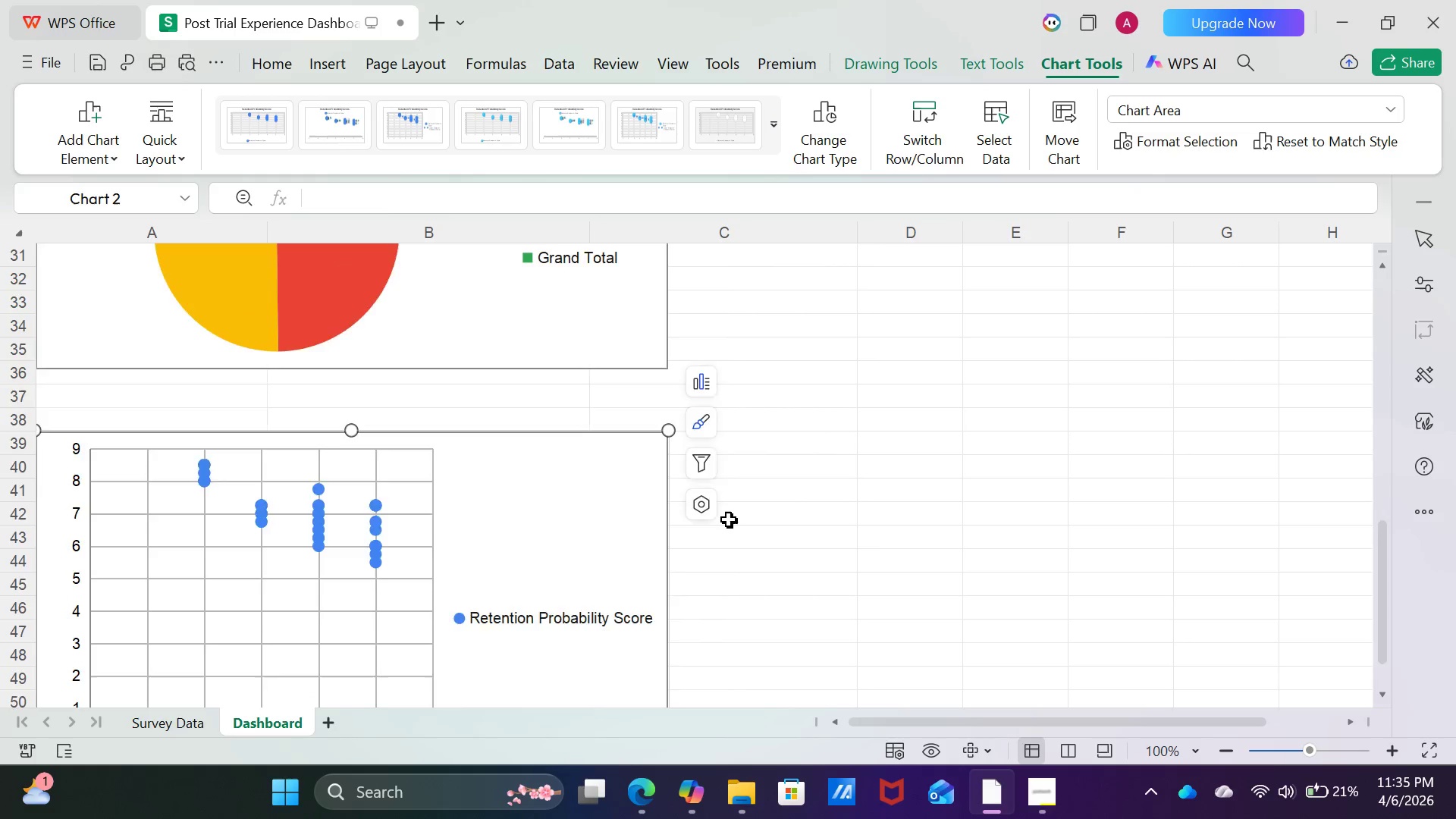 
scroll: coordinate [729, 519], scroll_direction: up, amount: 4.0
 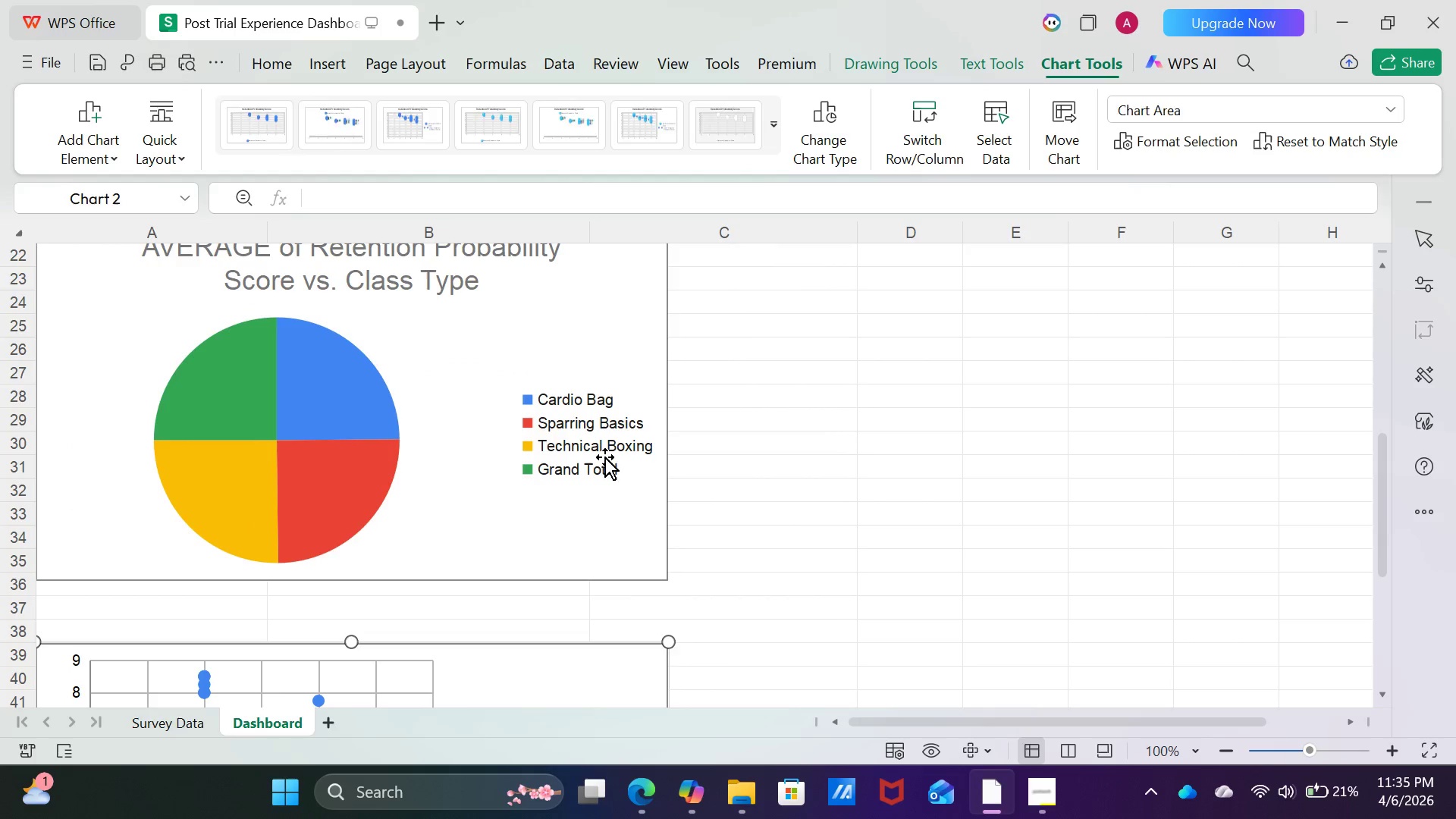 
left_click_drag(start_coordinate=[604, 457], to_coordinate=[598, 475])
 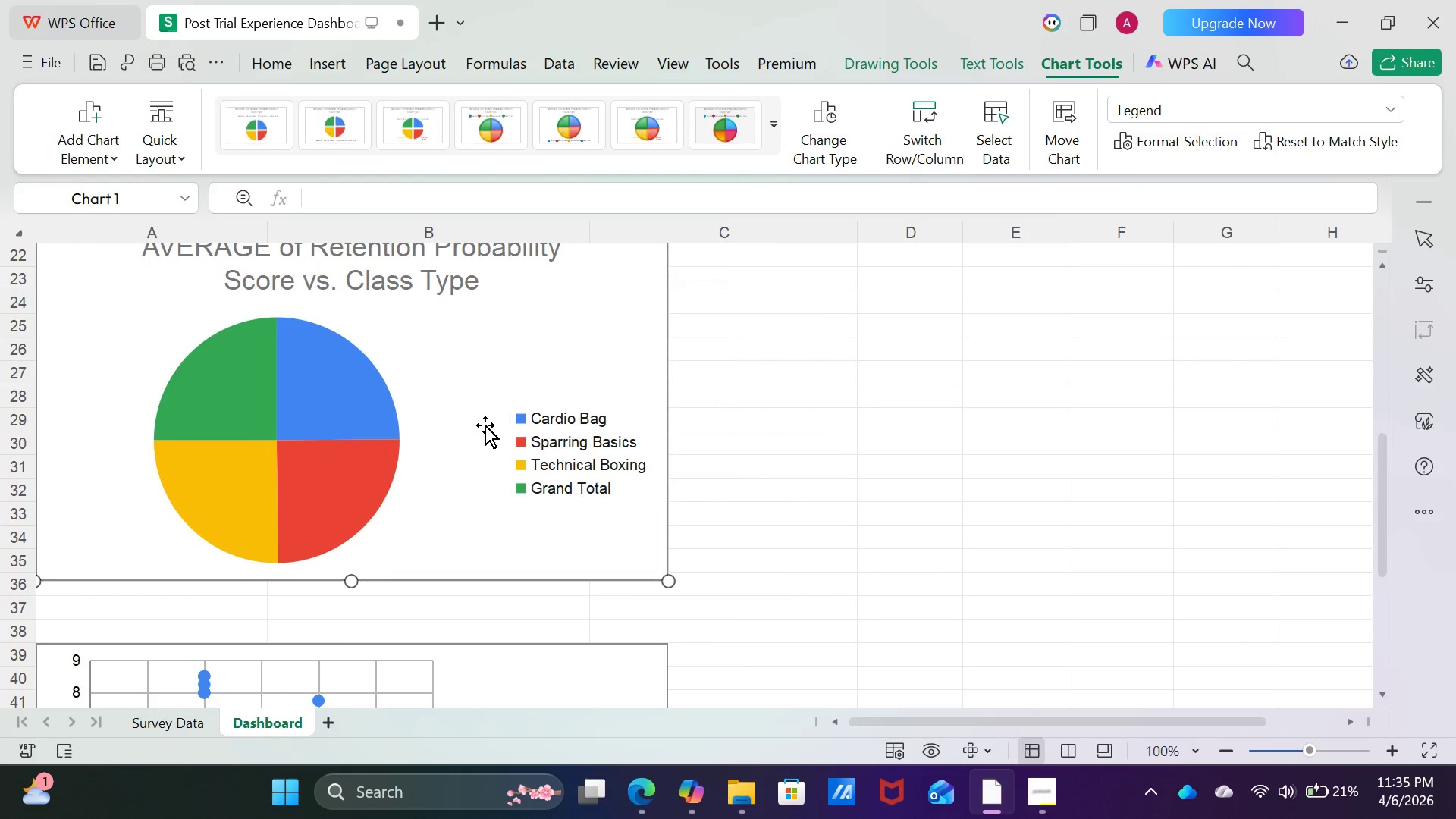 
left_click_drag(start_coordinate=[485, 425], to_coordinate=[475, 464])
 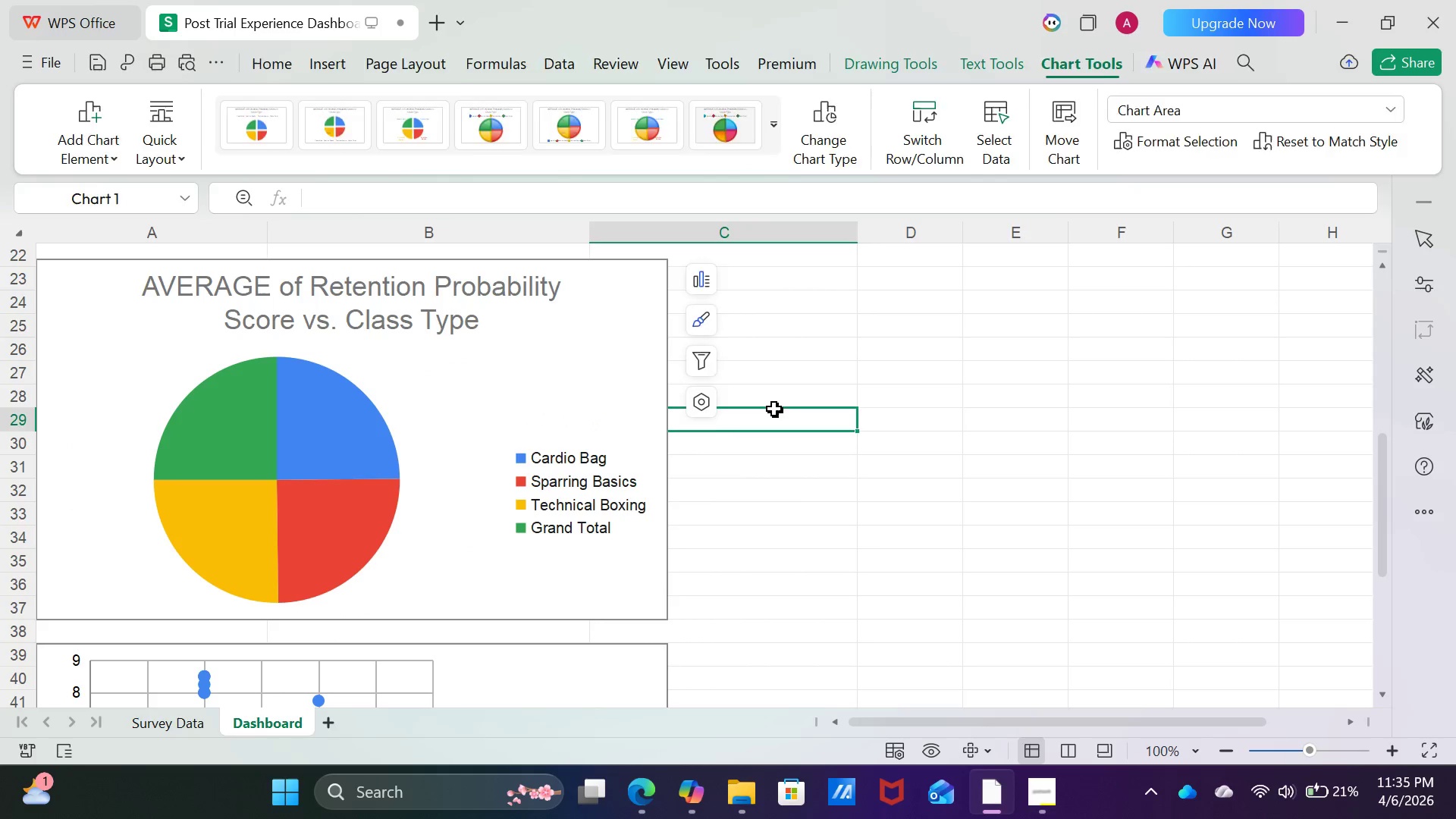 
left_click([774, 409])
 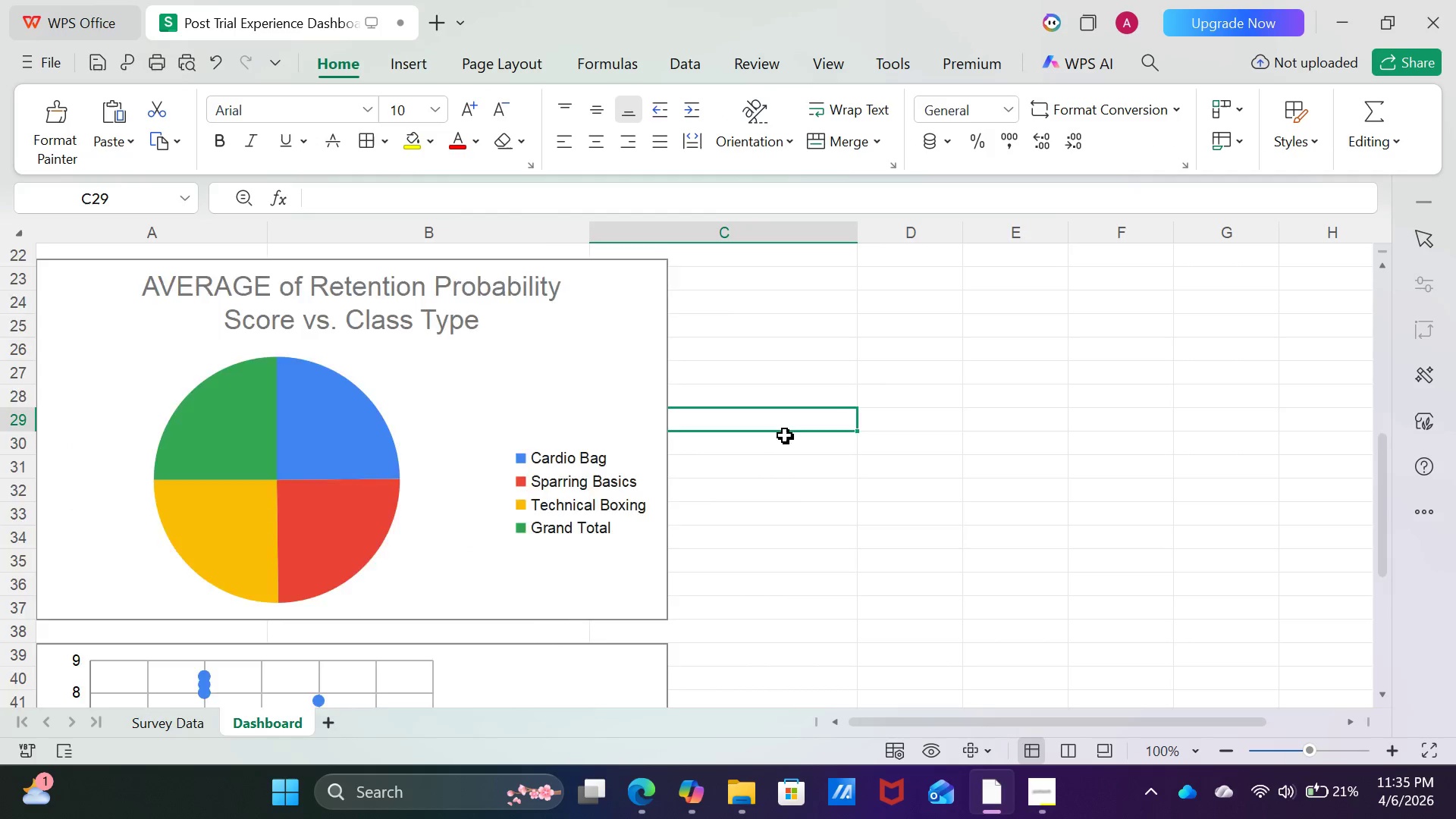 
scroll: coordinate [785, 439], scroll_direction: up, amount: 2.0
 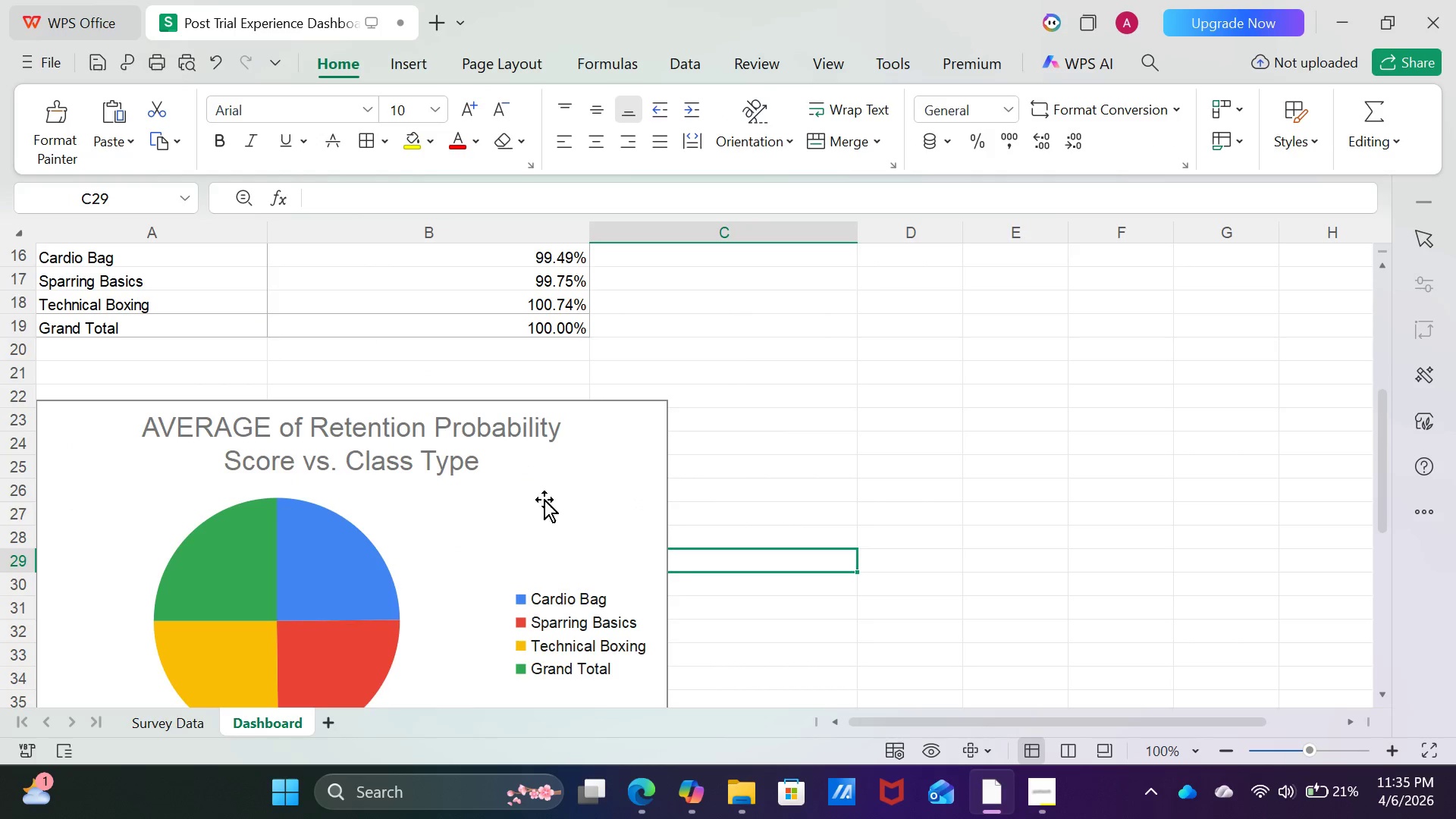 
left_click_drag(start_coordinate=[544, 499], to_coordinate=[544, 494])
 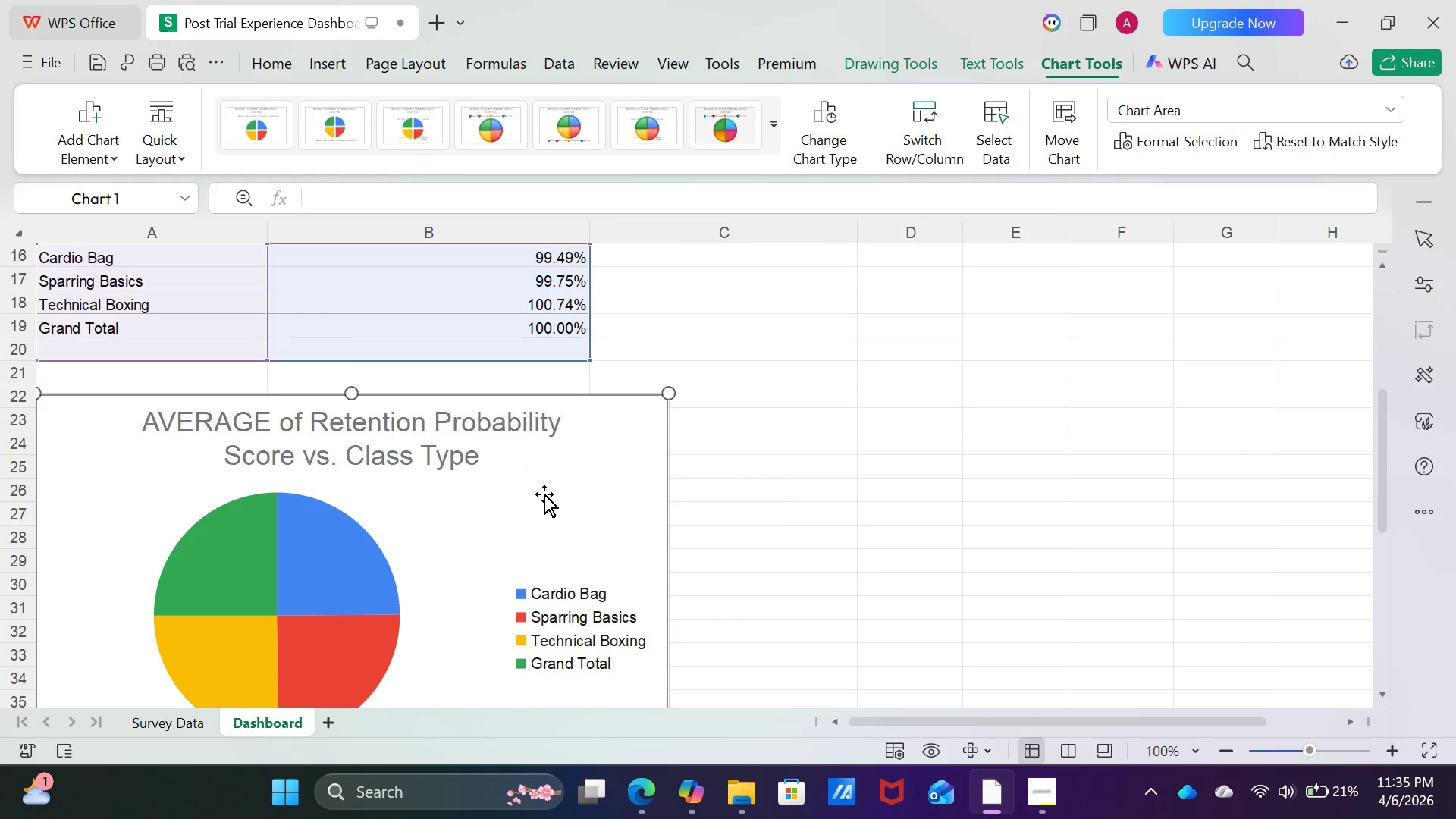 
left_click([544, 494])
 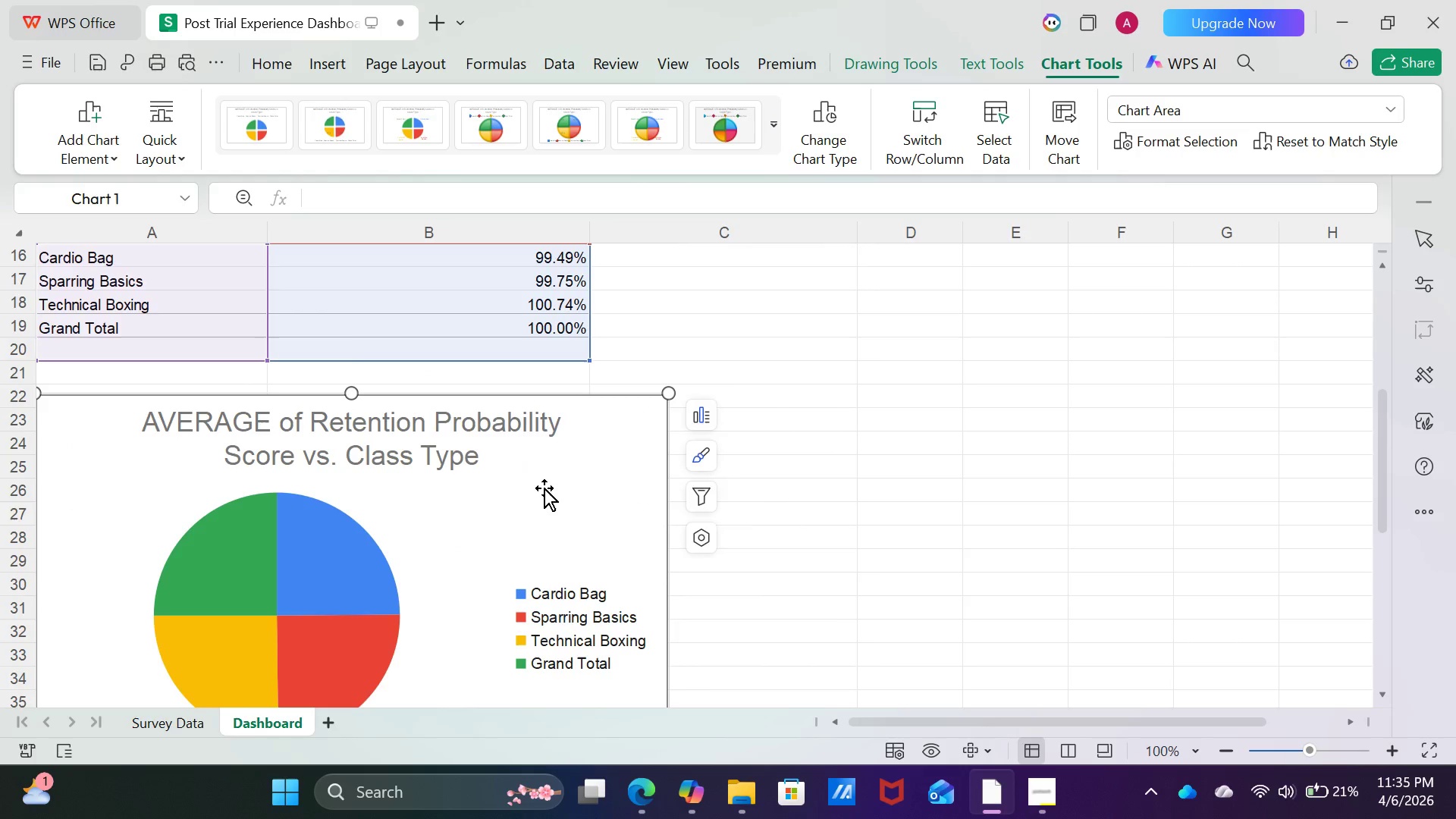 
left_click_drag(start_coordinate=[544, 488], to_coordinate=[549, 475])
 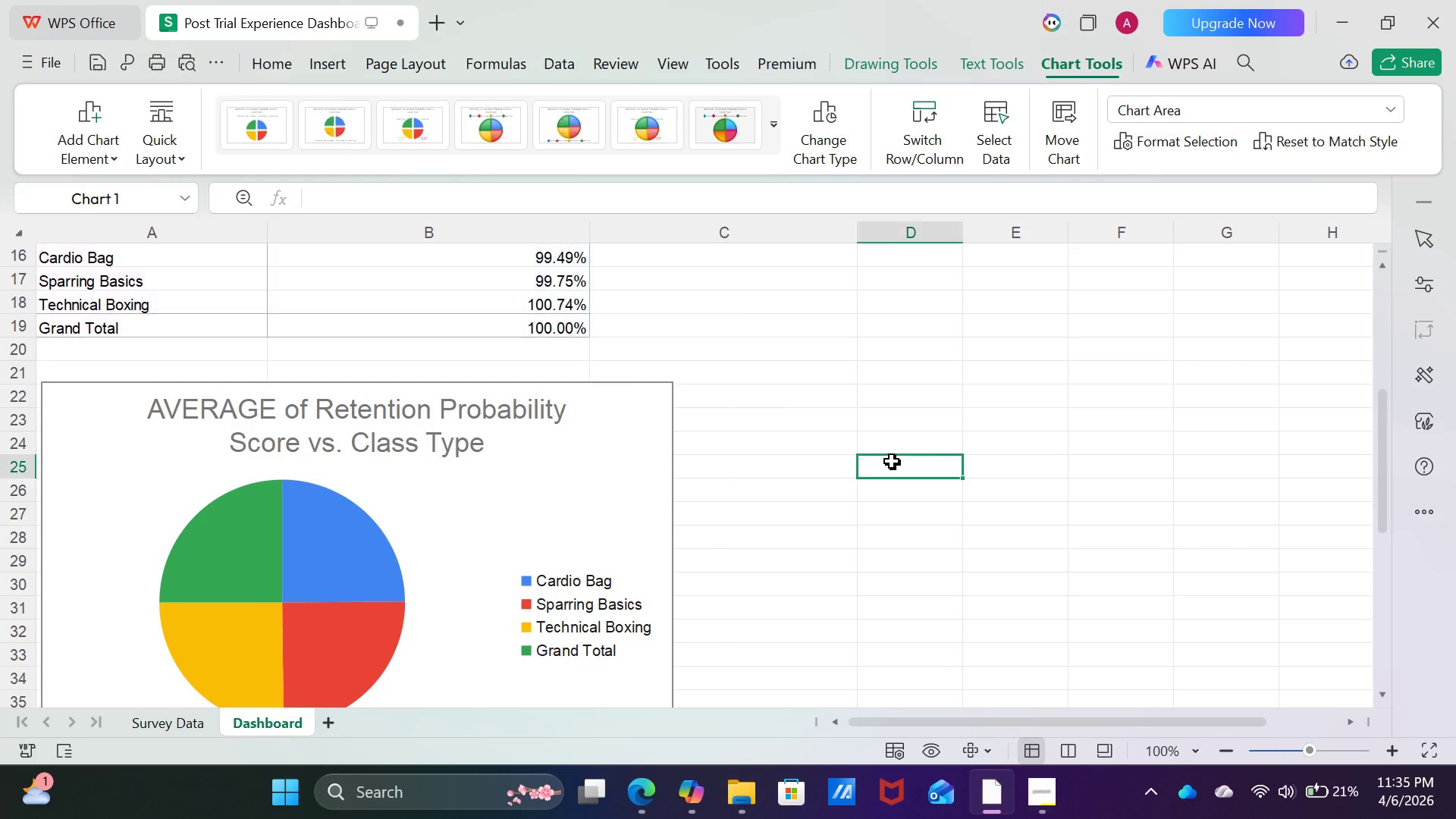 
left_click([892, 461])
 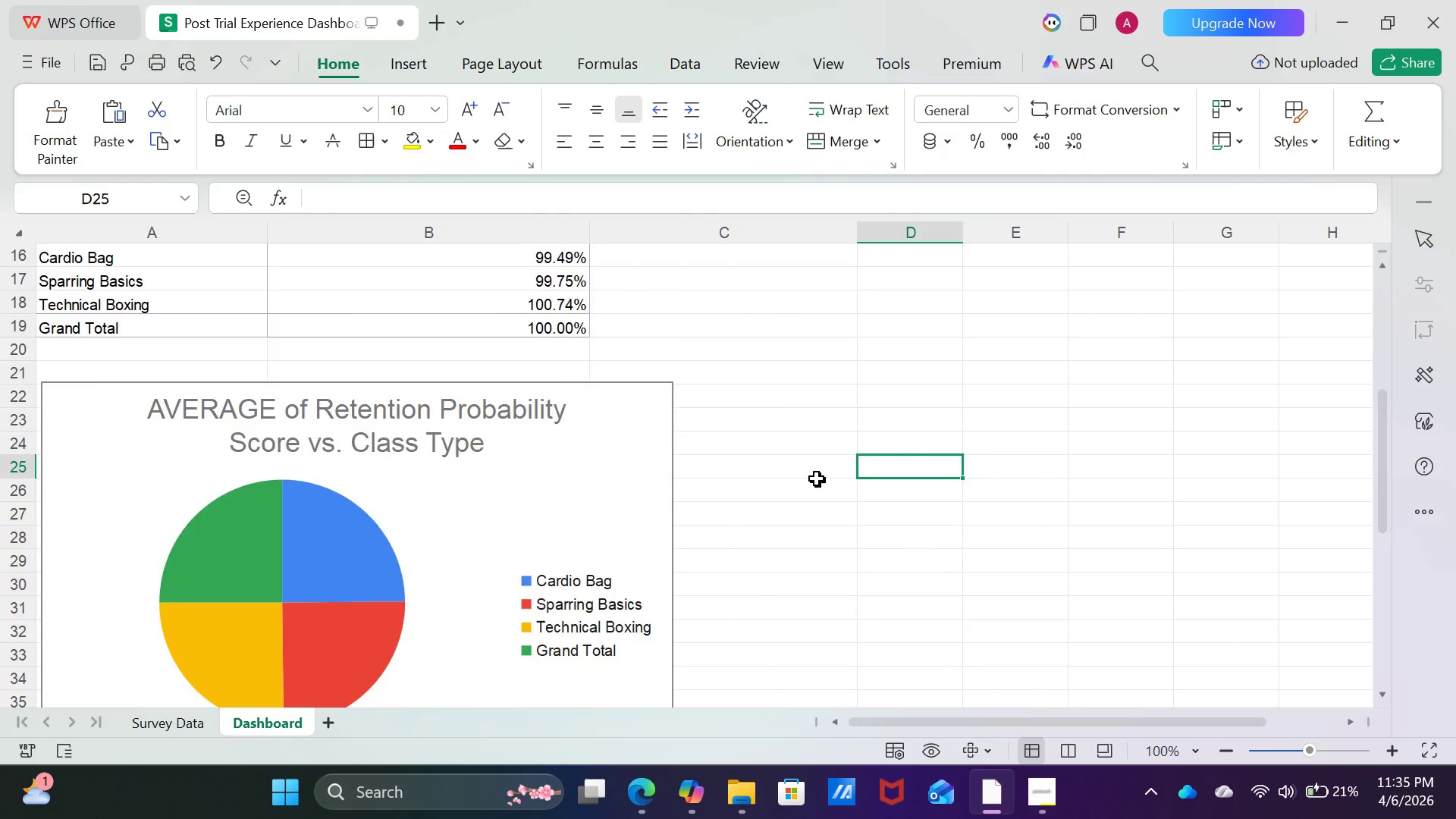 
scroll: coordinate [830, 466], scroll_direction: up, amount: 2.0
 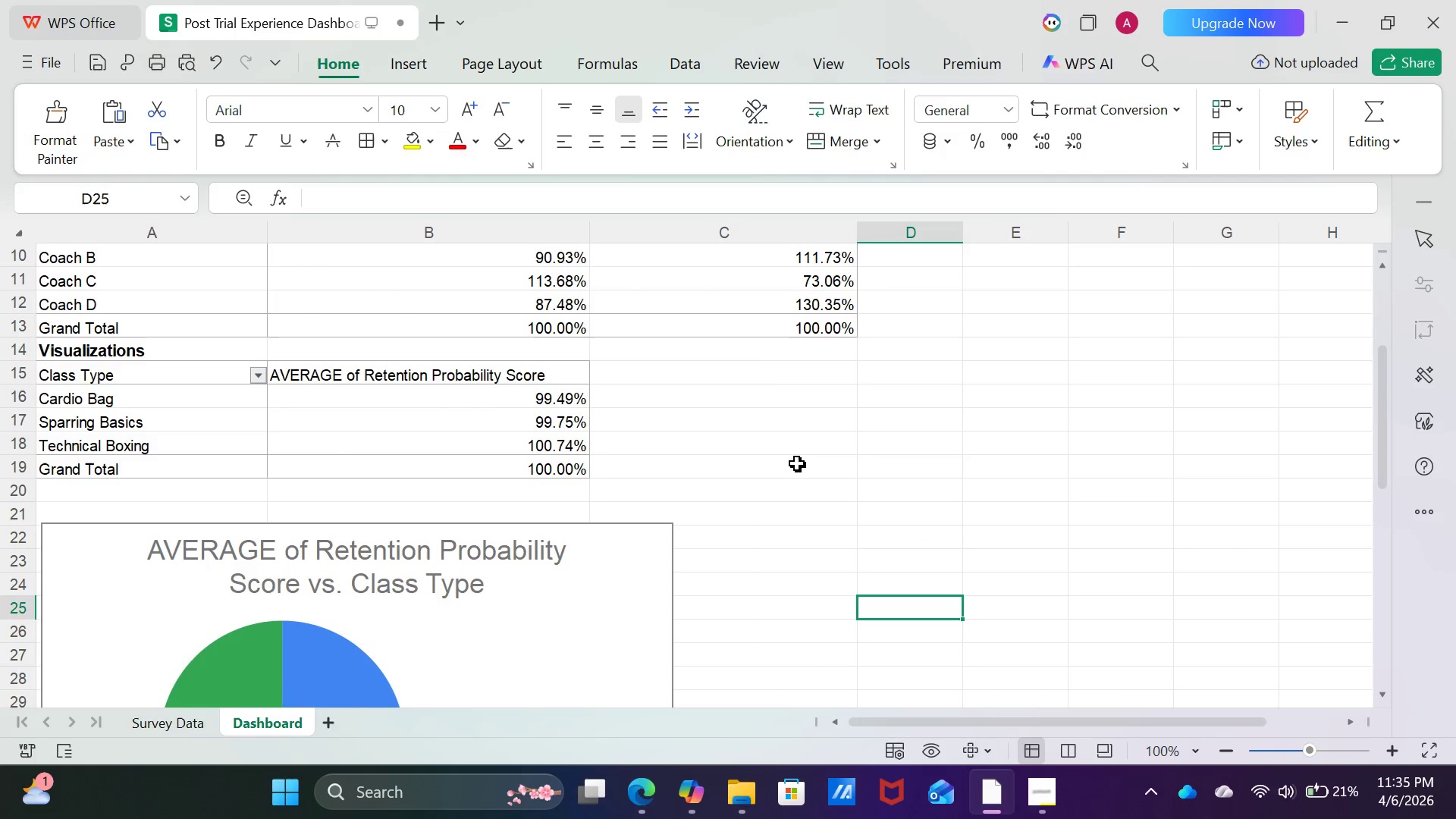 
scroll: coordinate [786, 463], scroll_direction: down, amount: 5.0
 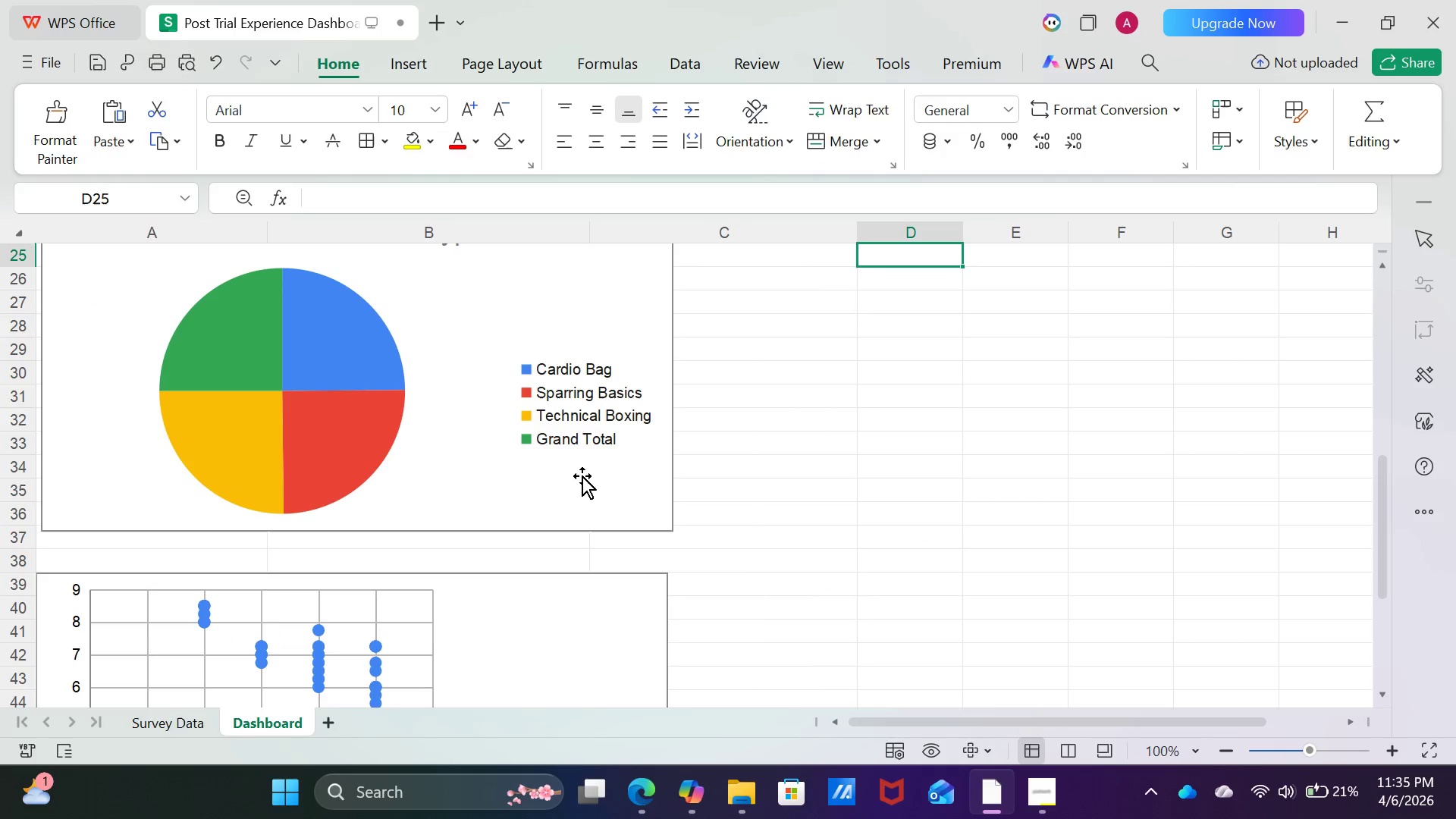 
left_click_drag(start_coordinate=[547, 475], to_coordinate=[547, 493])
 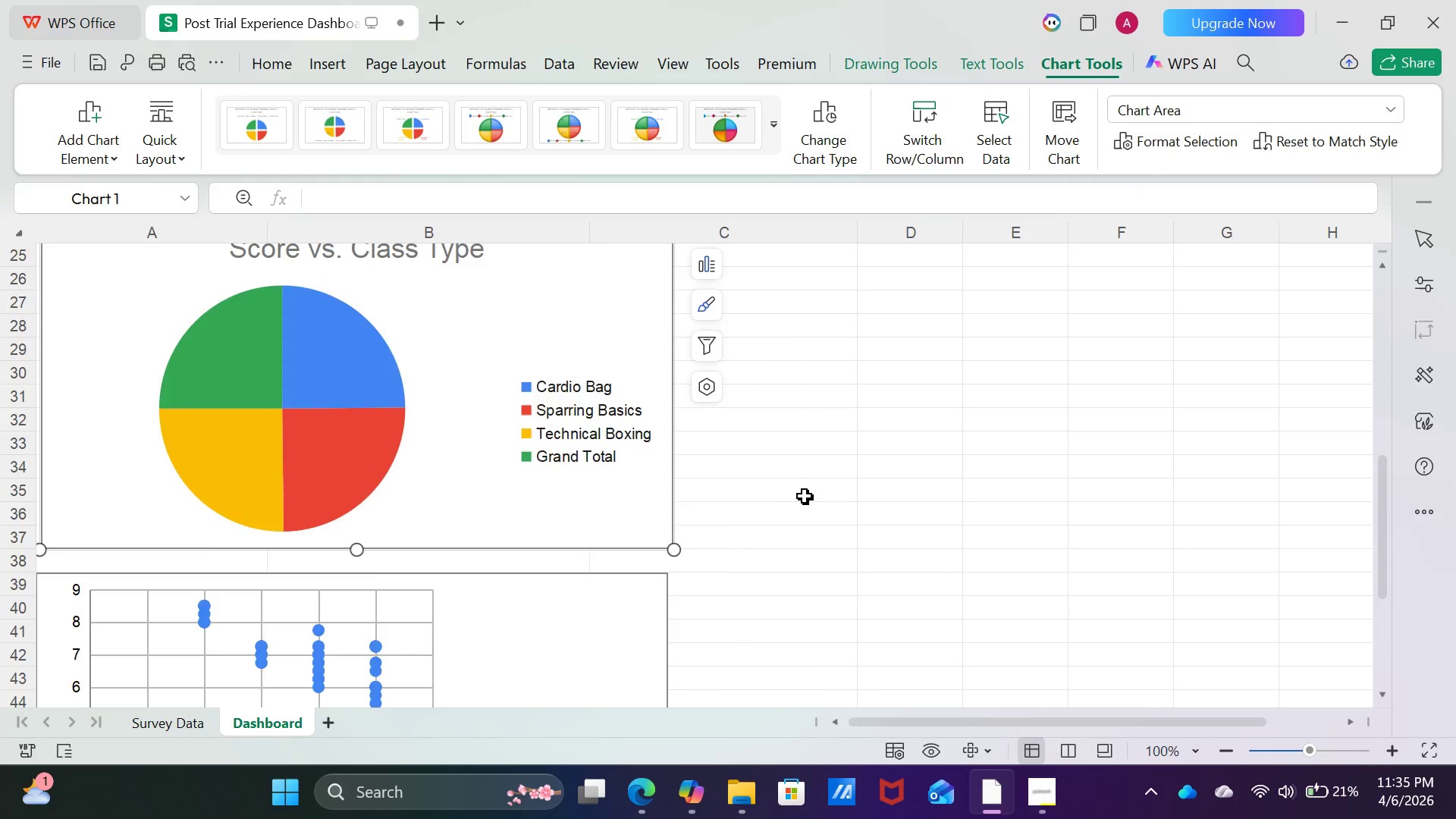 
scroll: coordinate [805, 497], scroll_direction: down, amount: 2.0
 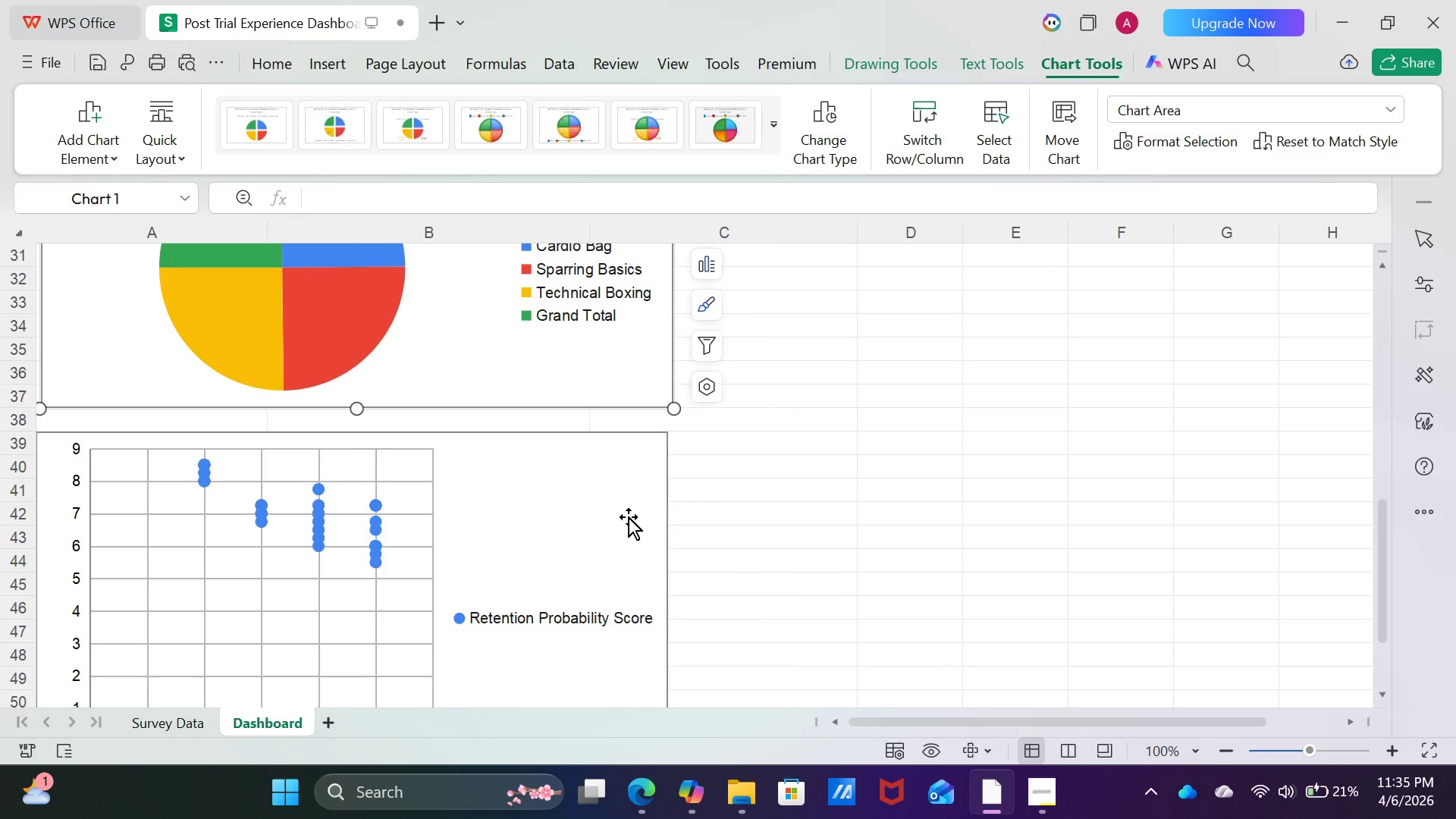 
left_click([628, 516])
 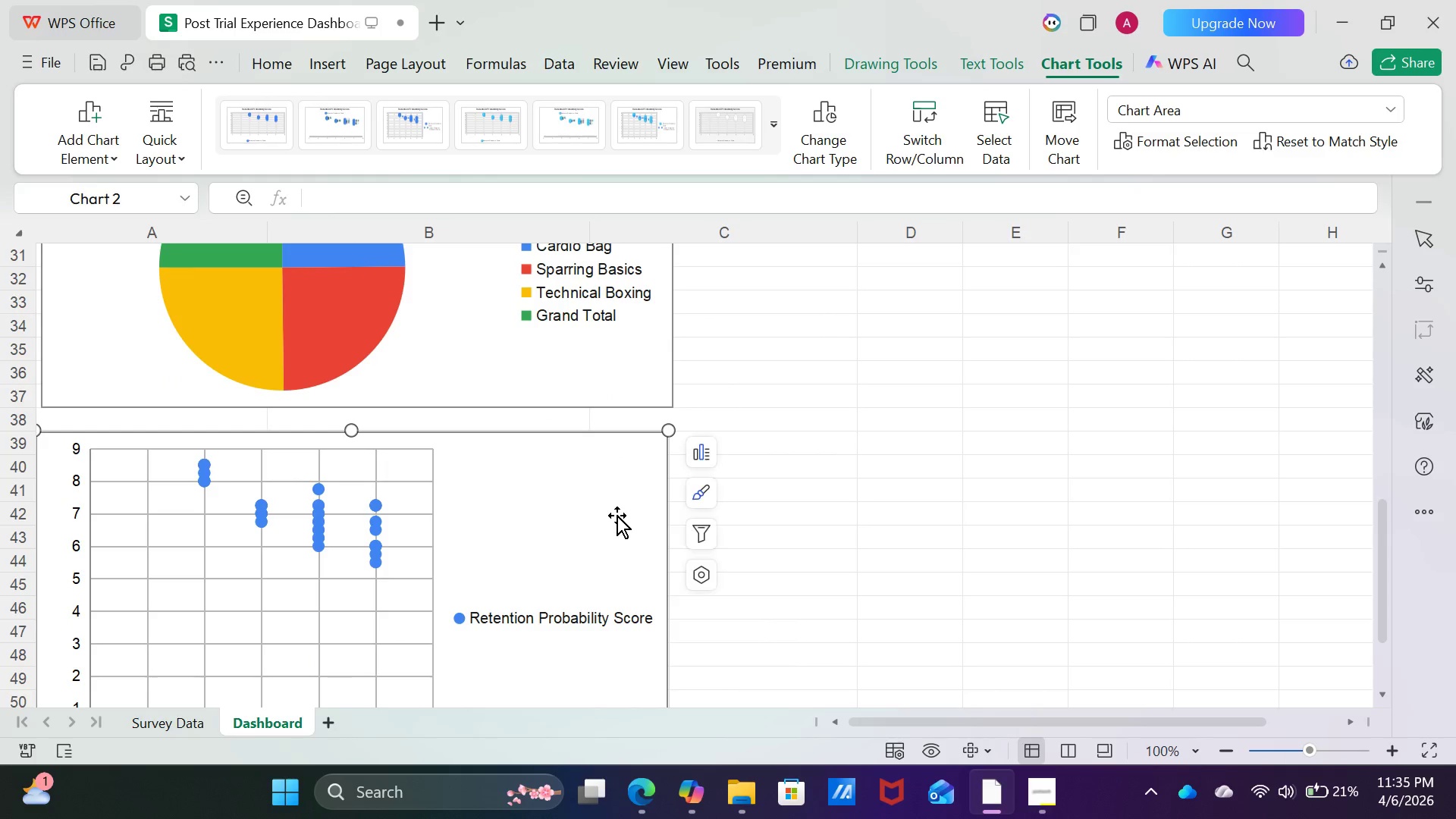 
left_click_drag(start_coordinate=[617, 515], to_coordinate=[623, 516])
 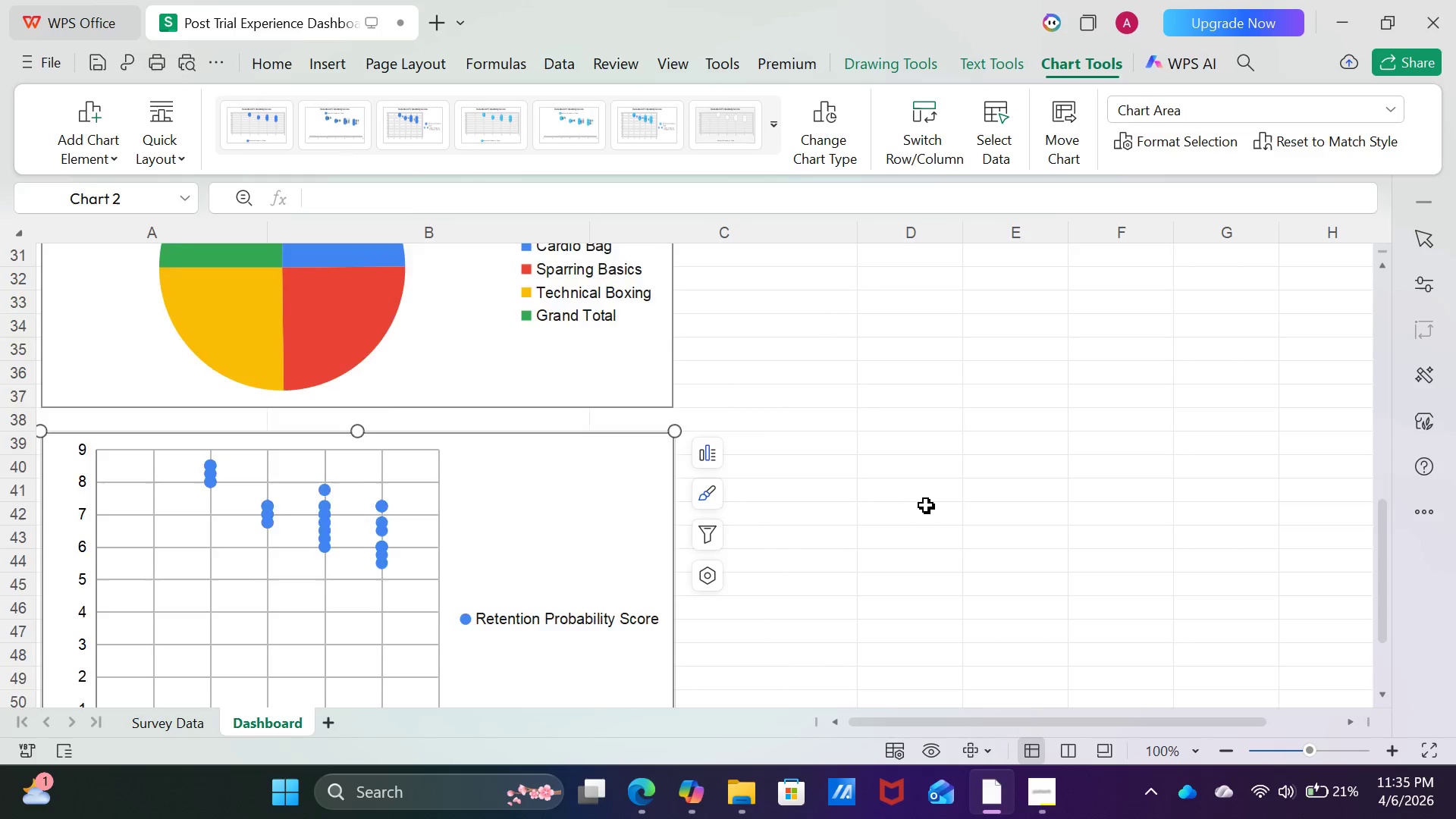 
scroll: coordinate [927, 505], scroll_direction: up, amount: 10.0
 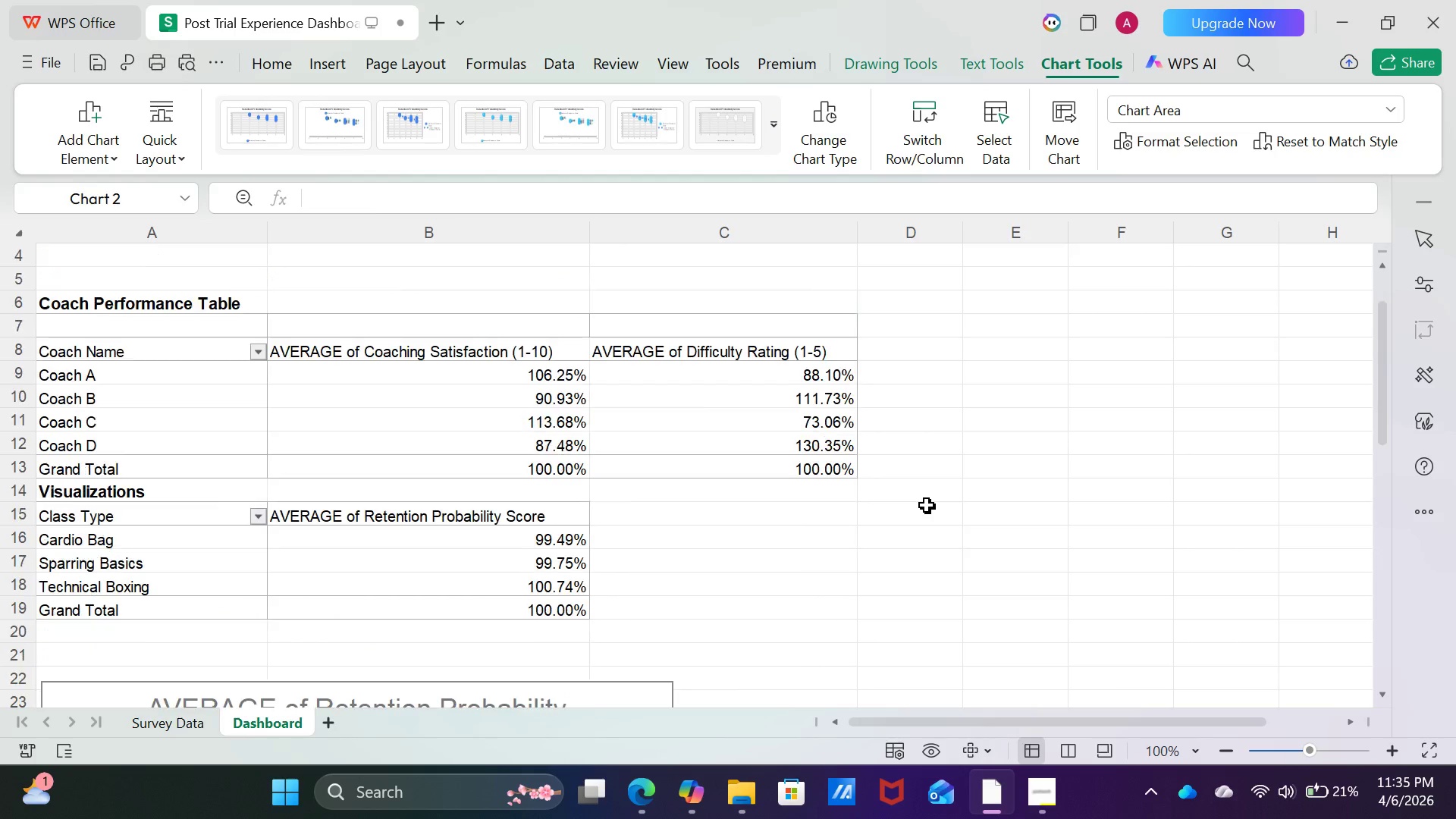 
scroll: coordinate [927, 505], scroll_direction: down, amount: 1.0
 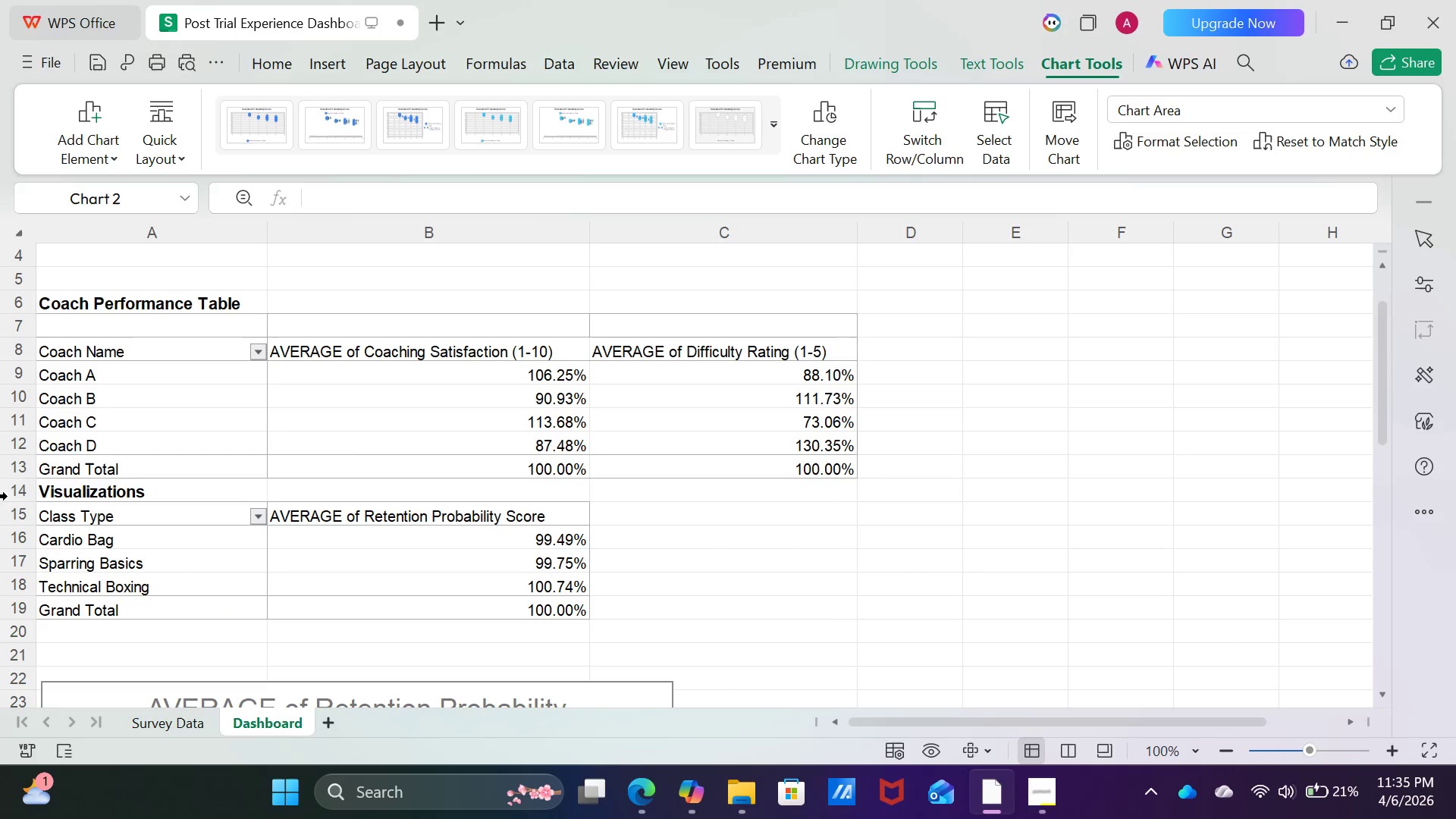 
left_click([7, 493])
 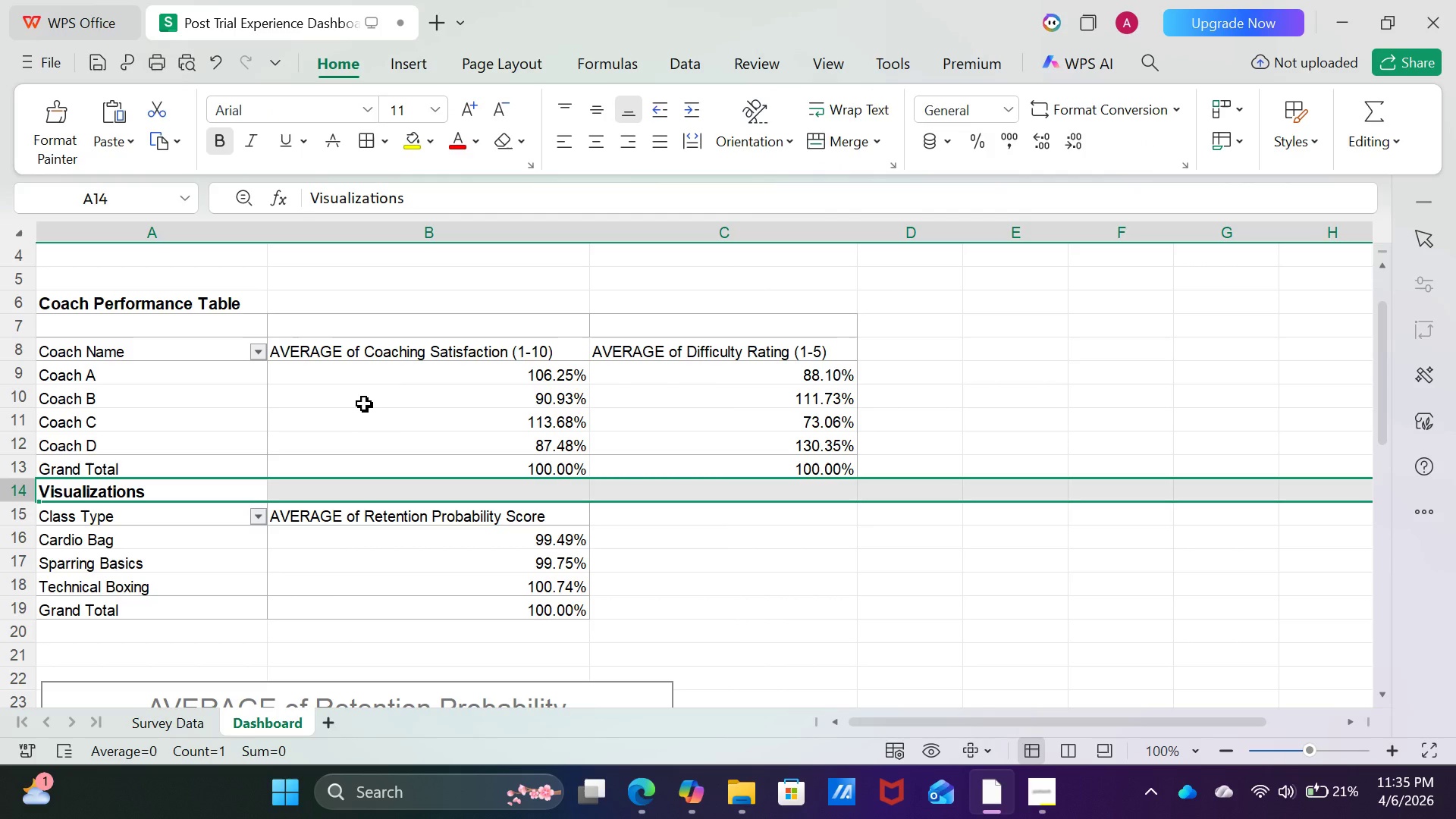 
mouse_move([376, 424])
 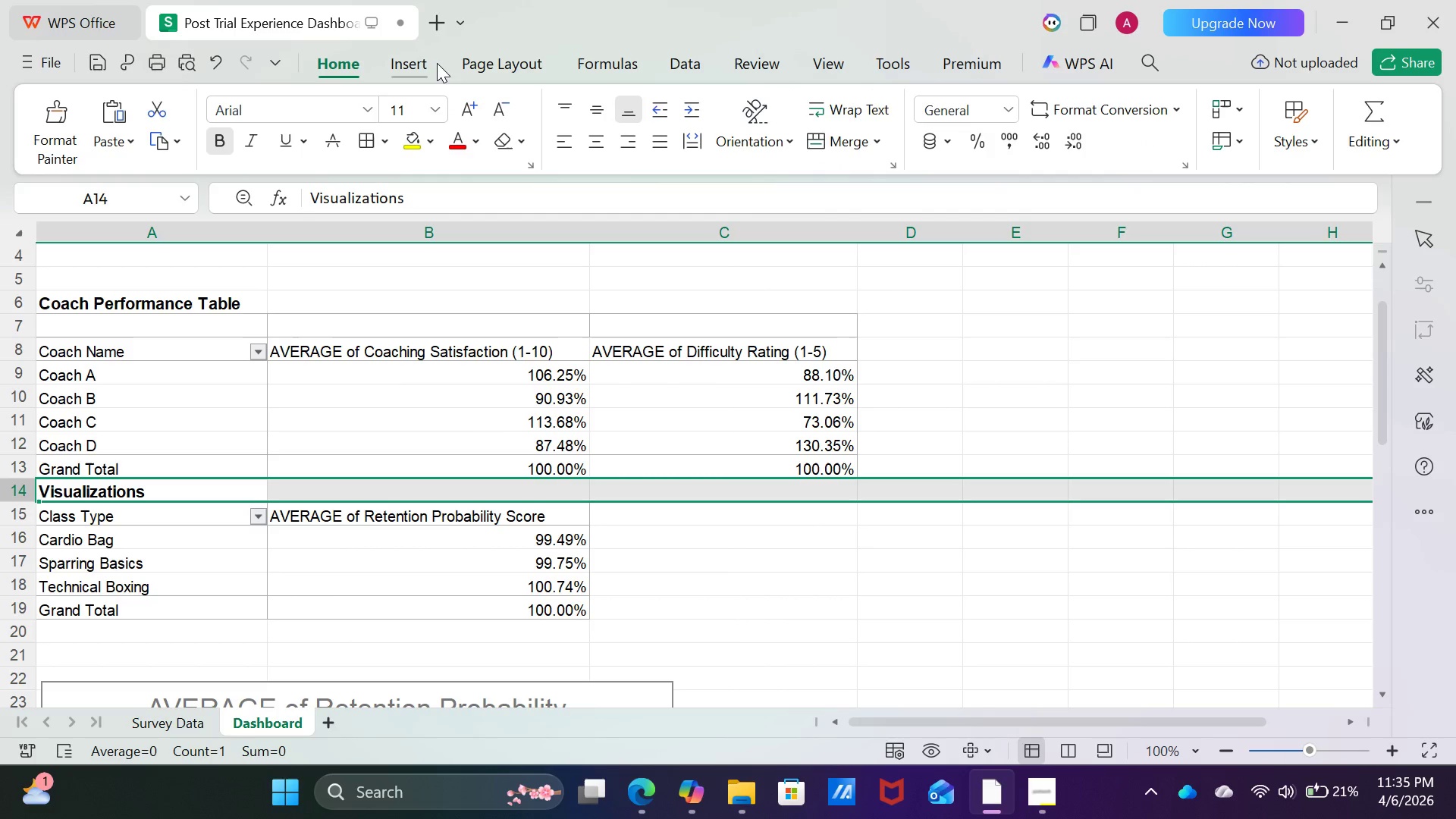 
left_click([437, 61])
 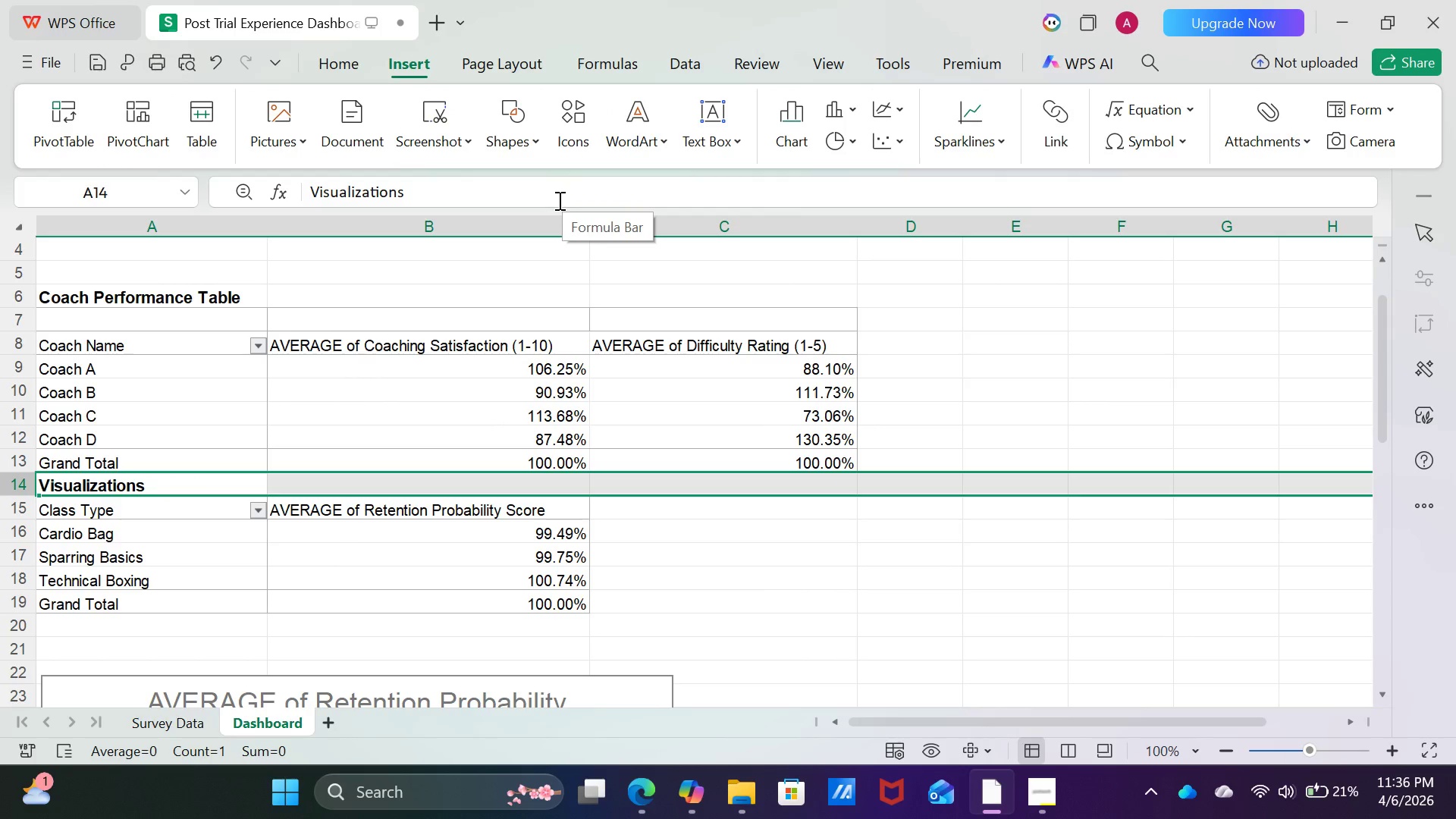 
wait(11.17)
 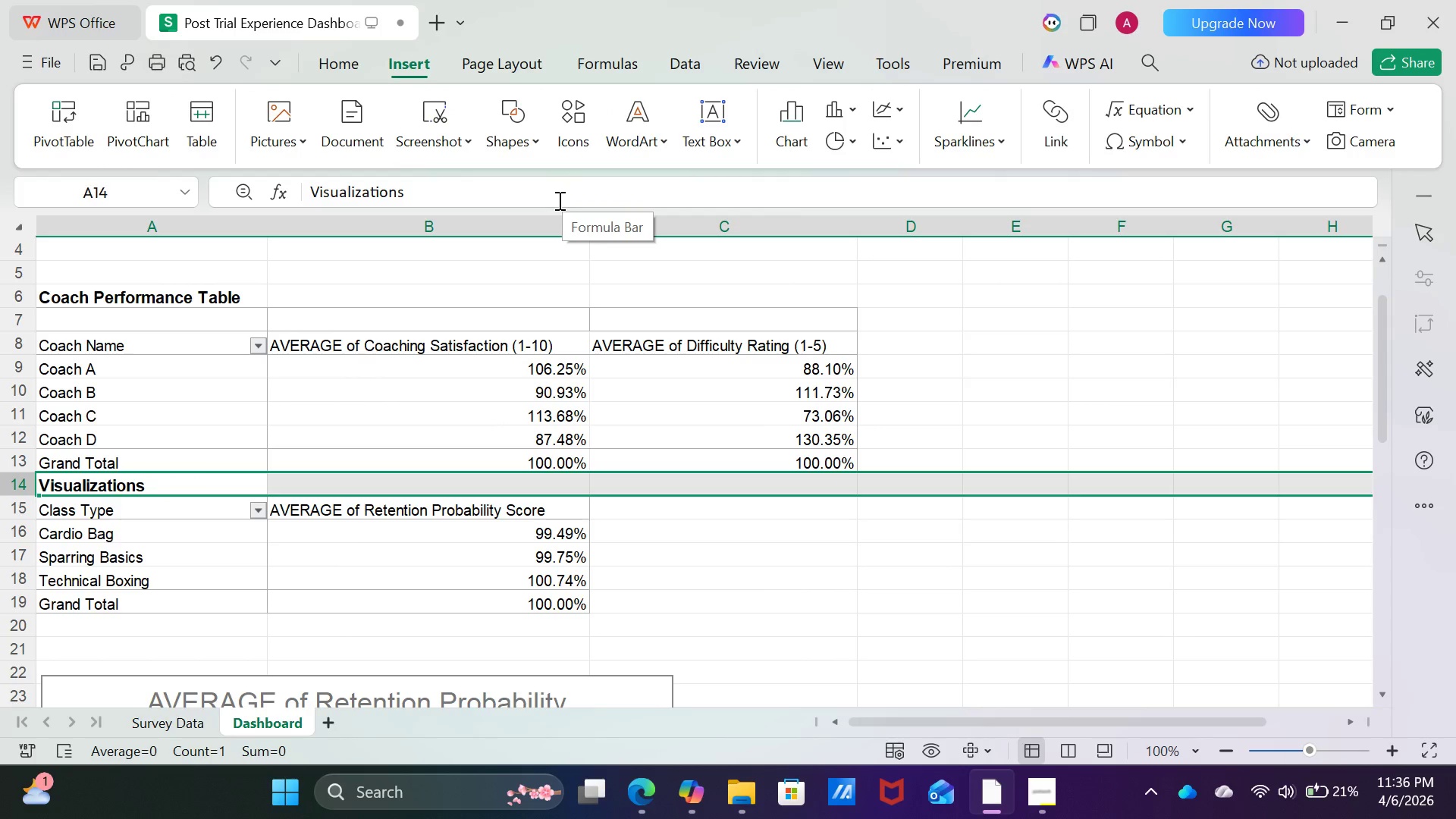 
left_click([1025, 543])
 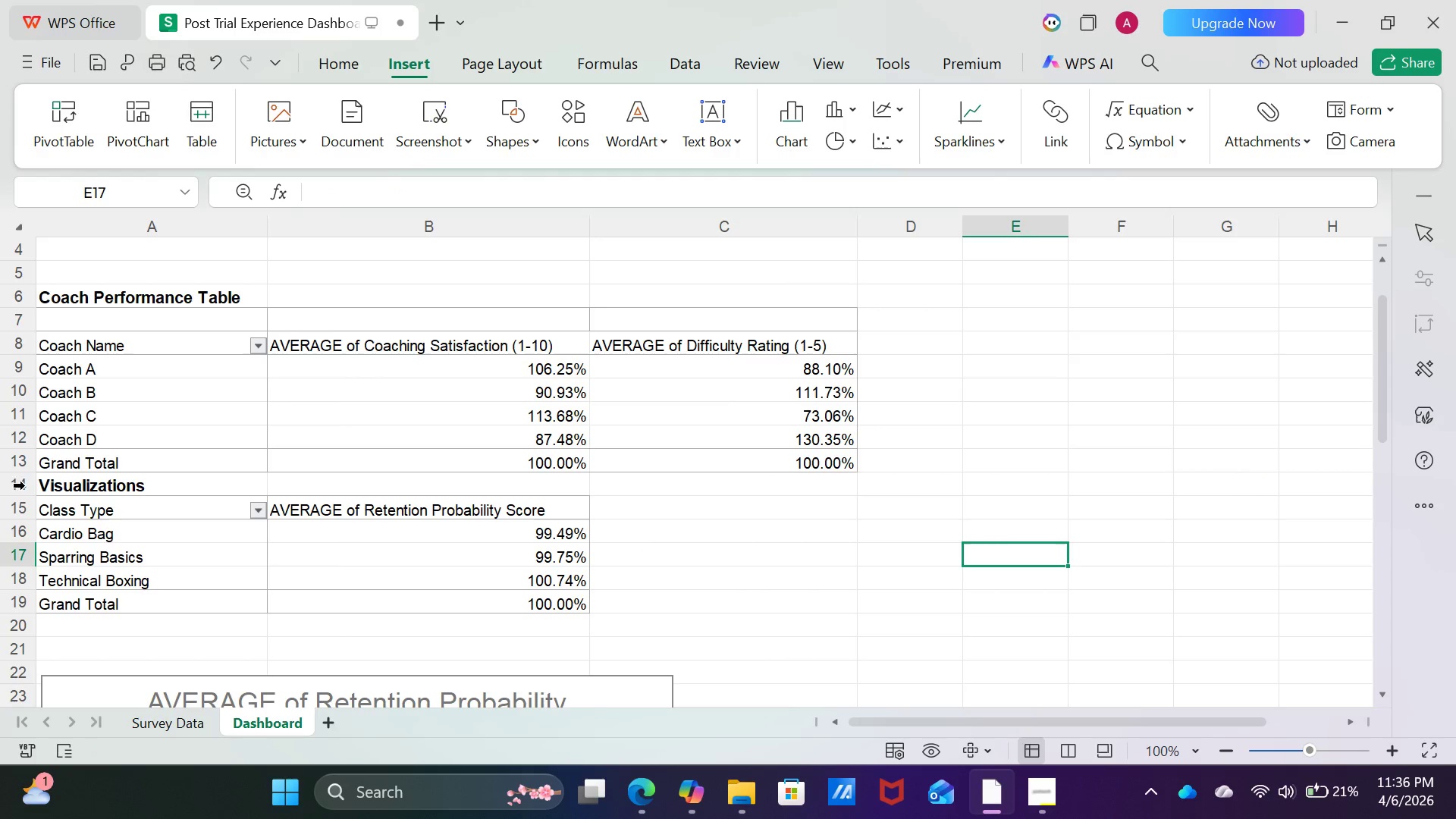 
left_click([14, 483])
 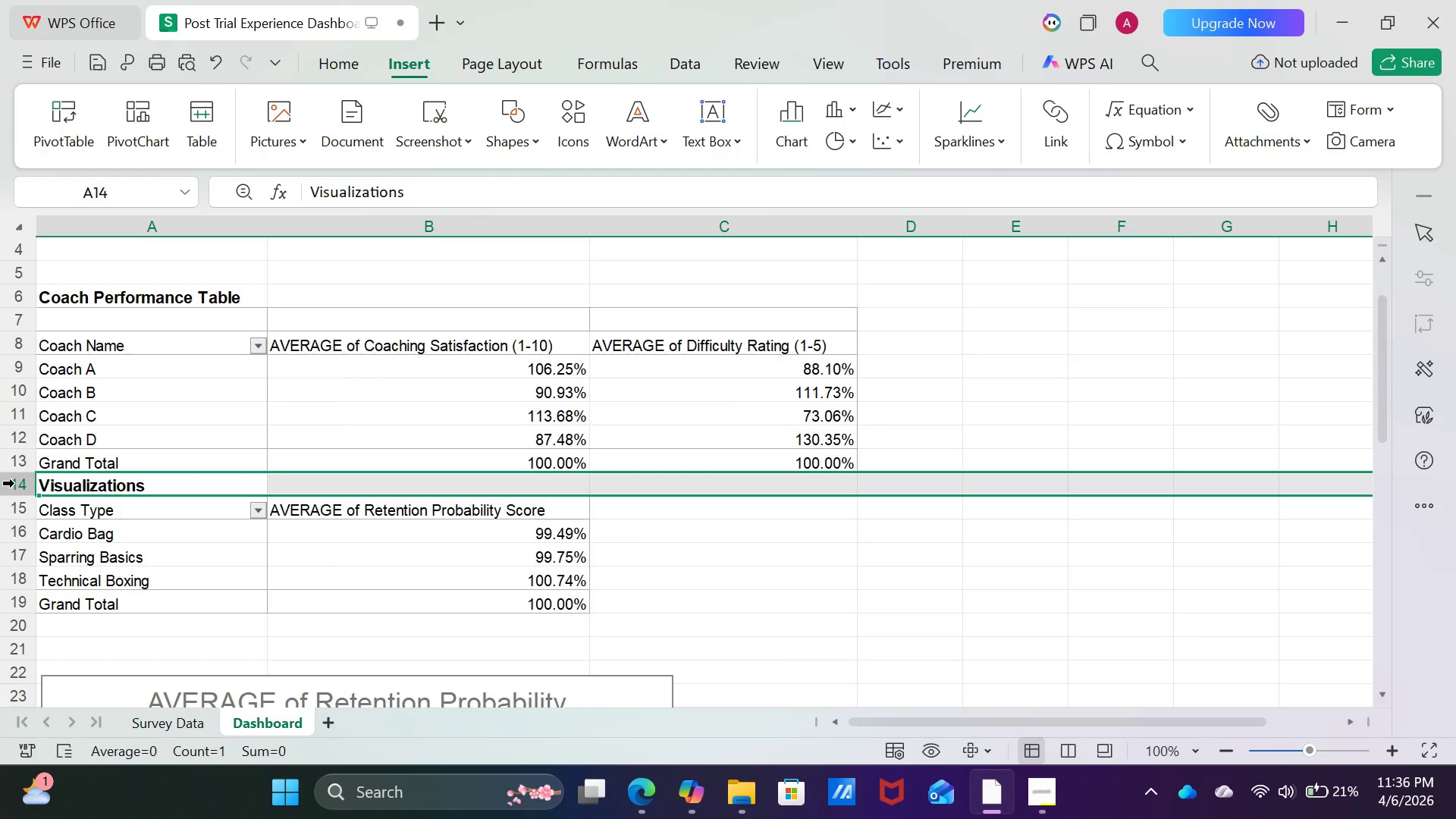 
wait(7.94)
 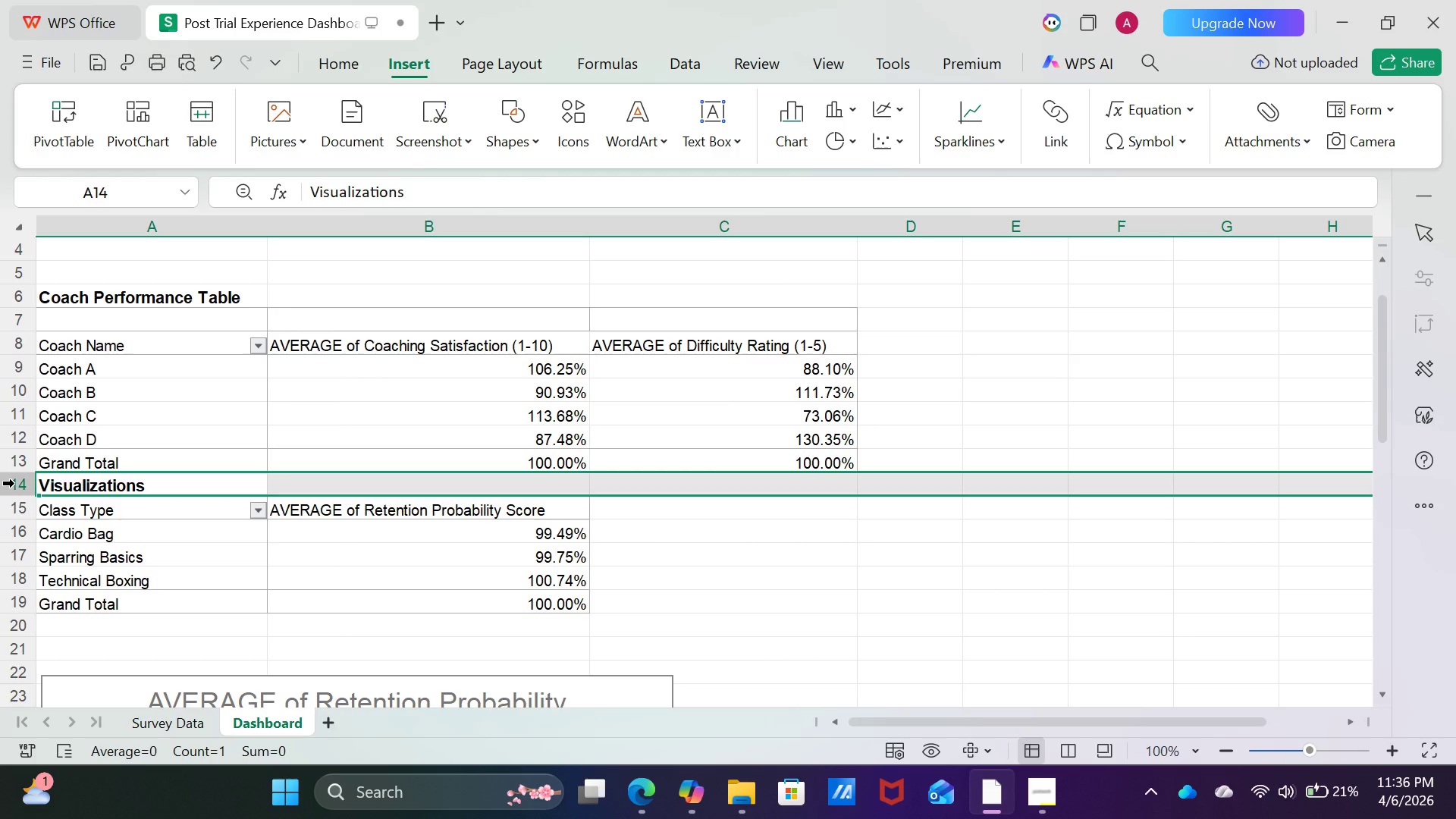 
key(Control+Shift+Equal)
 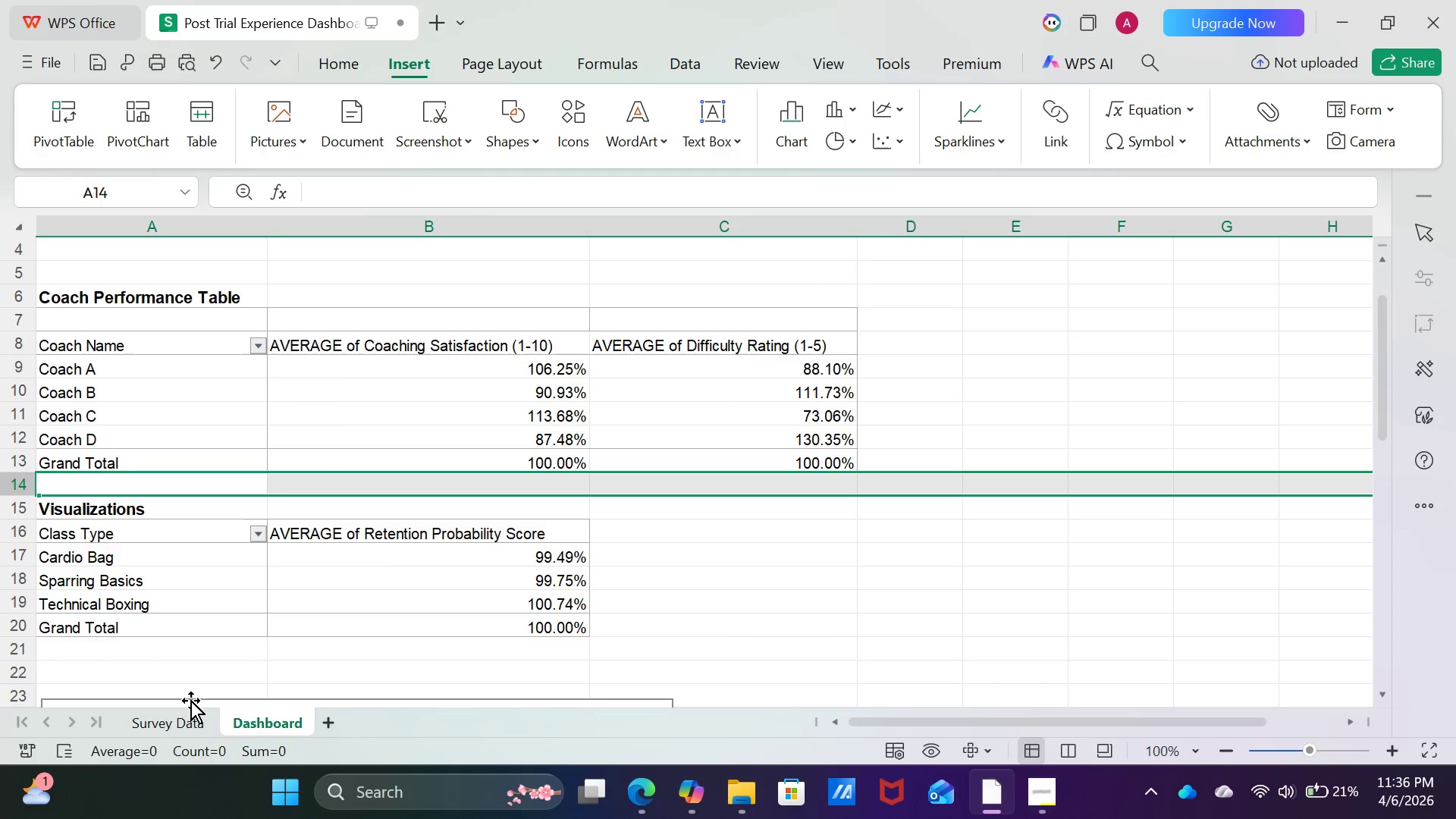 
scroll: coordinate [249, 581], scroll_direction: up, amount: 1.0
 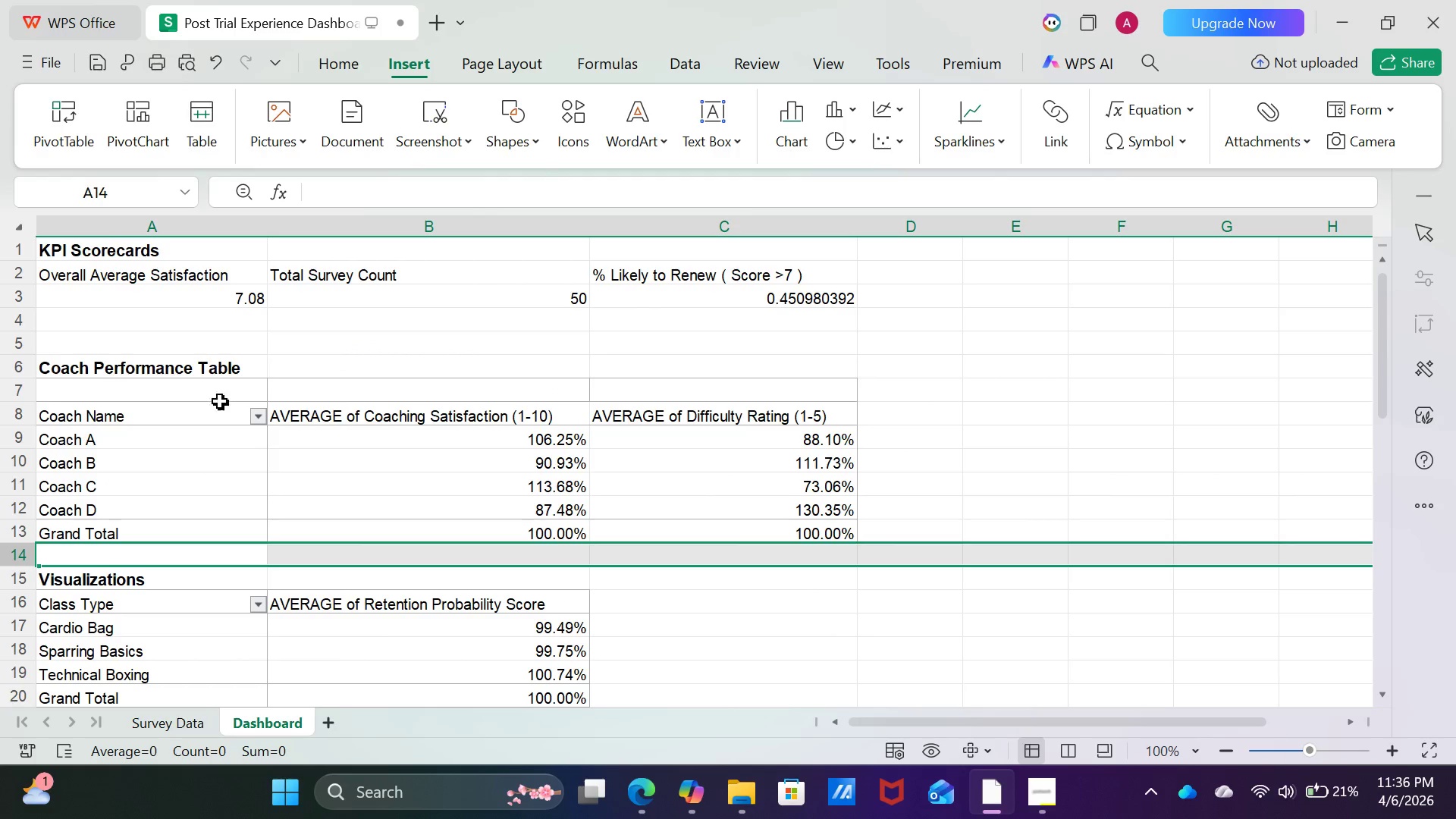 
left_click([220, 388])
 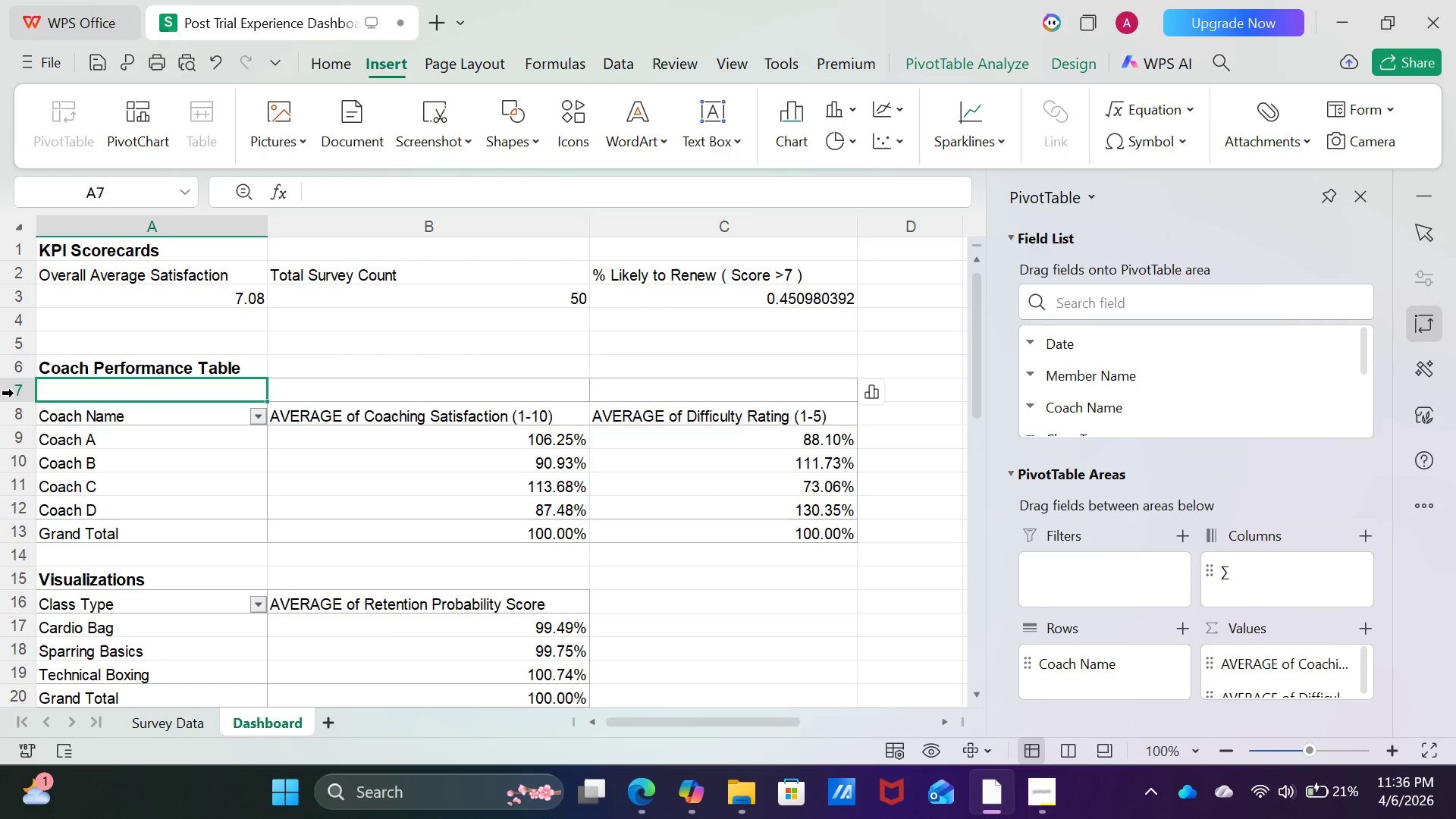 
left_click([17, 386])
 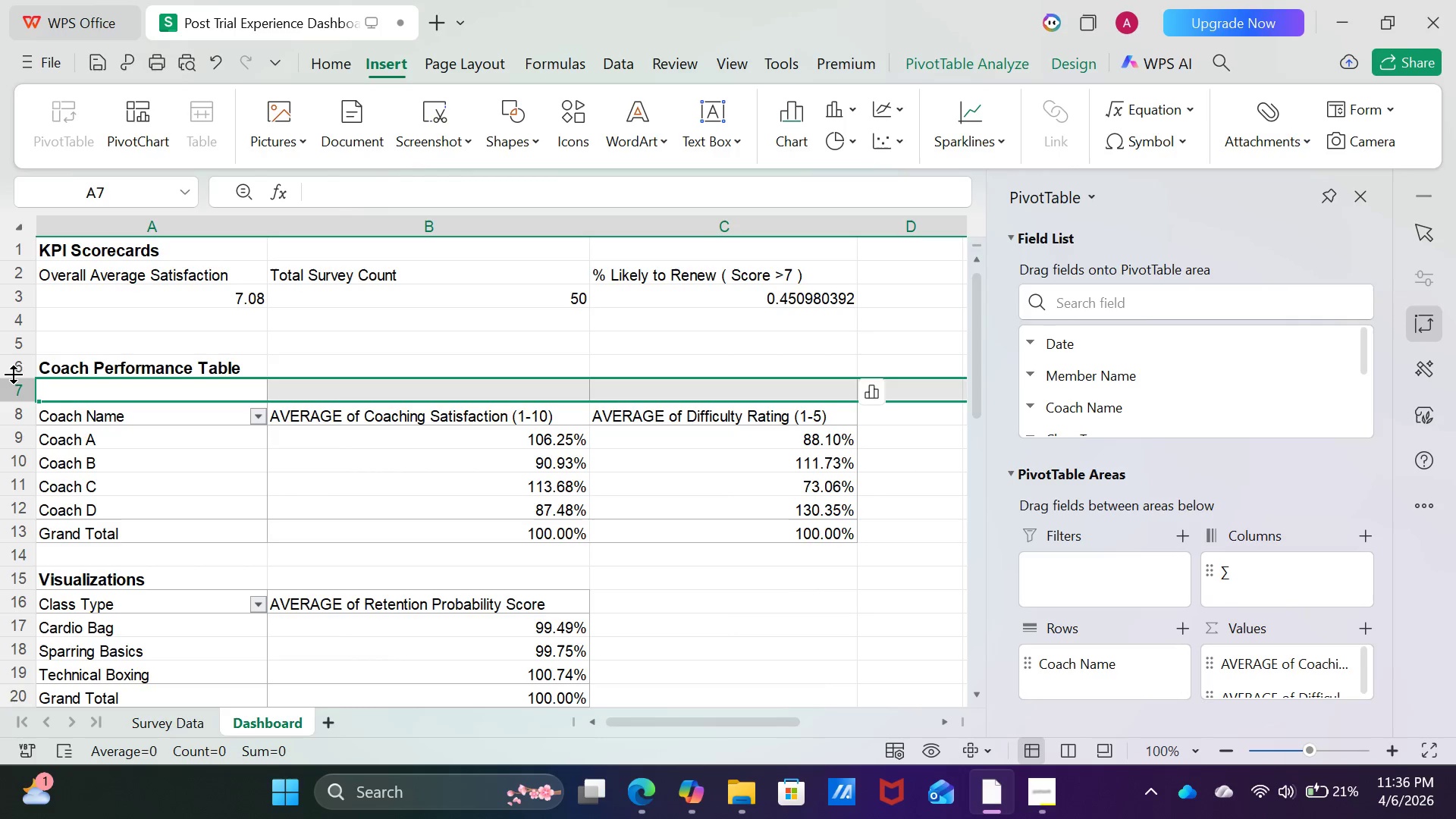 
right_click([47, 395])
 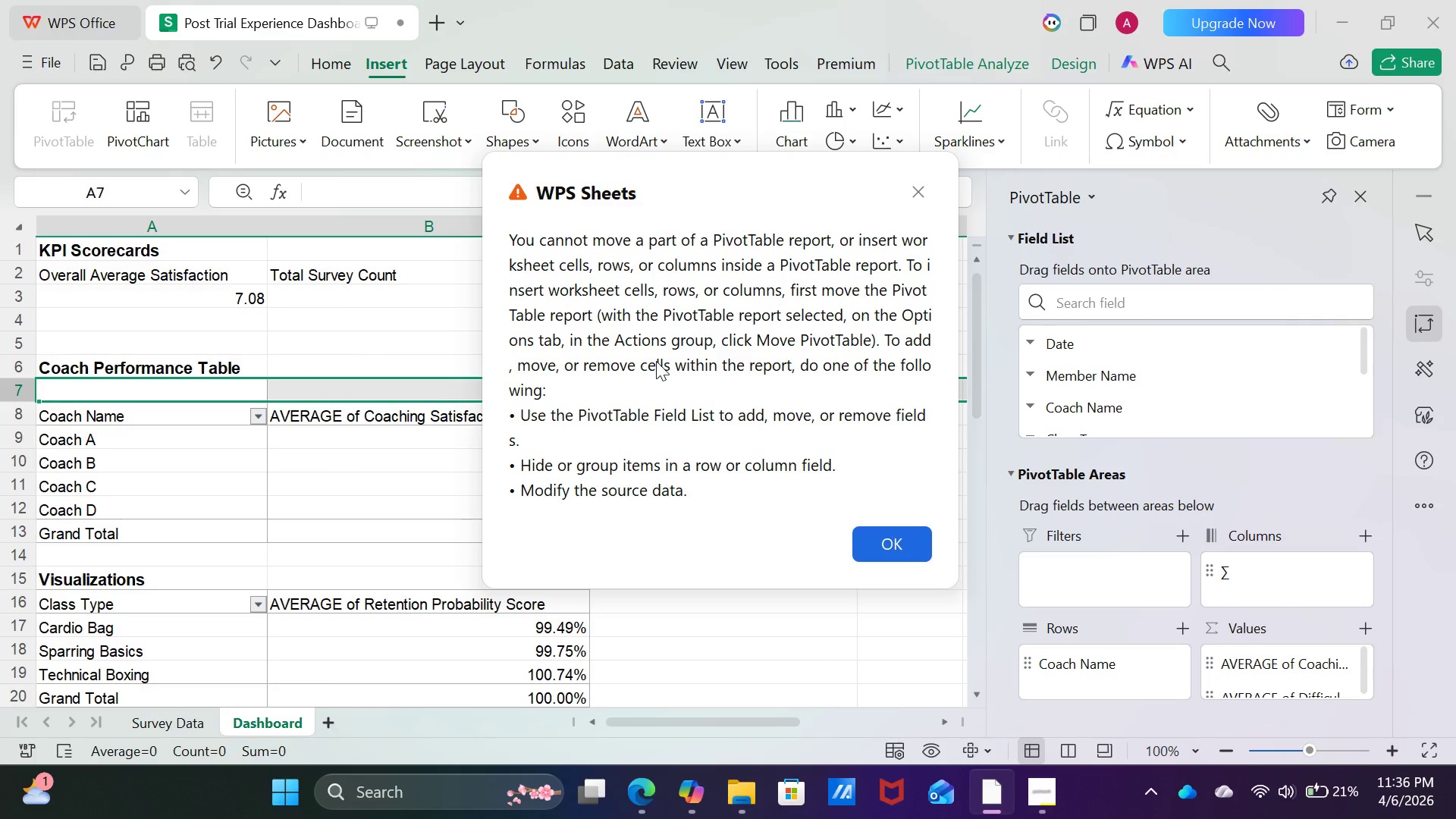 
left_click([876, 537])
 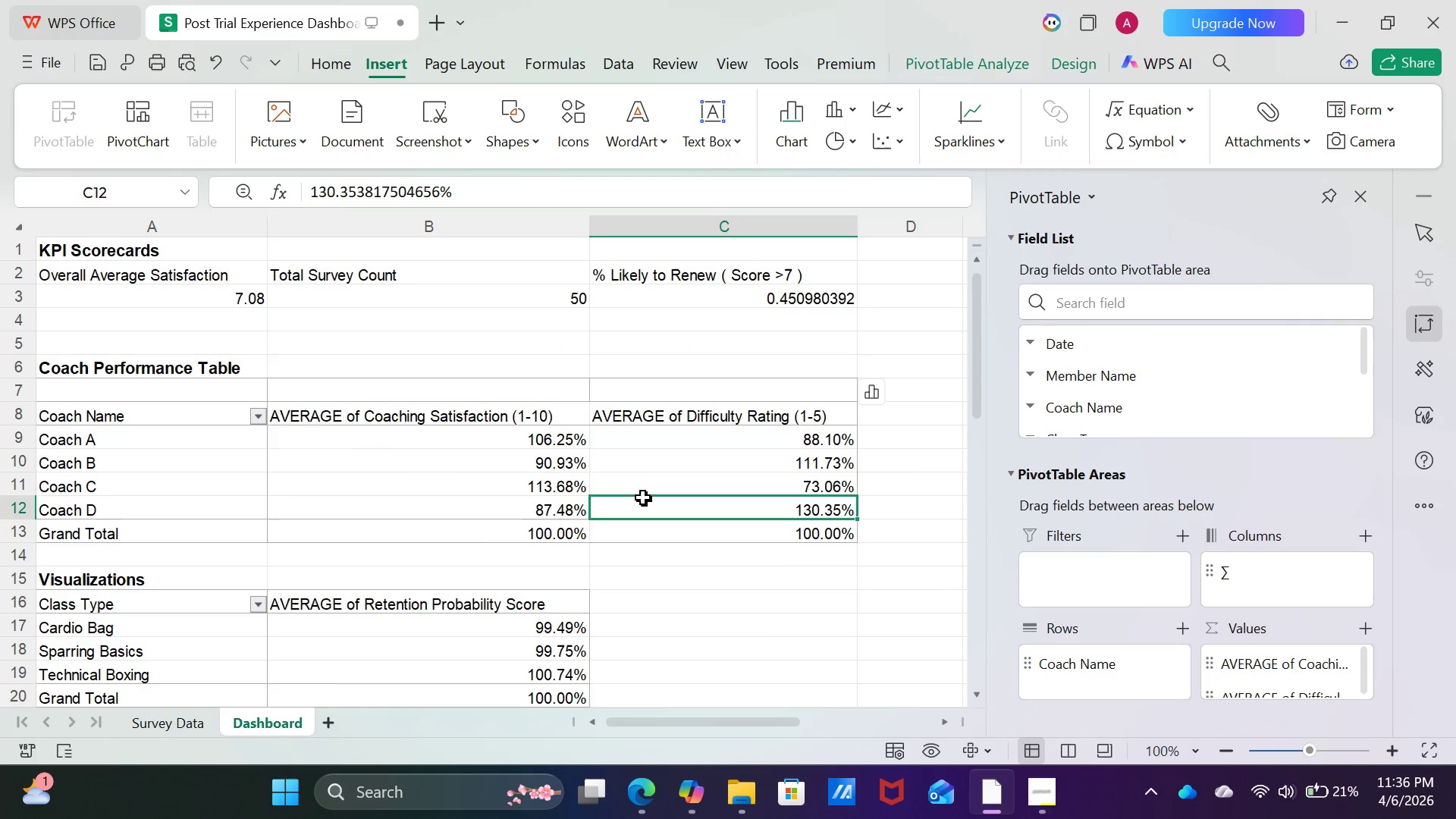 
left_click([643, 497])
 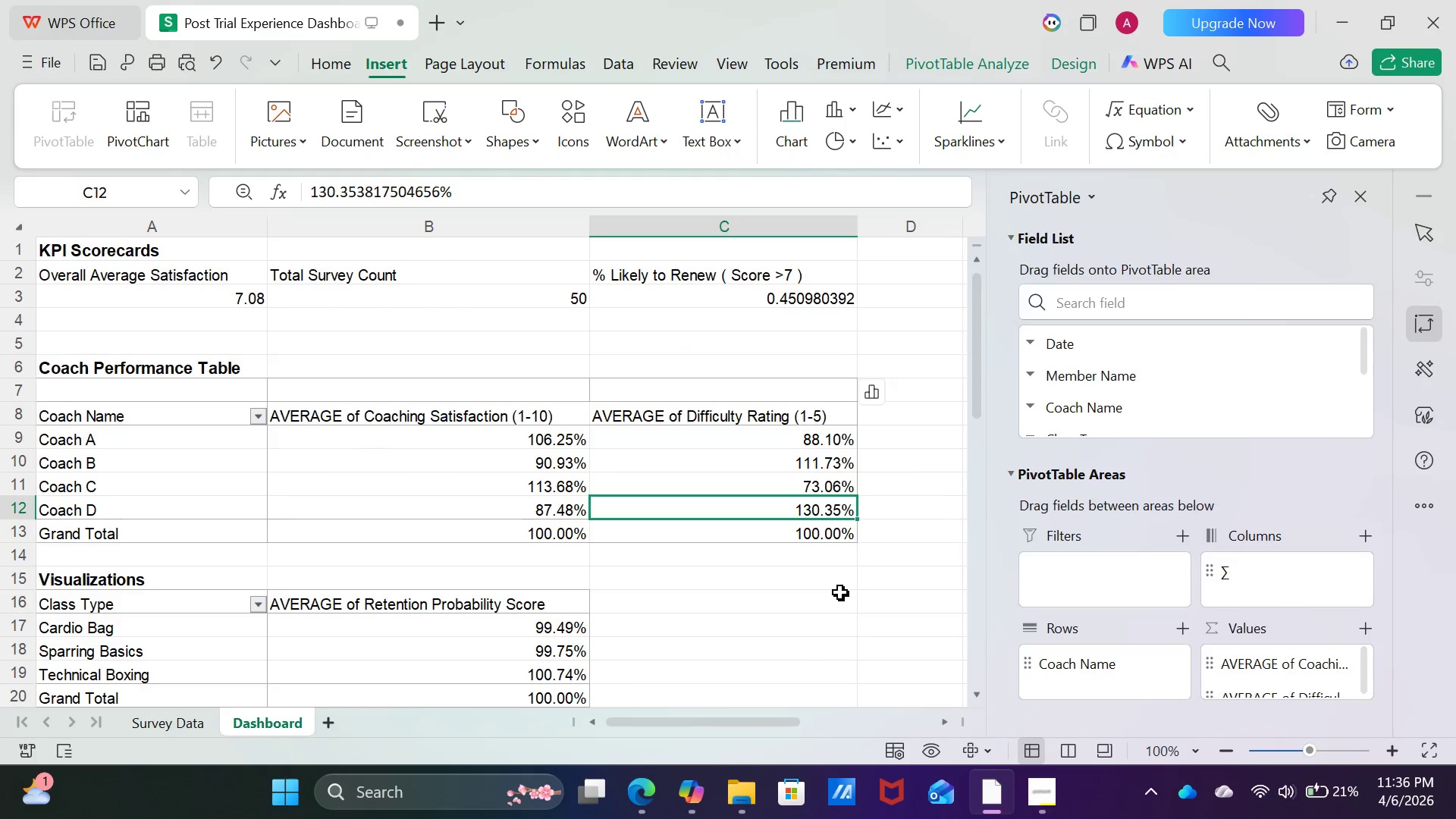 
left_click([840, 592])
 